 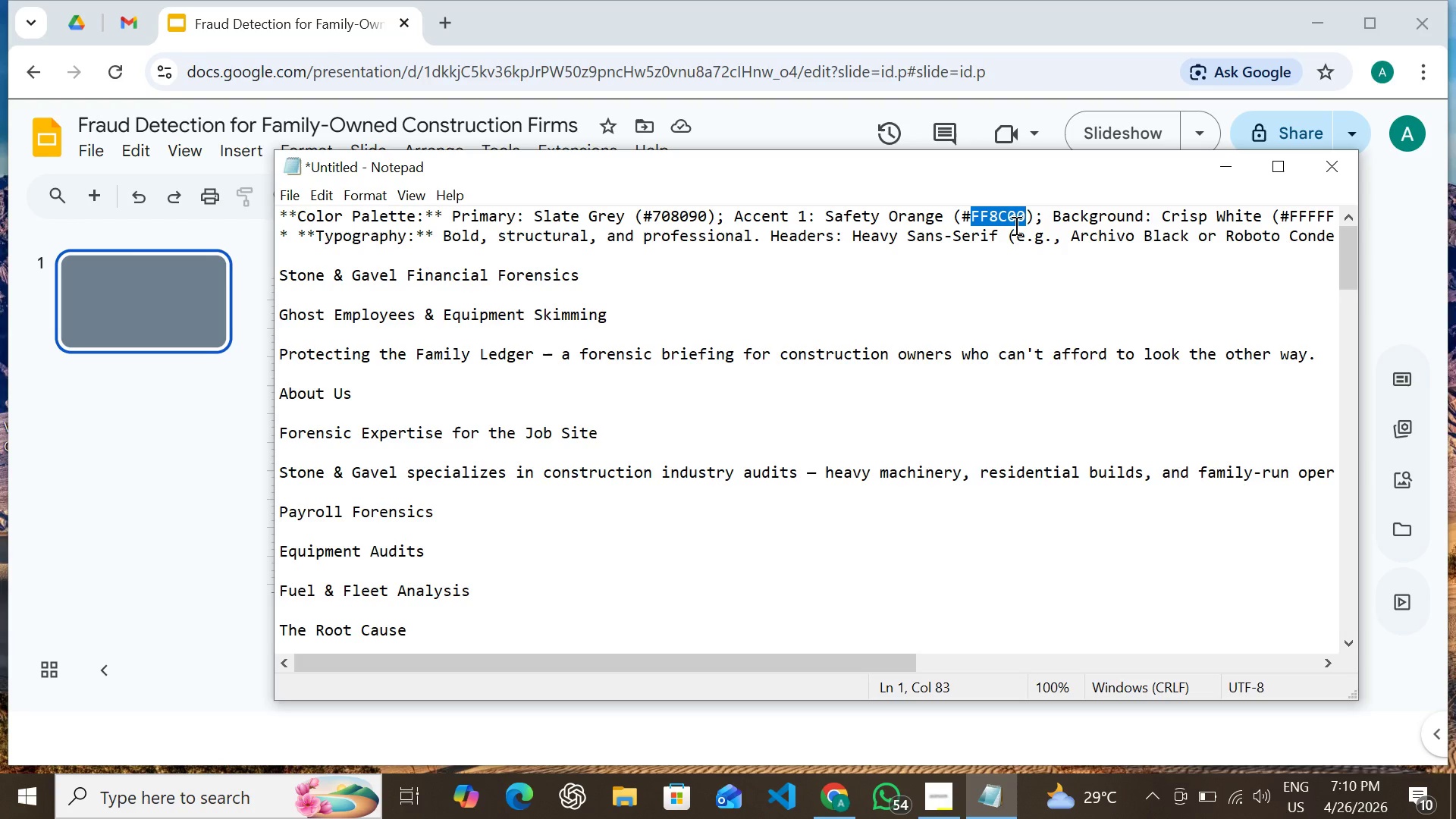 
key(Control+C)
 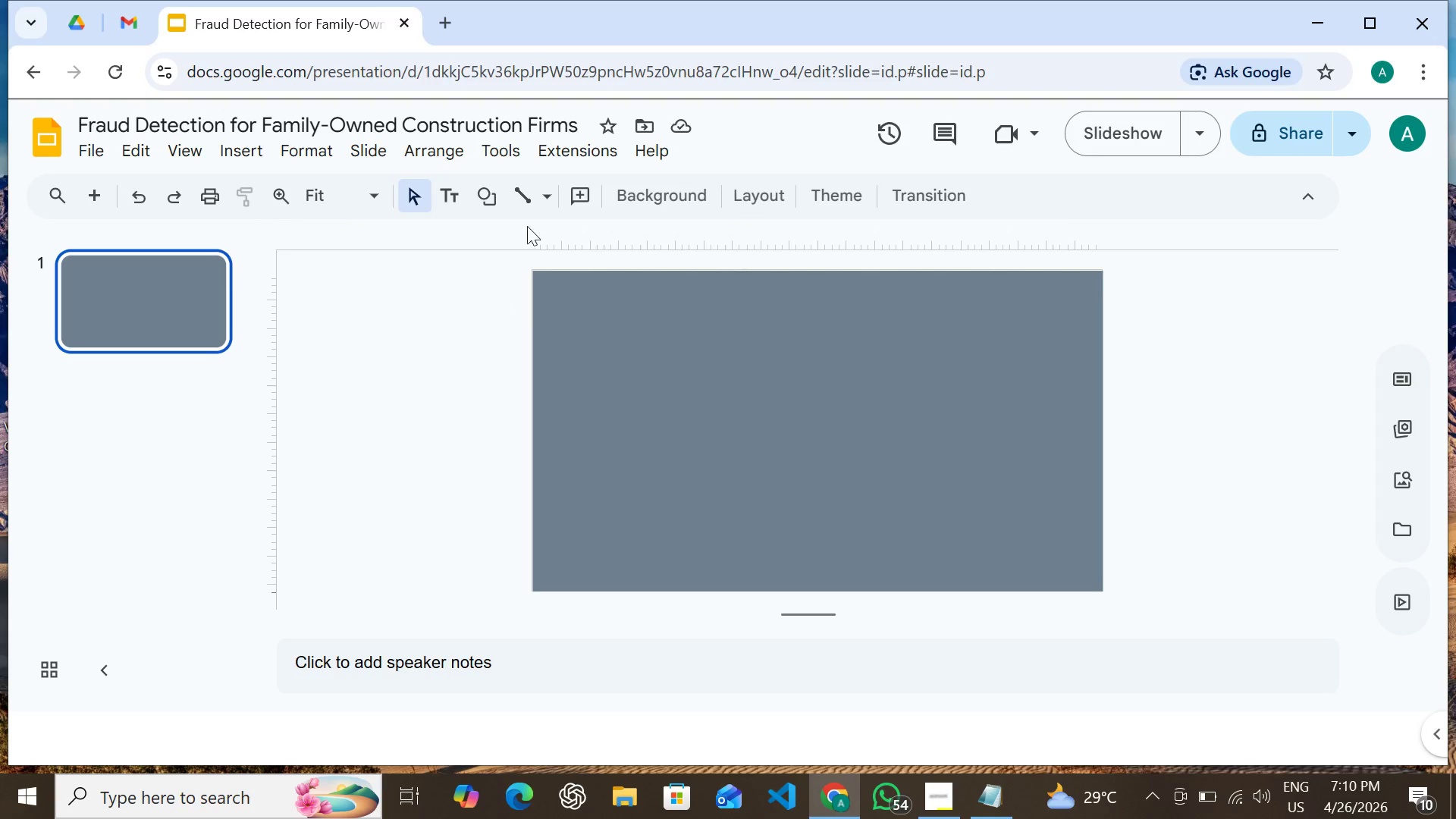 
left_click([646, 191])
 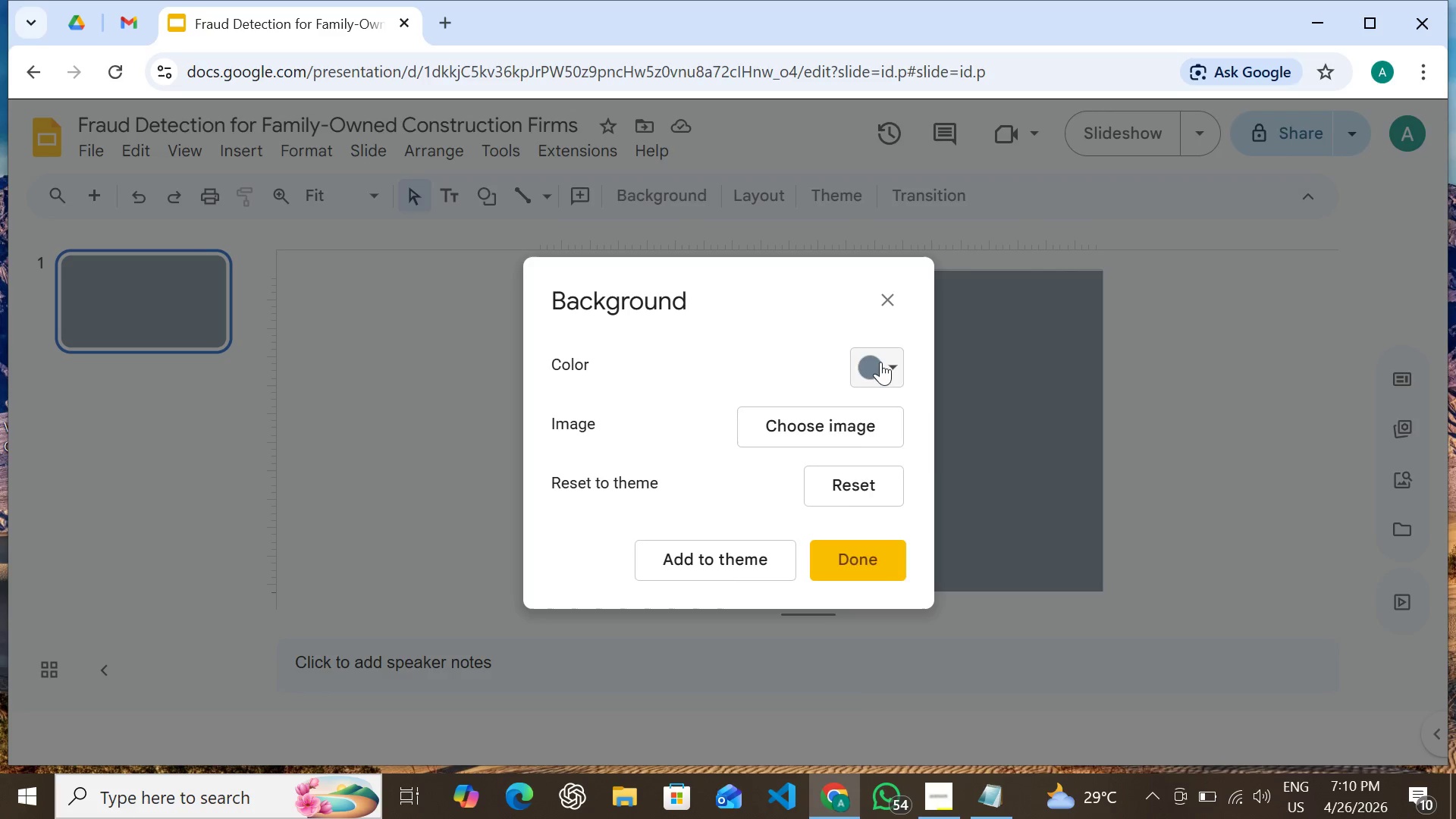 
left_click([890, 364])
 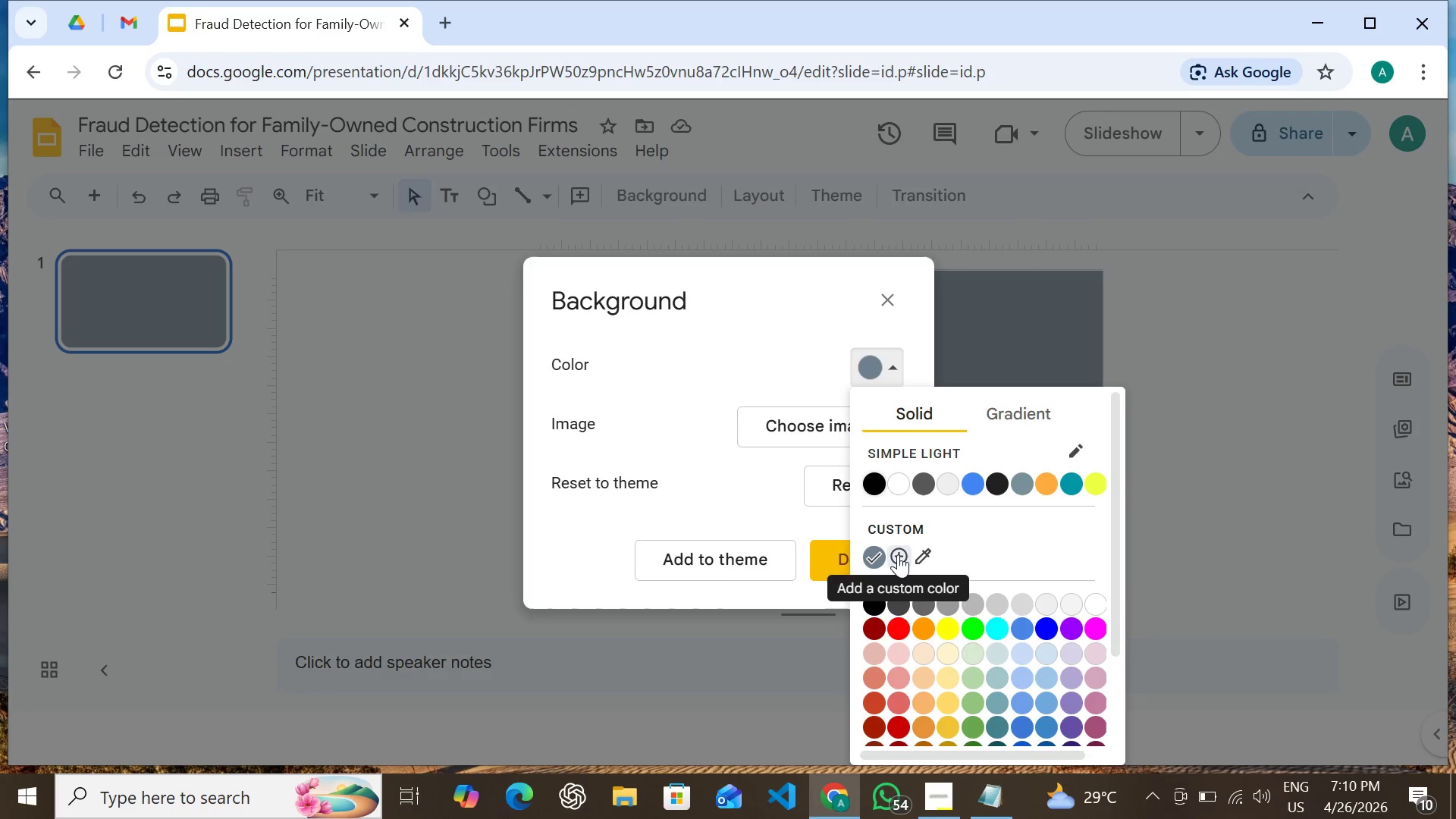 
left_click([898, 554])
 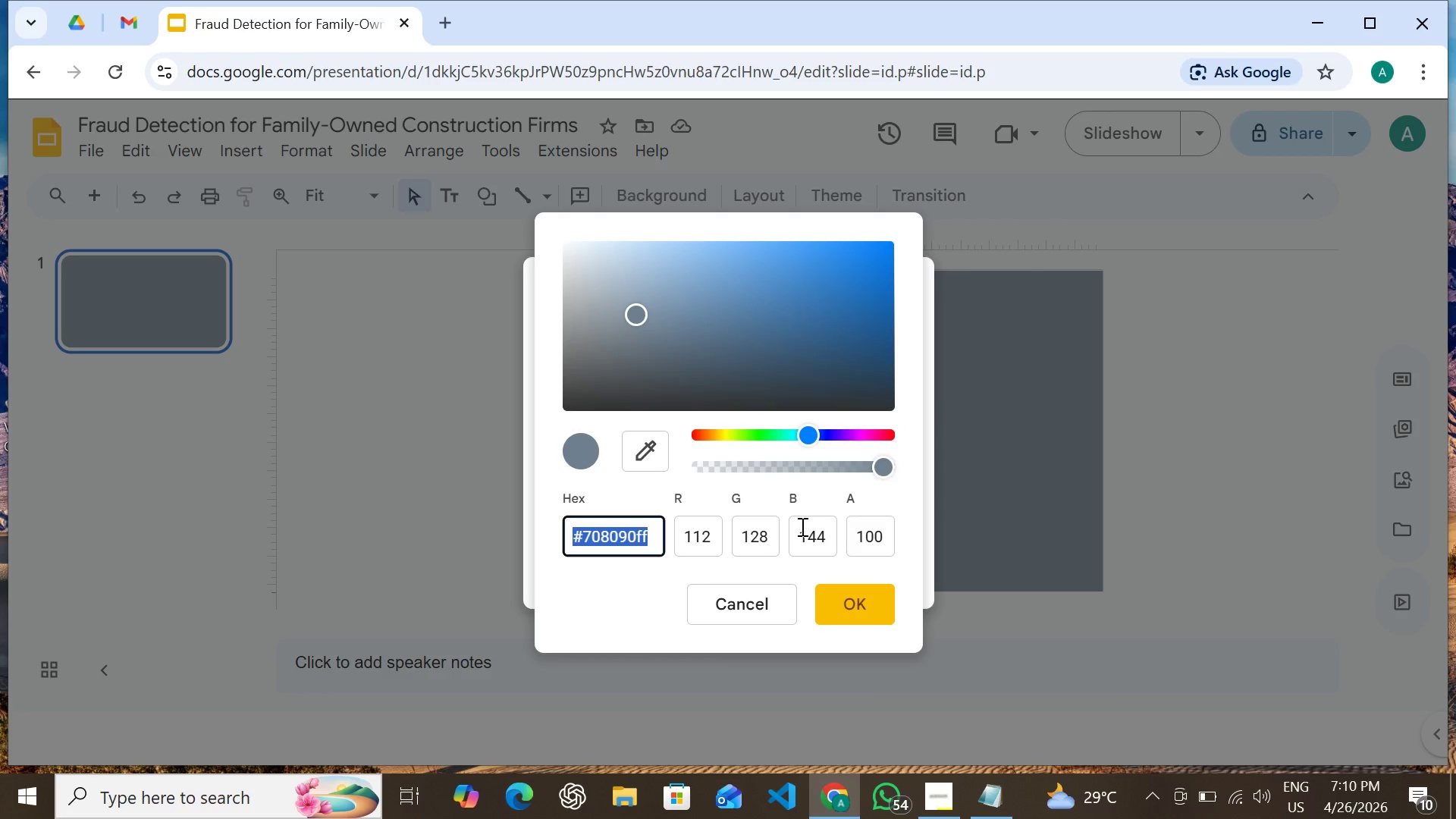 
key(Control+V)
 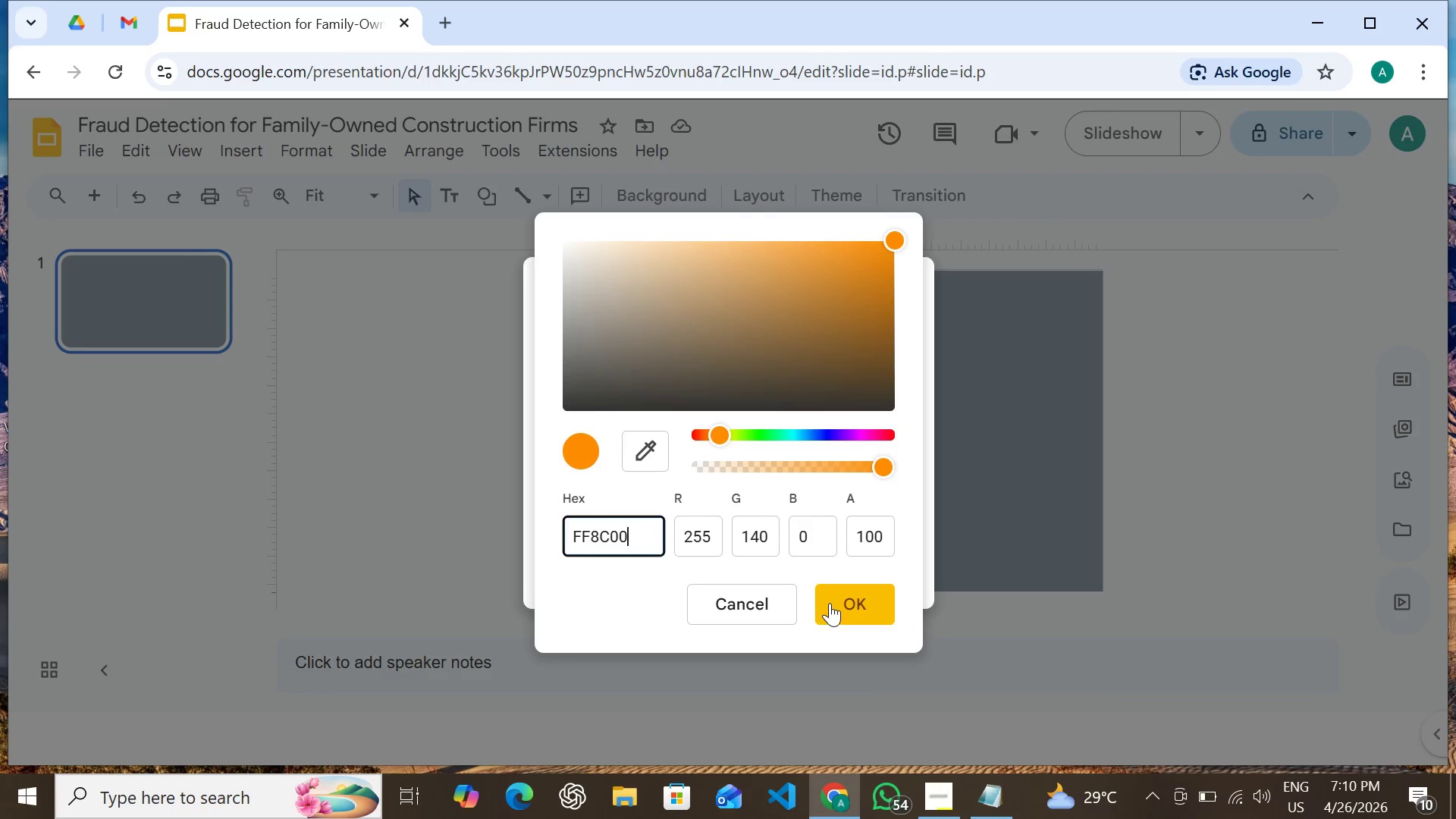 
left_click([830, 603])
 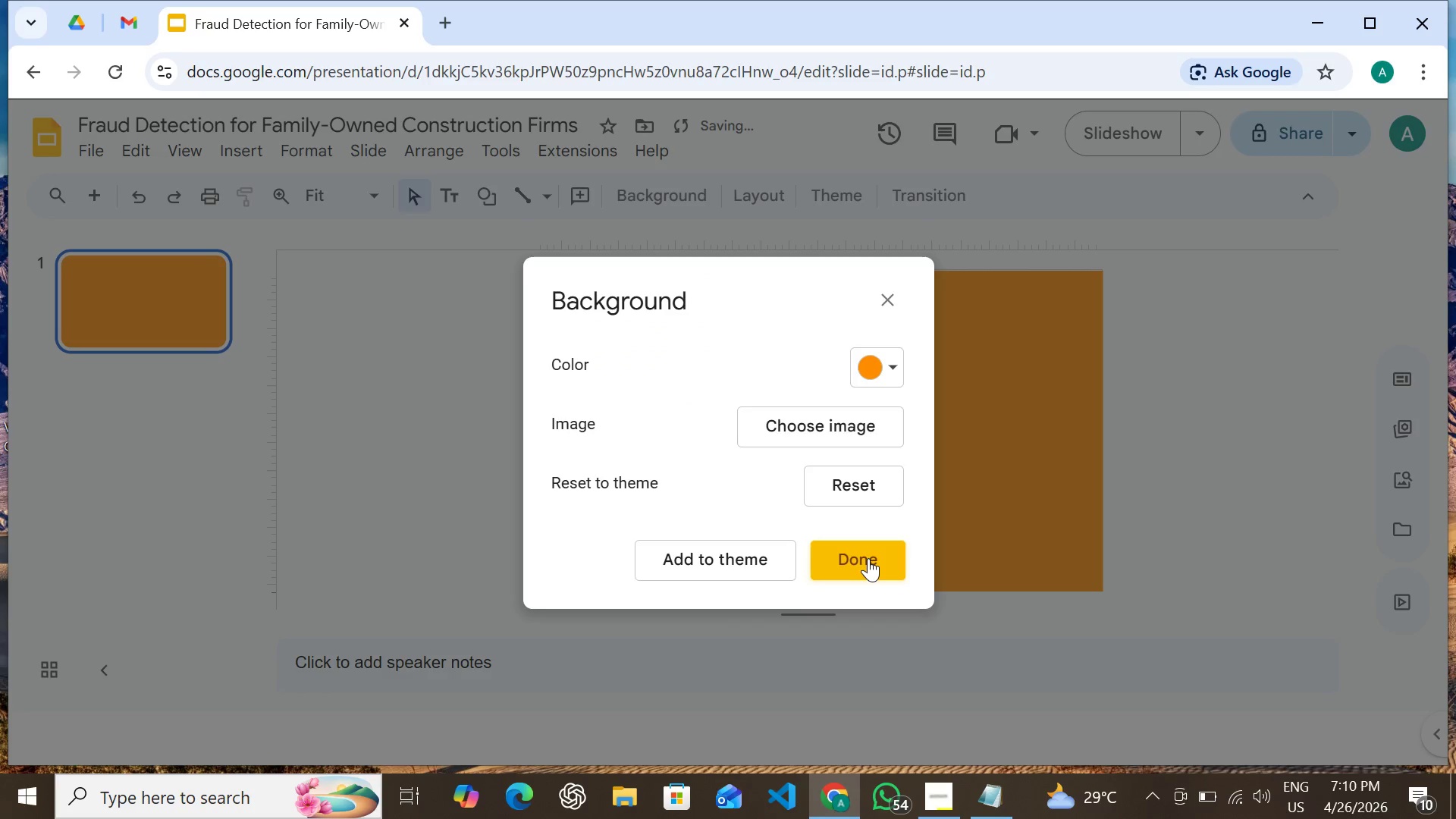 
left_click([871, 558])
 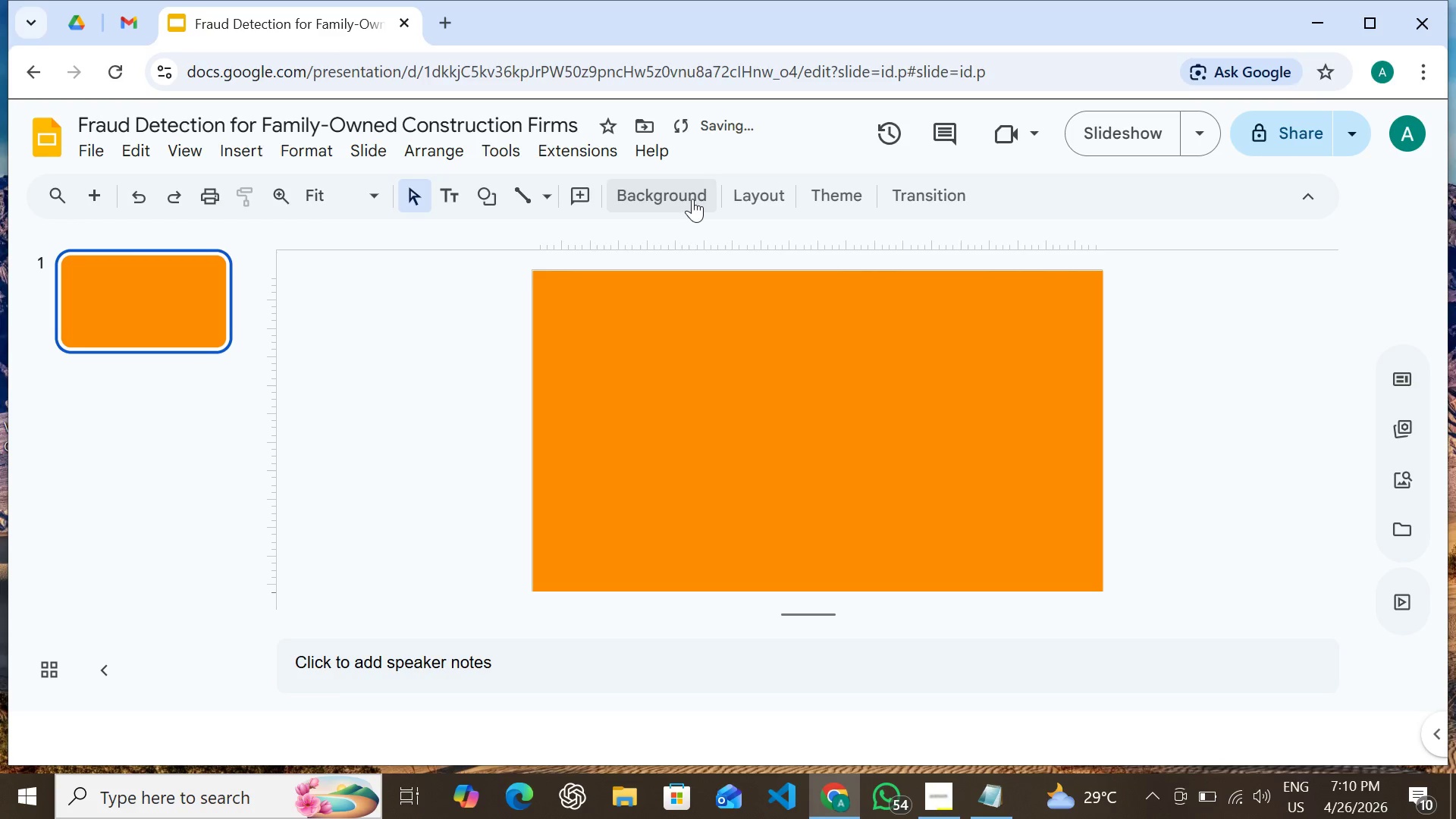 
left_click([692, 199])
 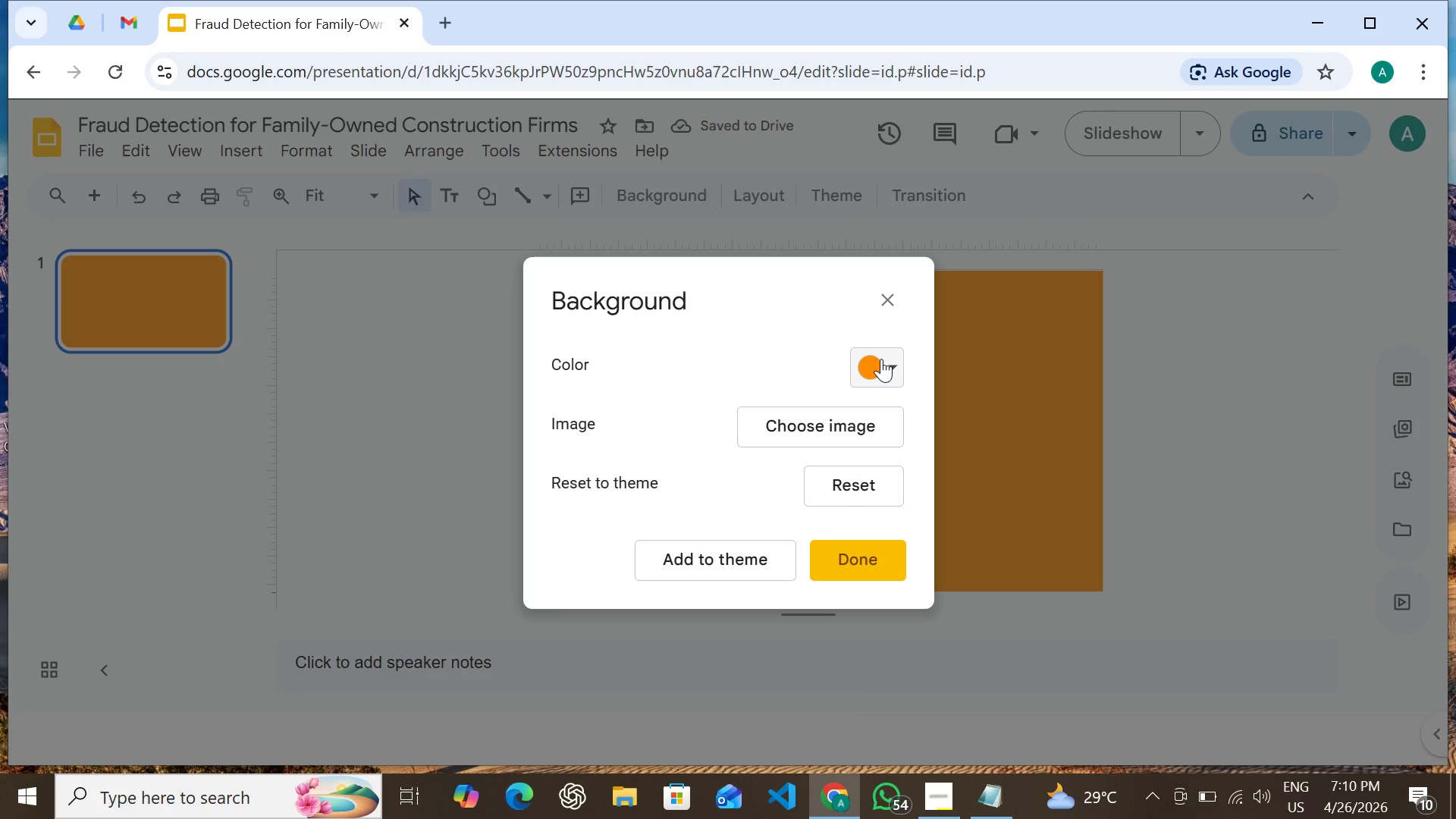 
left_click([882, 359])
 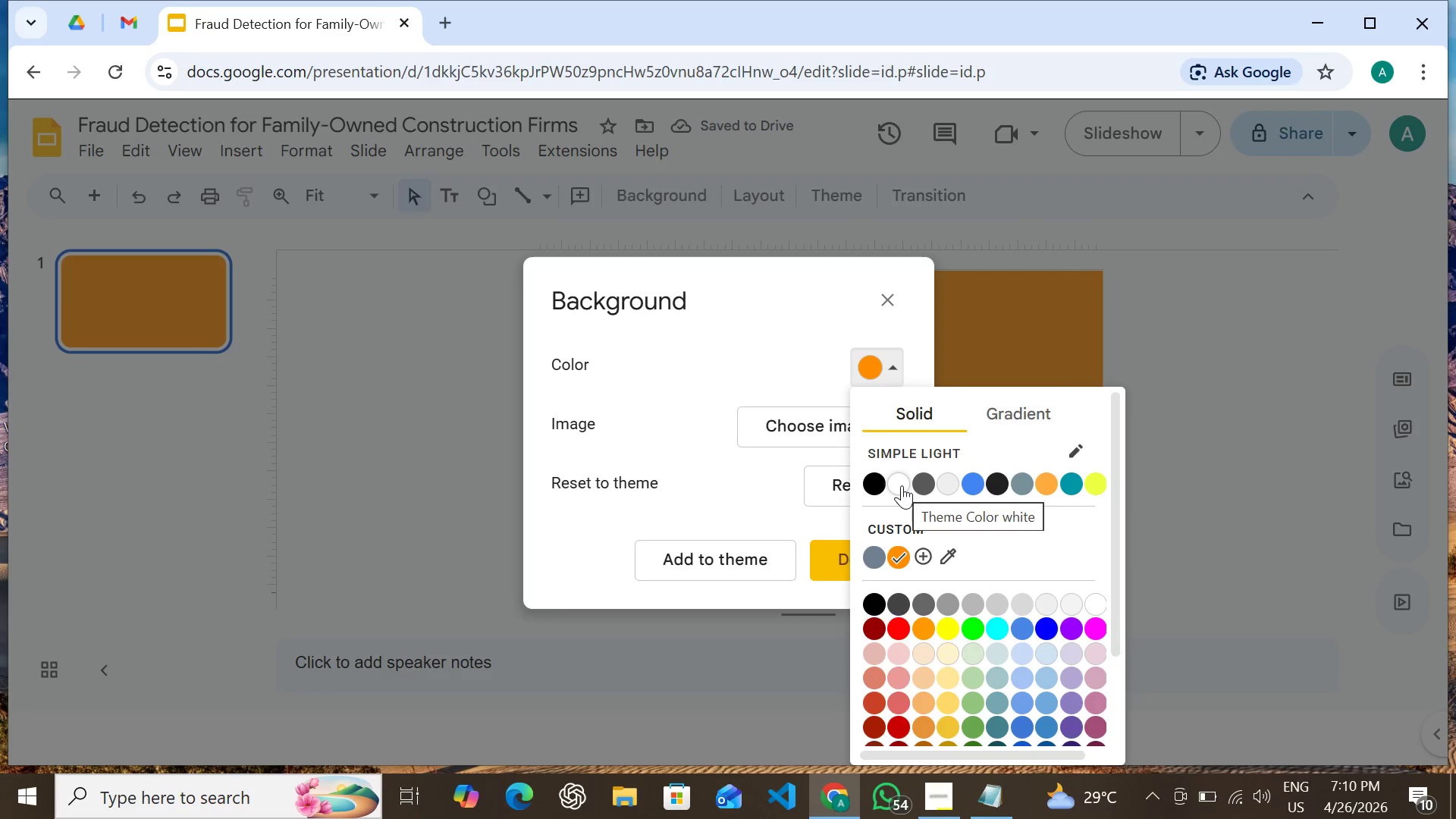 
left_click([894, 476])
 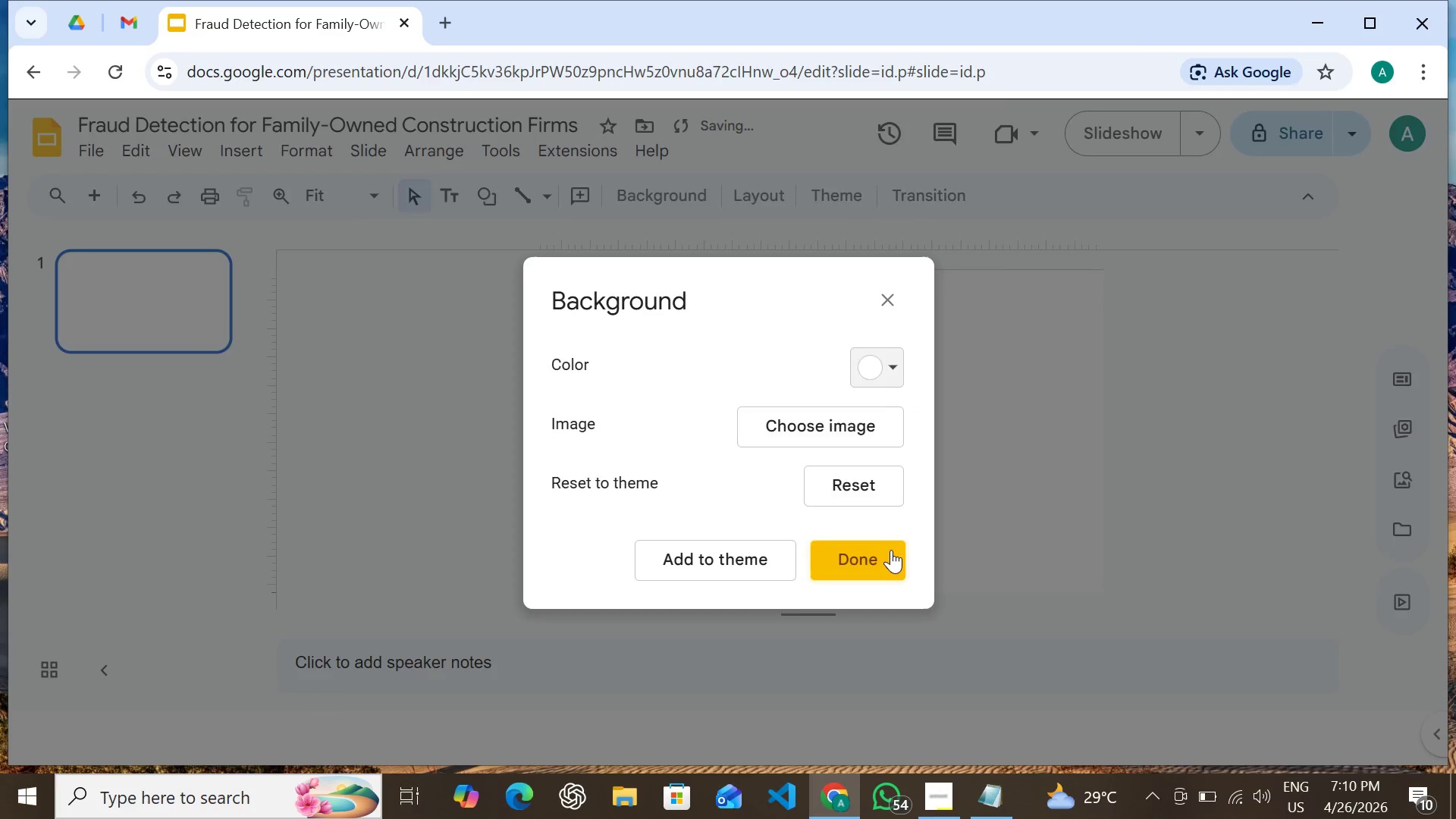 
double_click([891, 550])
 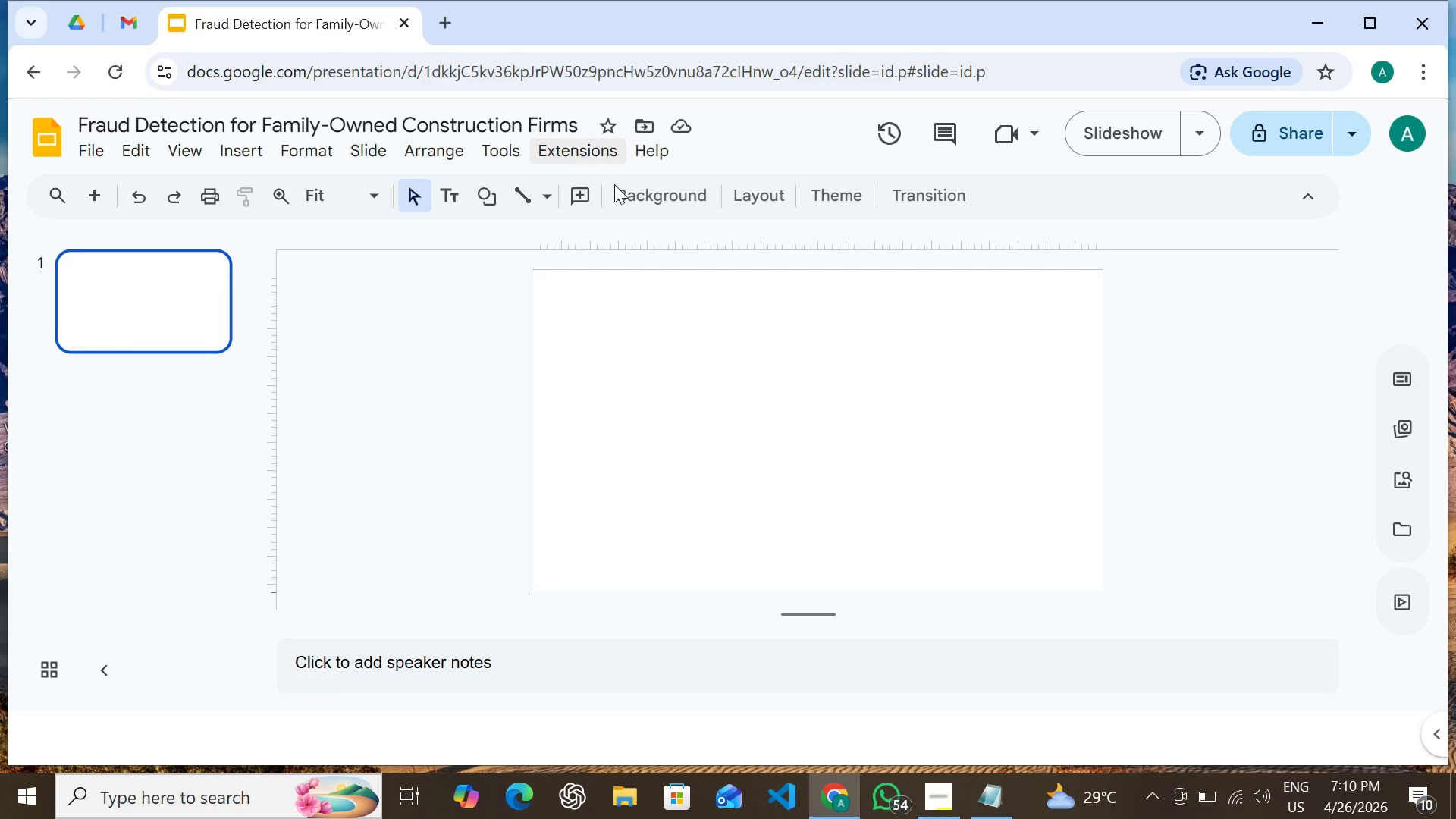 
wait(7.0)
 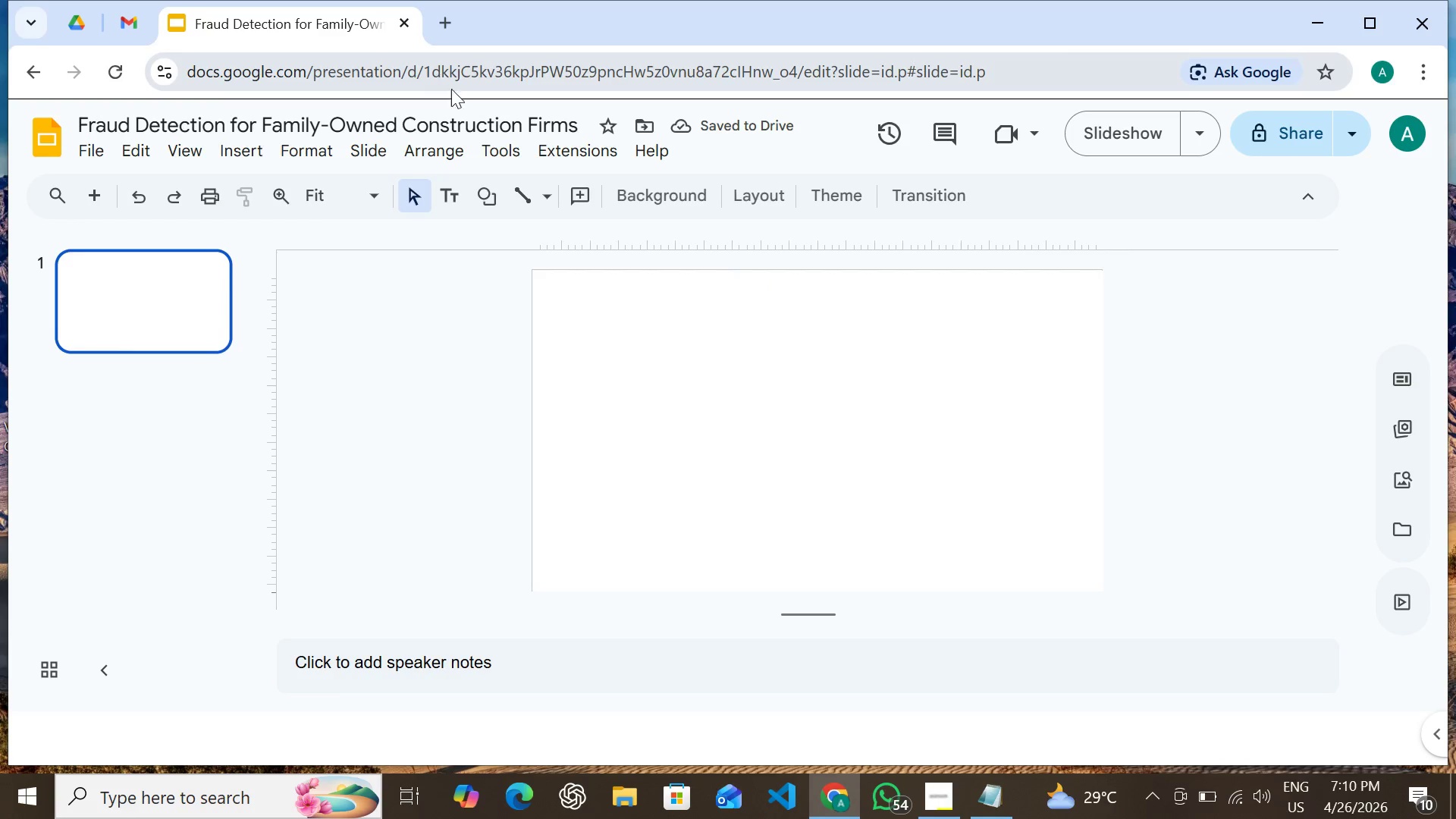 
left_click([254, 149])
 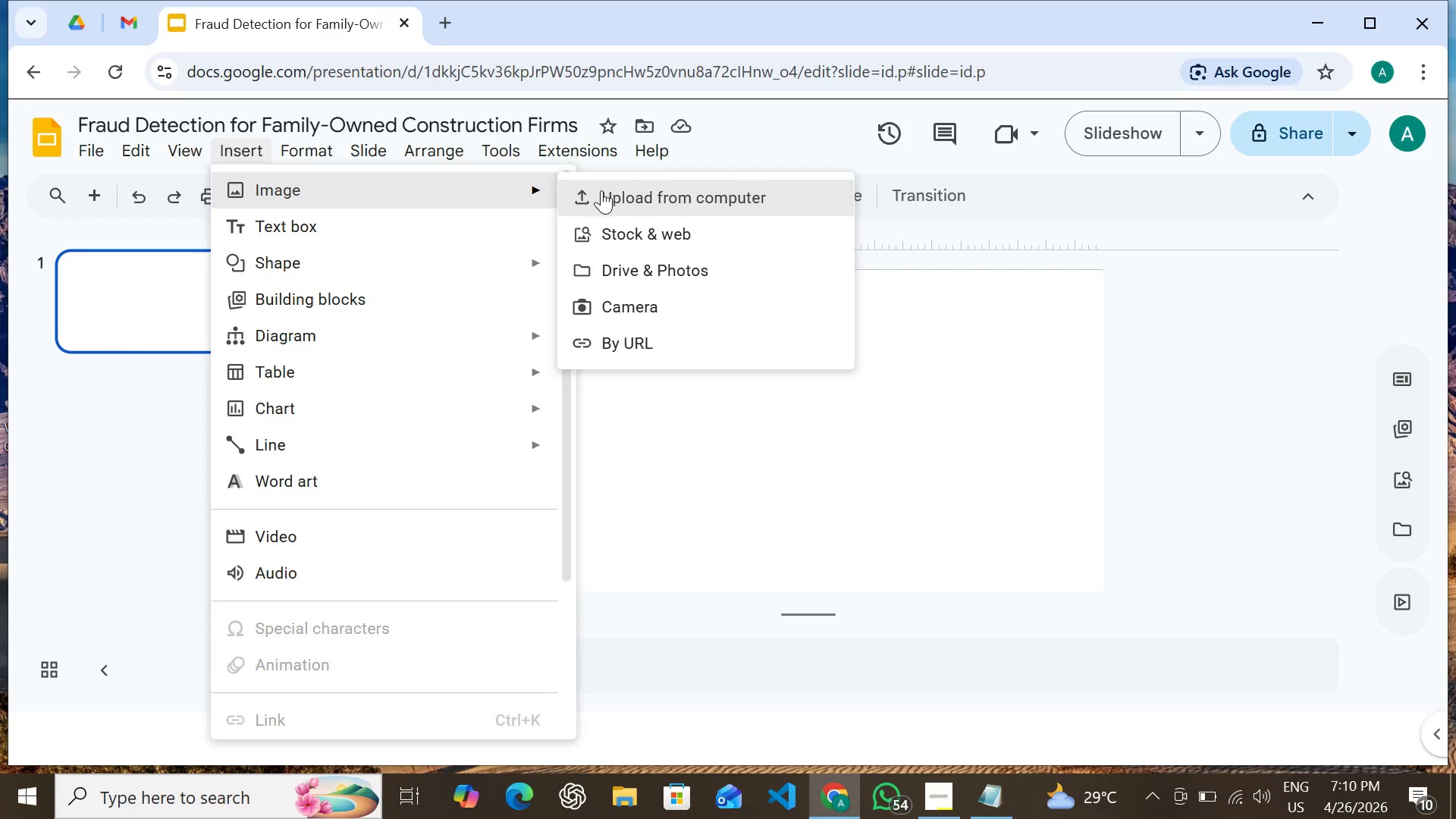 
left_click([623, 188])
 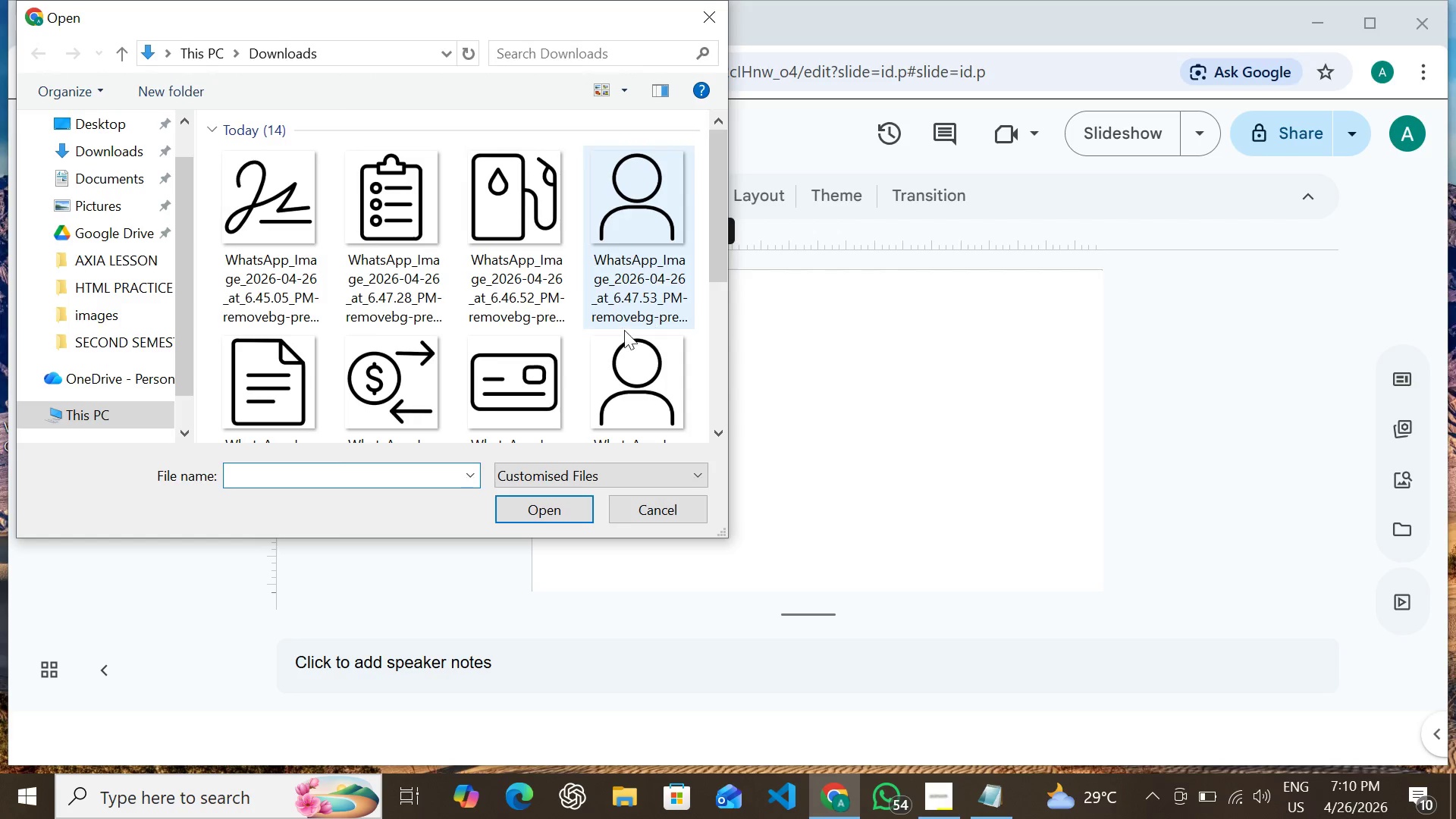 
scroll: coordinate [518, 313], scroll_direction: down, amount: 3.0
 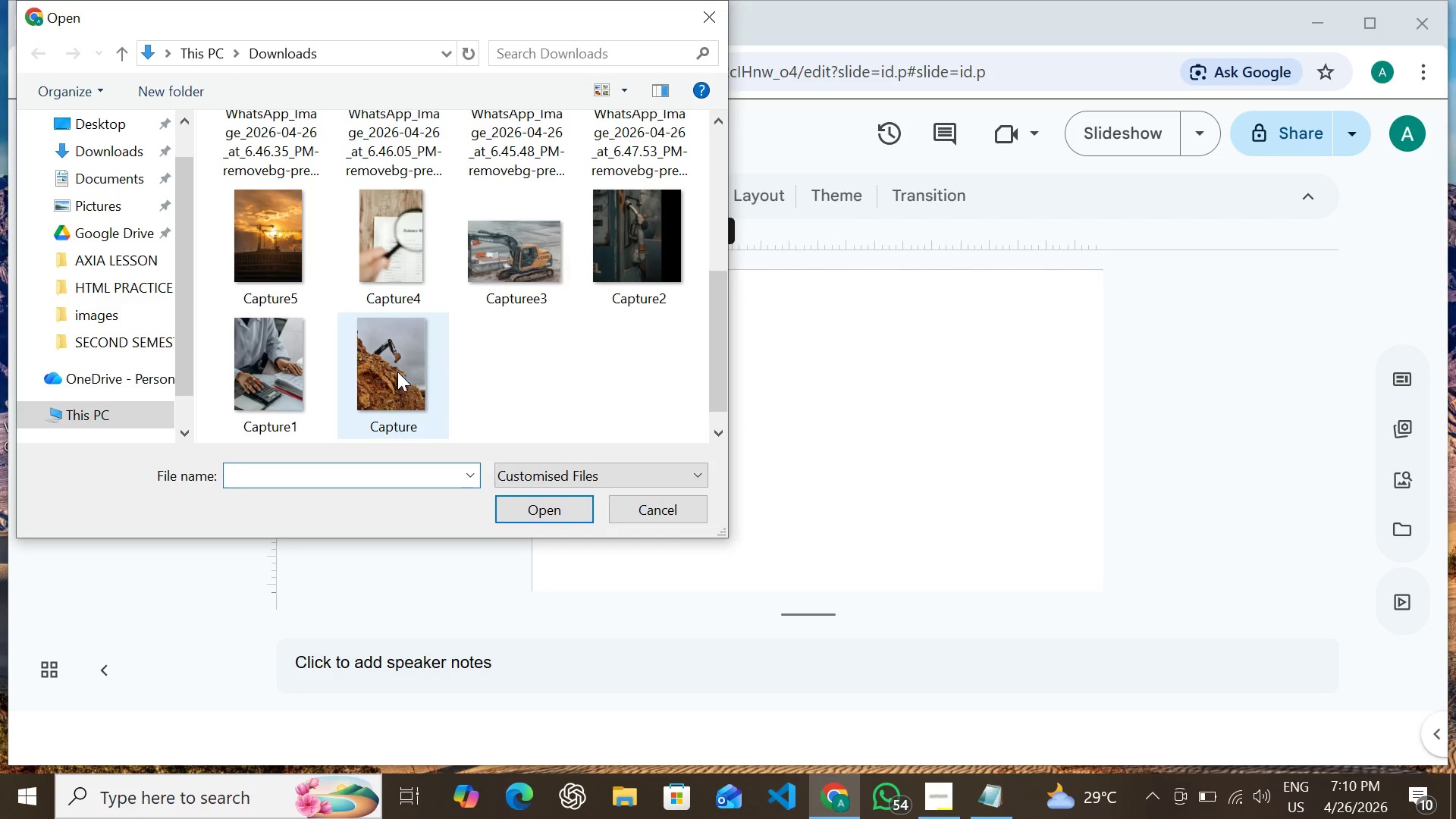 
double_click([397, 372])
 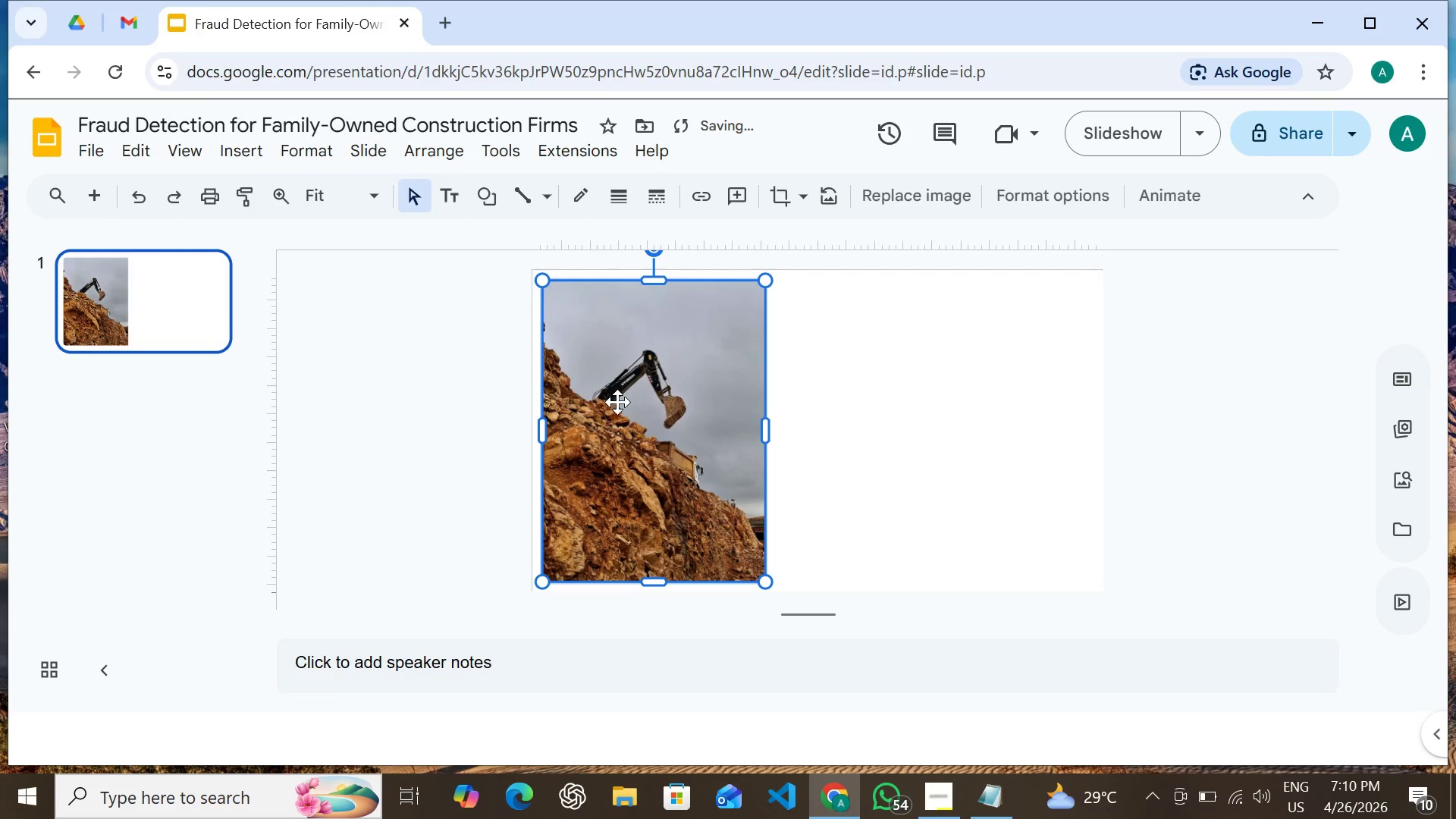 
left_click_drag(start_coordinate=[612, 363], to_coordinate=[604, 353])
 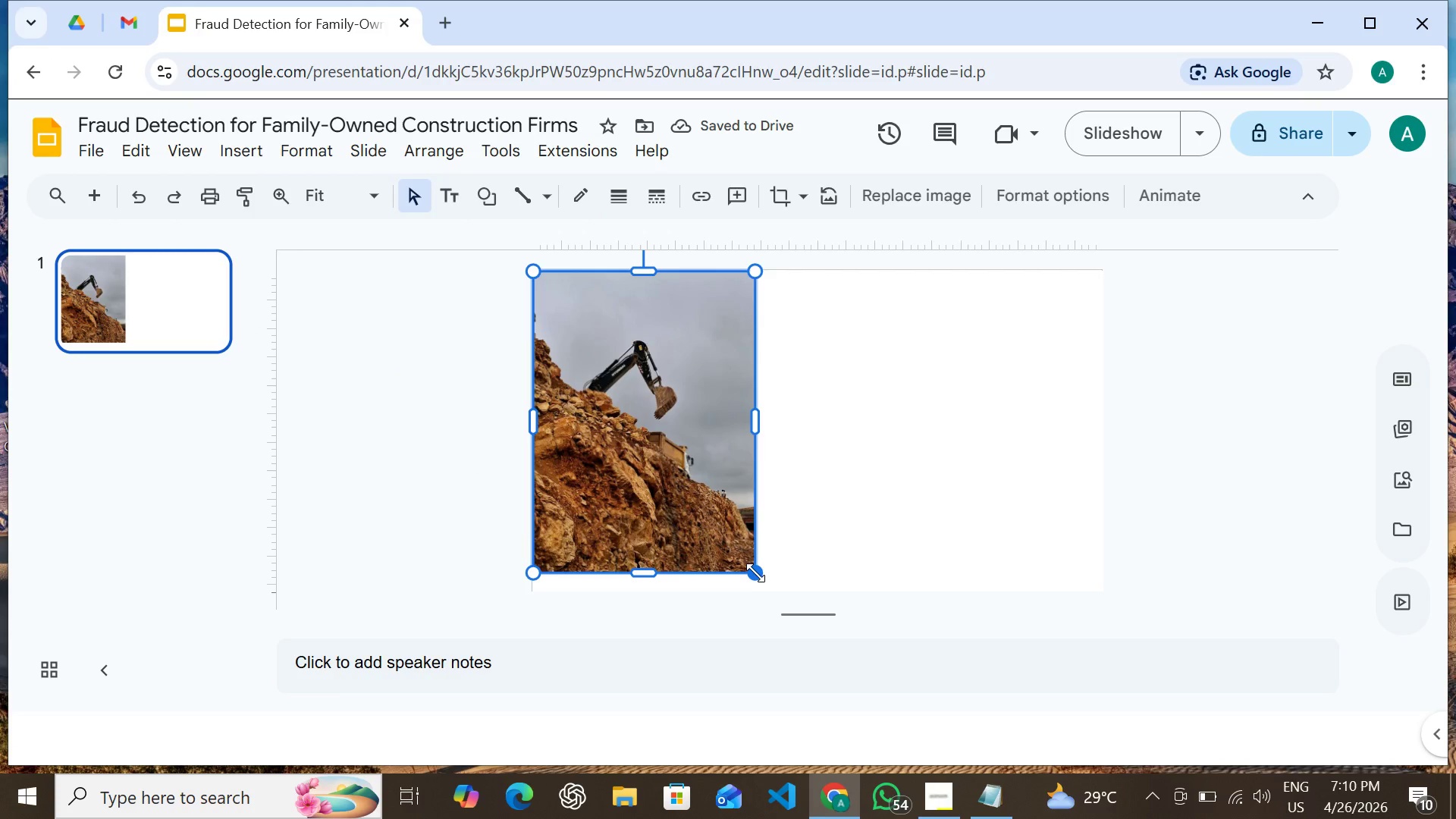 
hold_key(key=ShiftLeft, duration=1.53)
left_click_drag(start_coordinate=[751, 573], to_coordinate=[755, 584])
 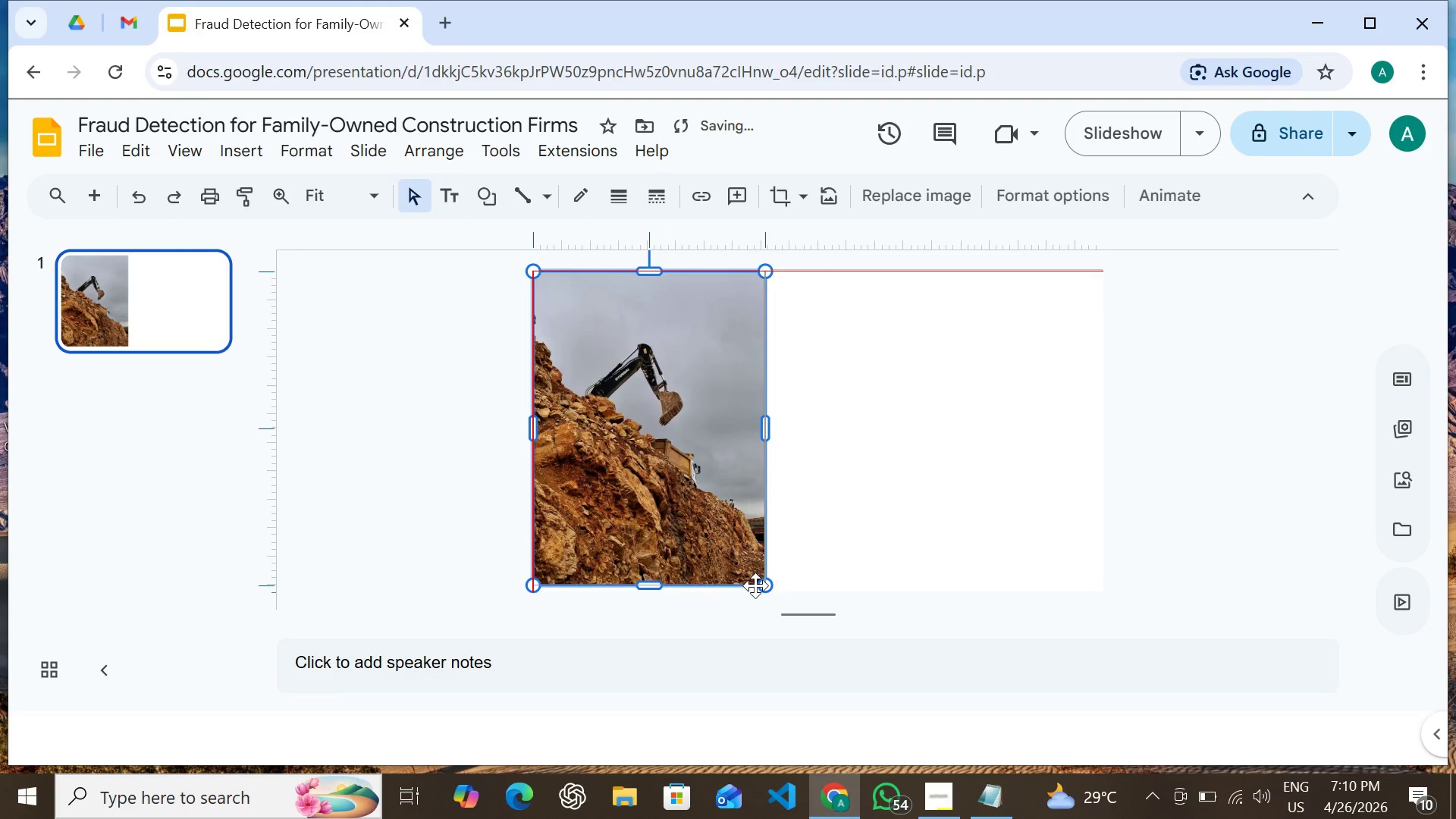 
hold_key(key=ShiftLeft, duration=0.36)
 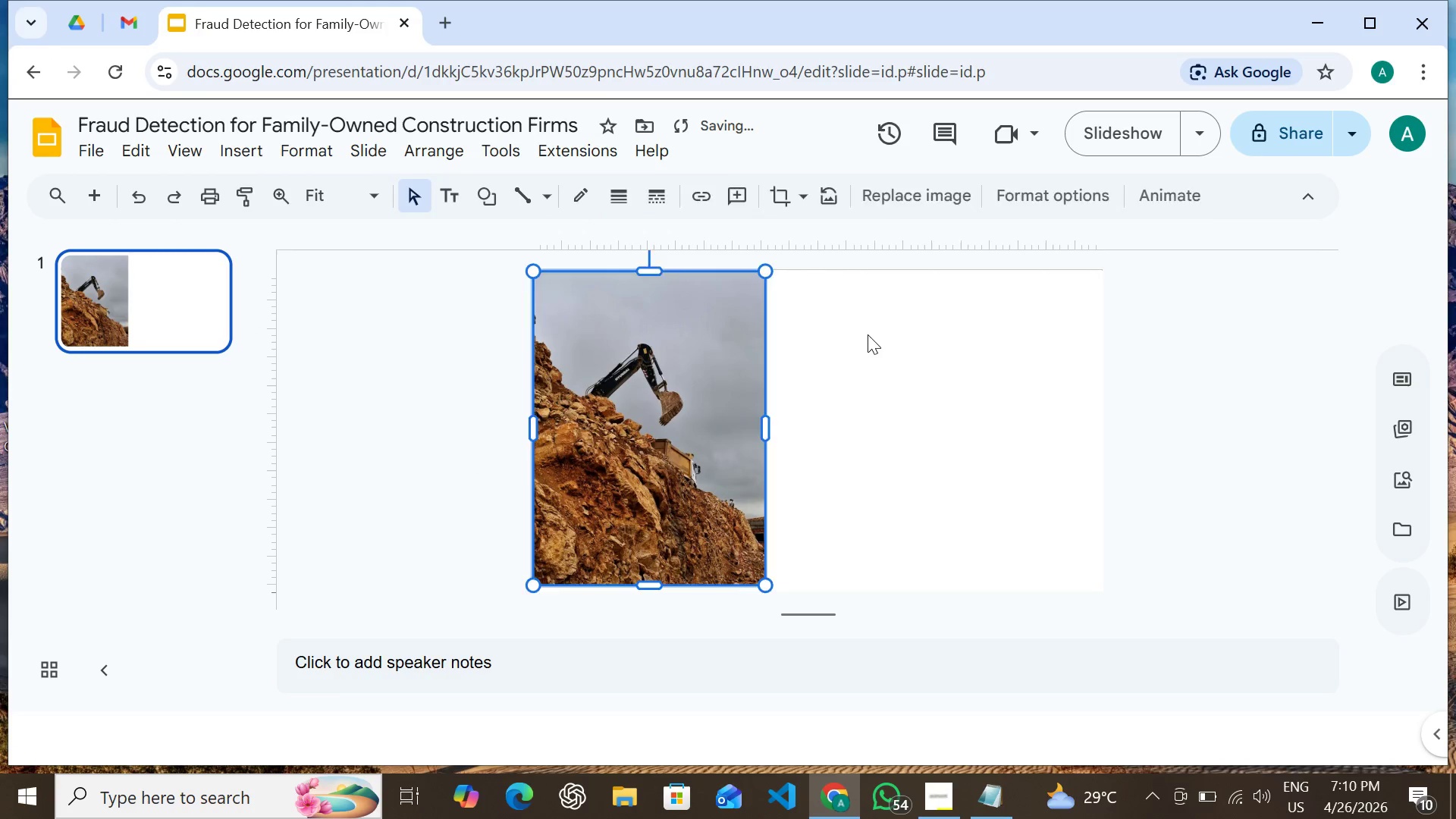 
left_click([868, 334])
 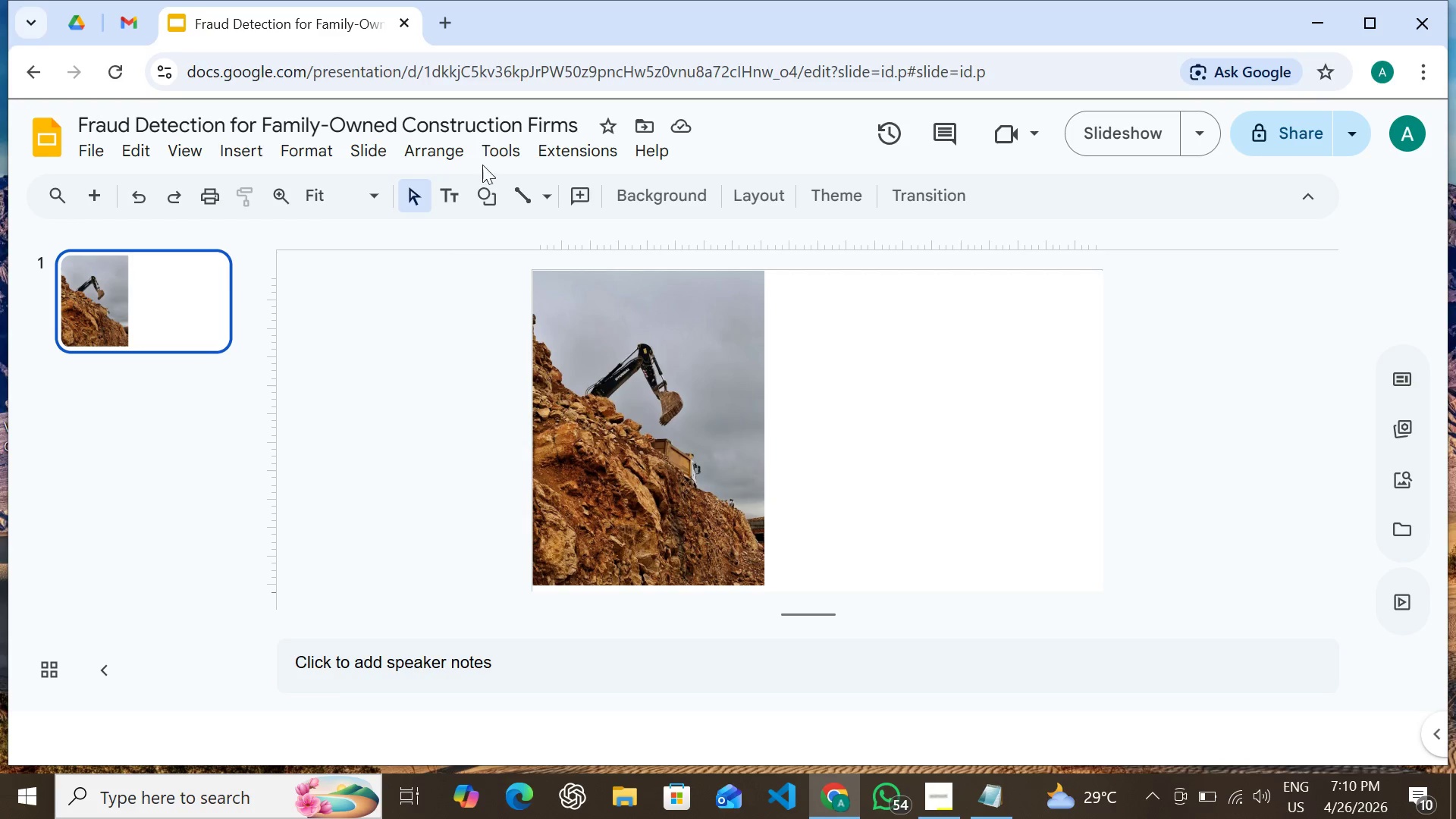 
wait(6.58)
 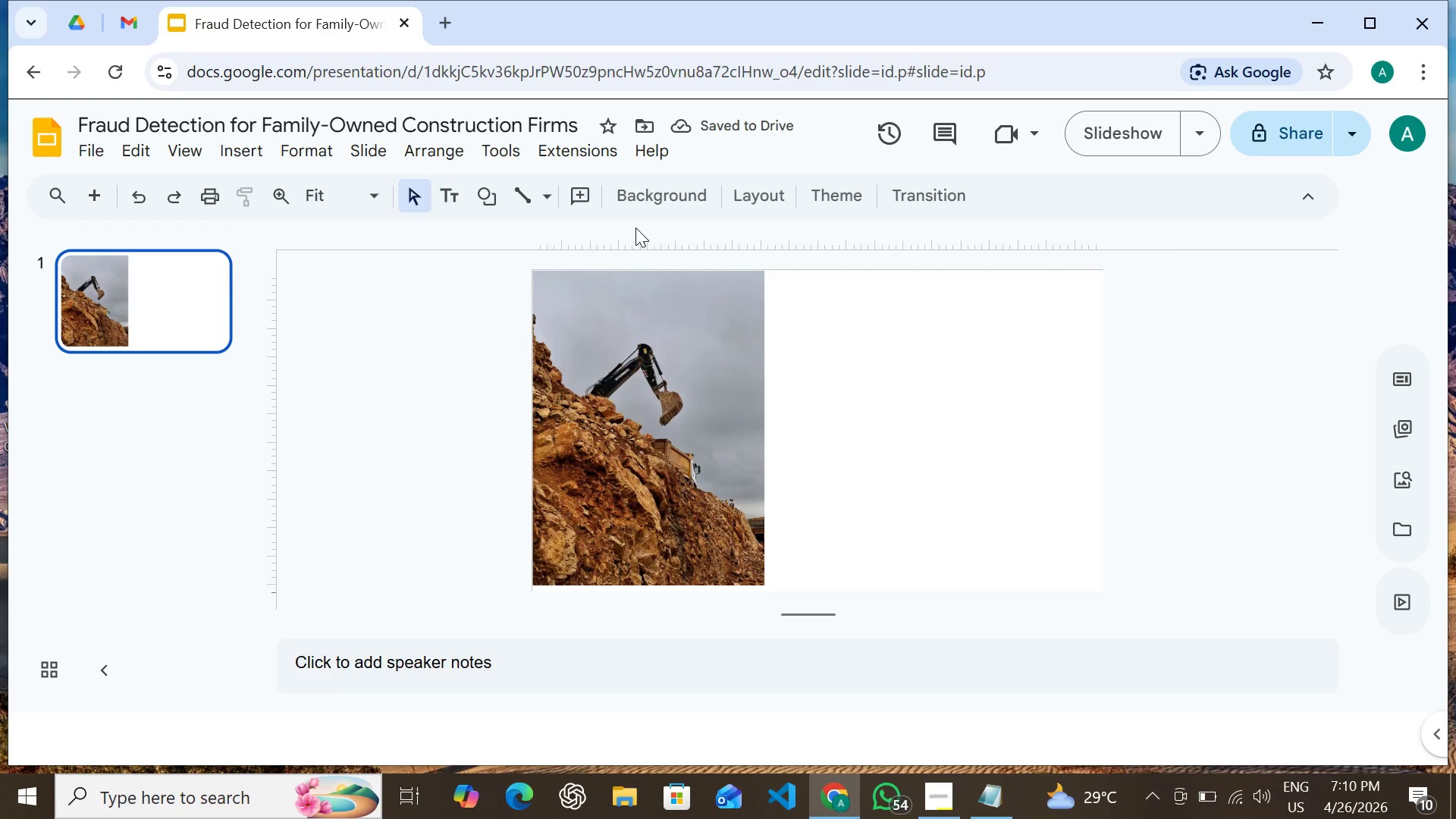 
left_click([449, 199])
 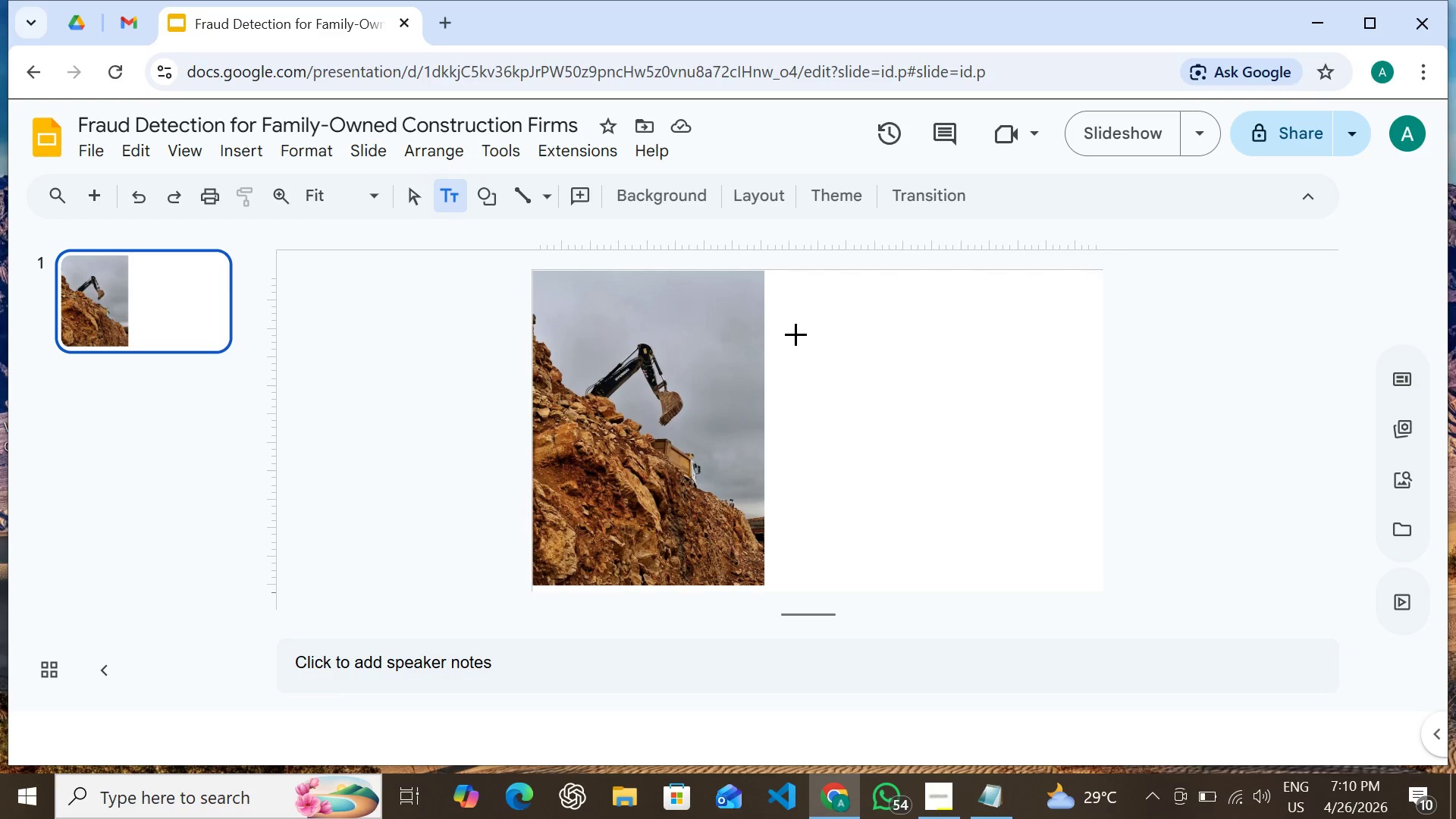 
double_click([794, 334])
 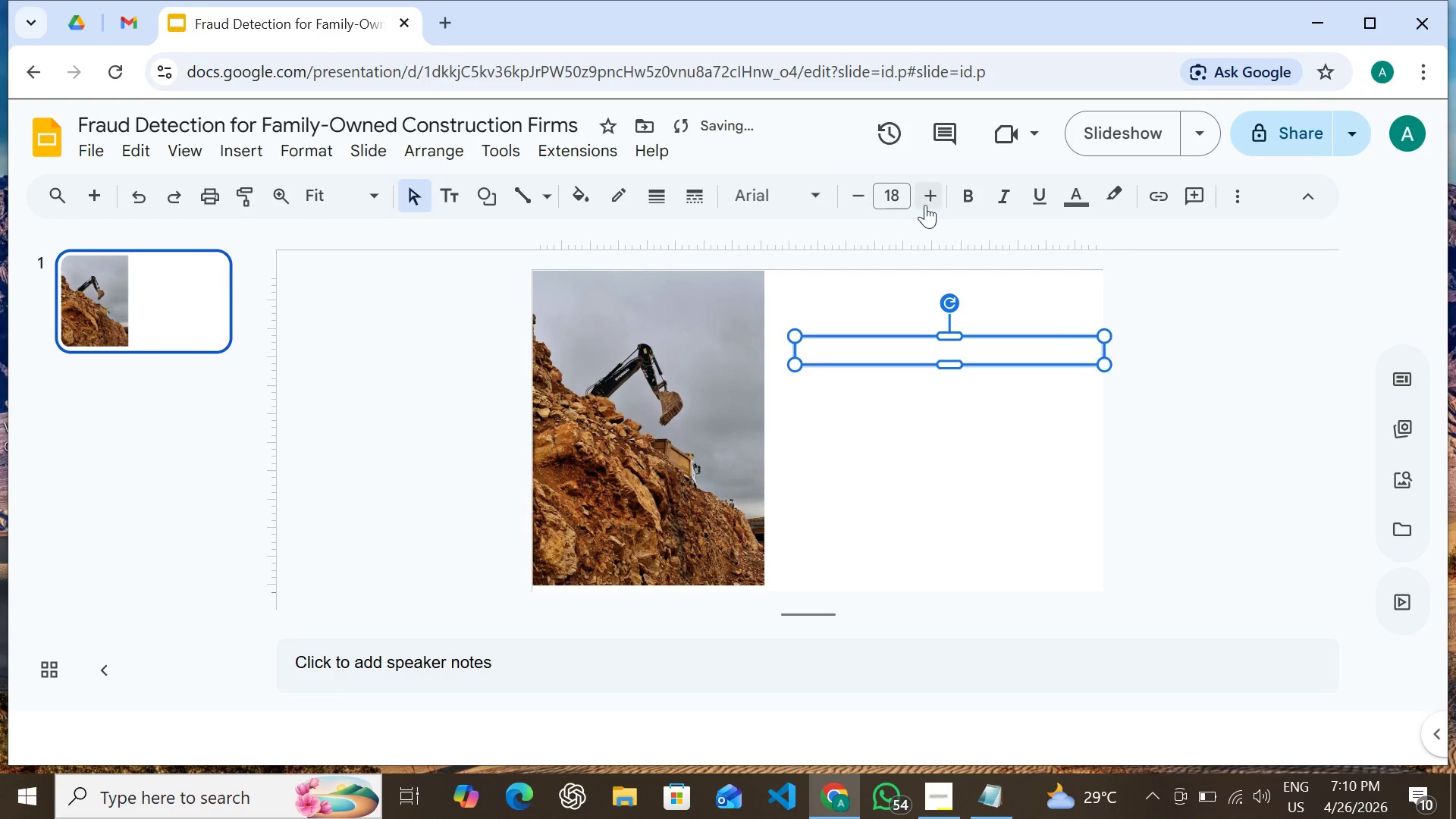 
double_click([927, 205])
 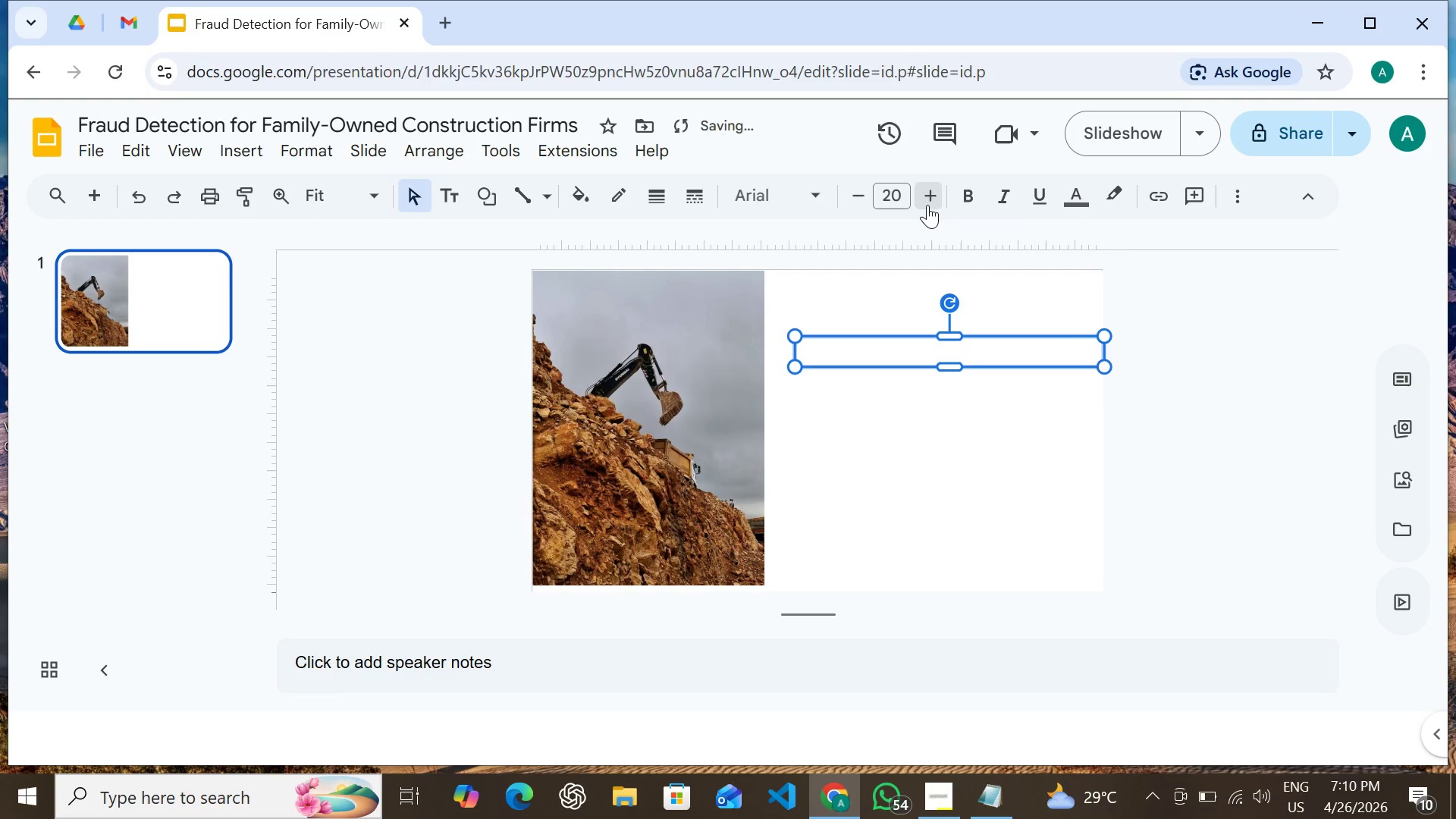 
triple_click([927, 205])
 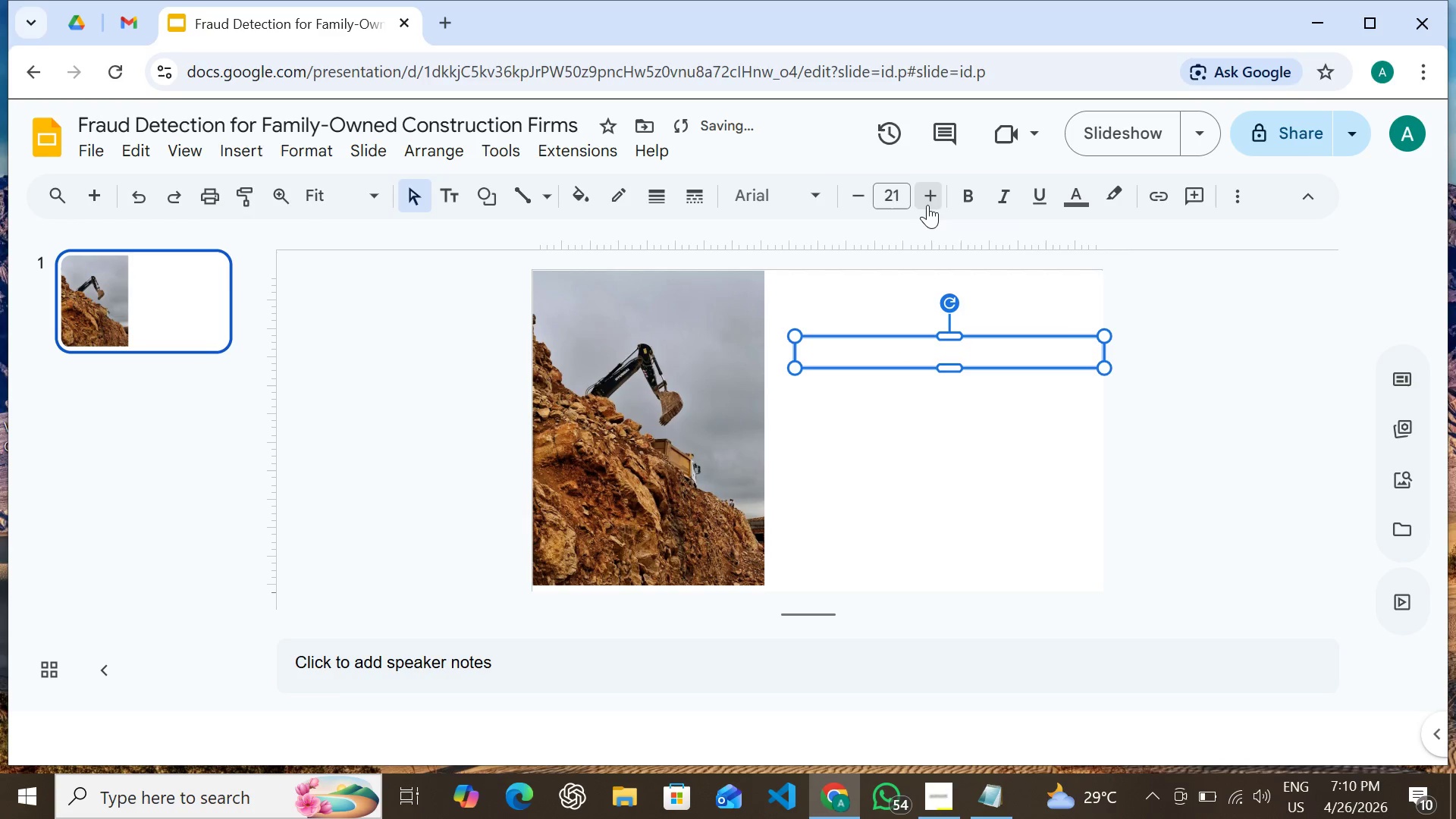 
triple_click([927, 205])
 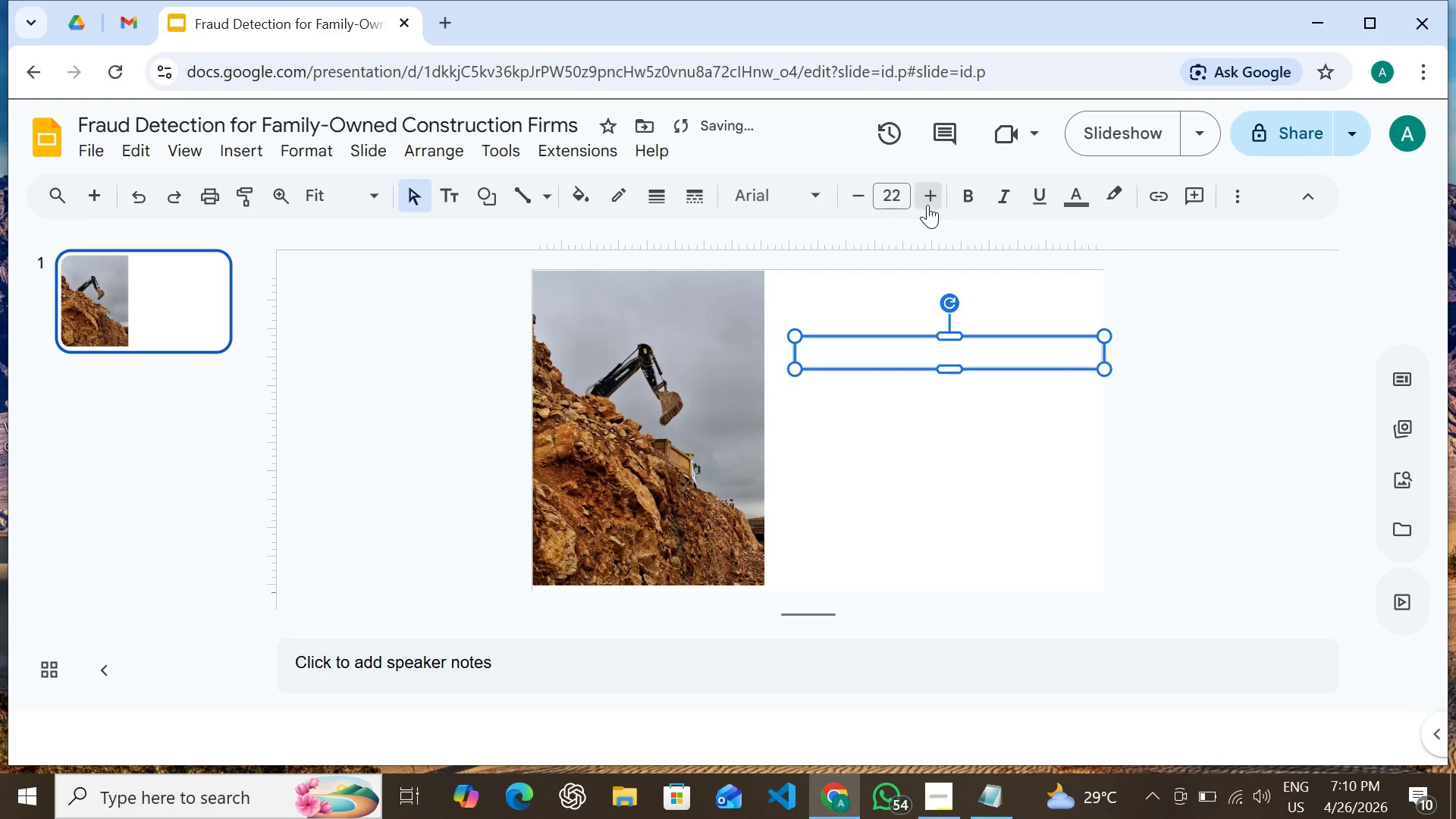 
triple_click([927, 205])
 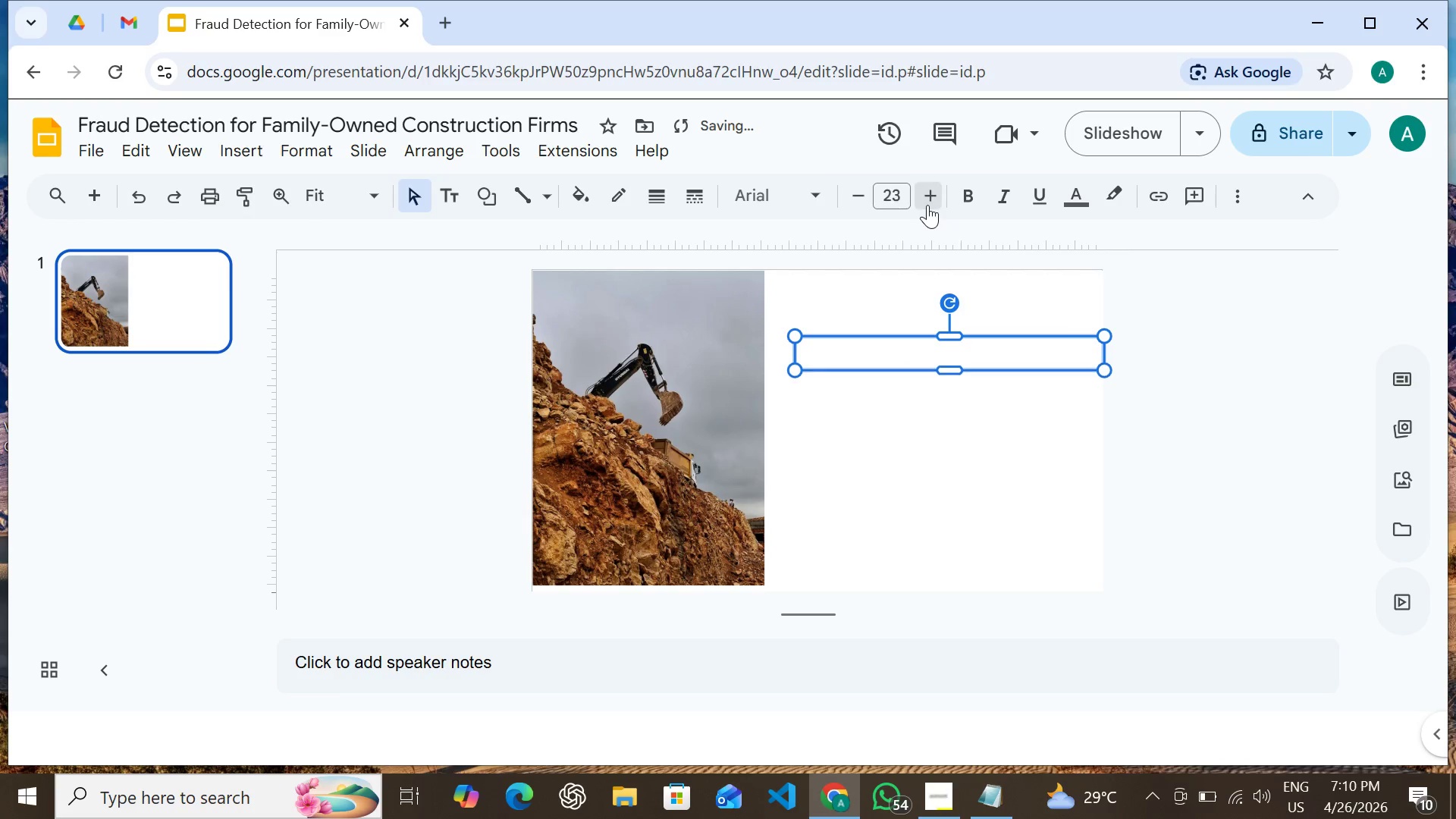 
triple_click([927, 205])
 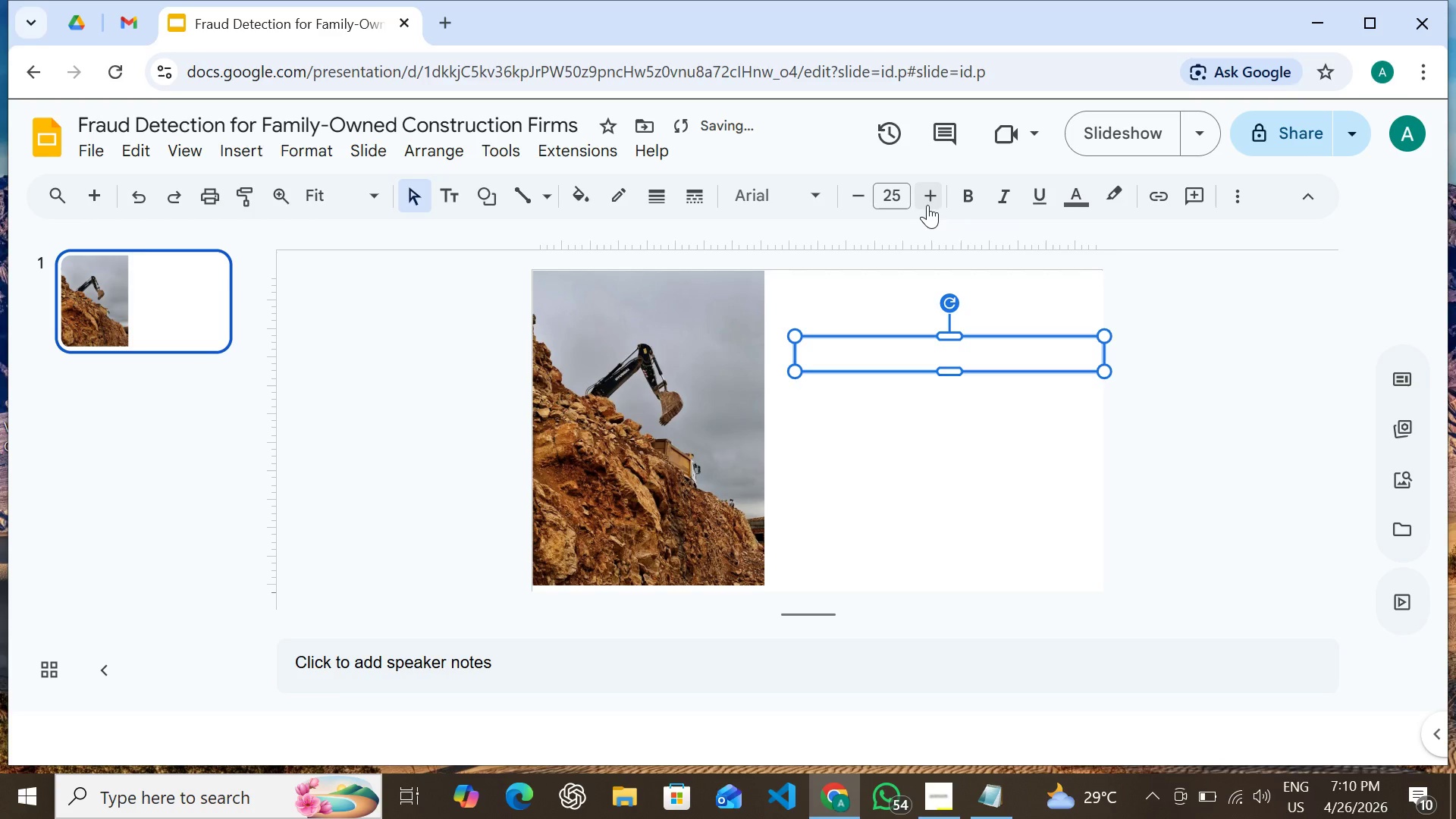 
triple_click([927, 205])
 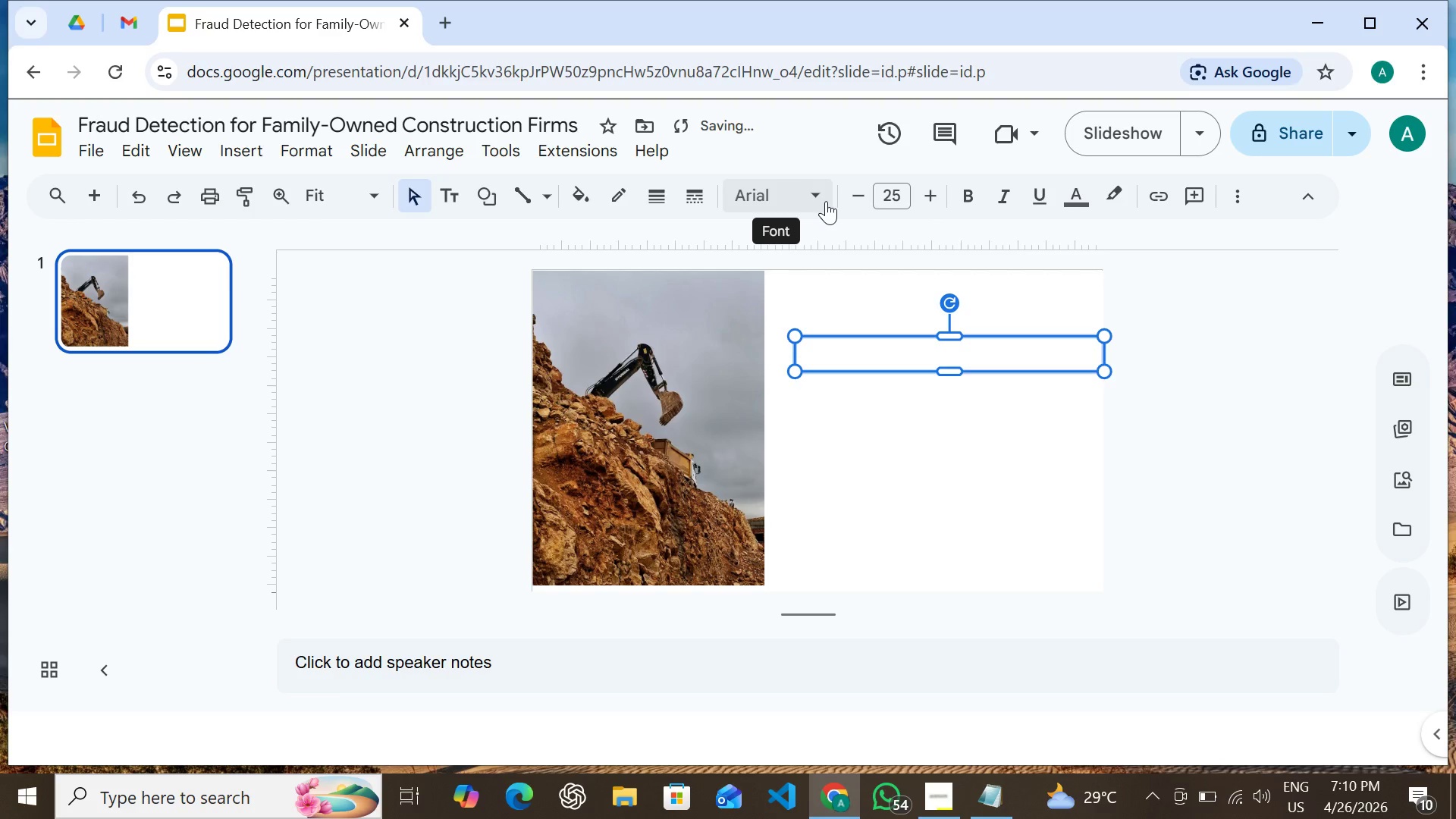 
left_click([826, 201])
 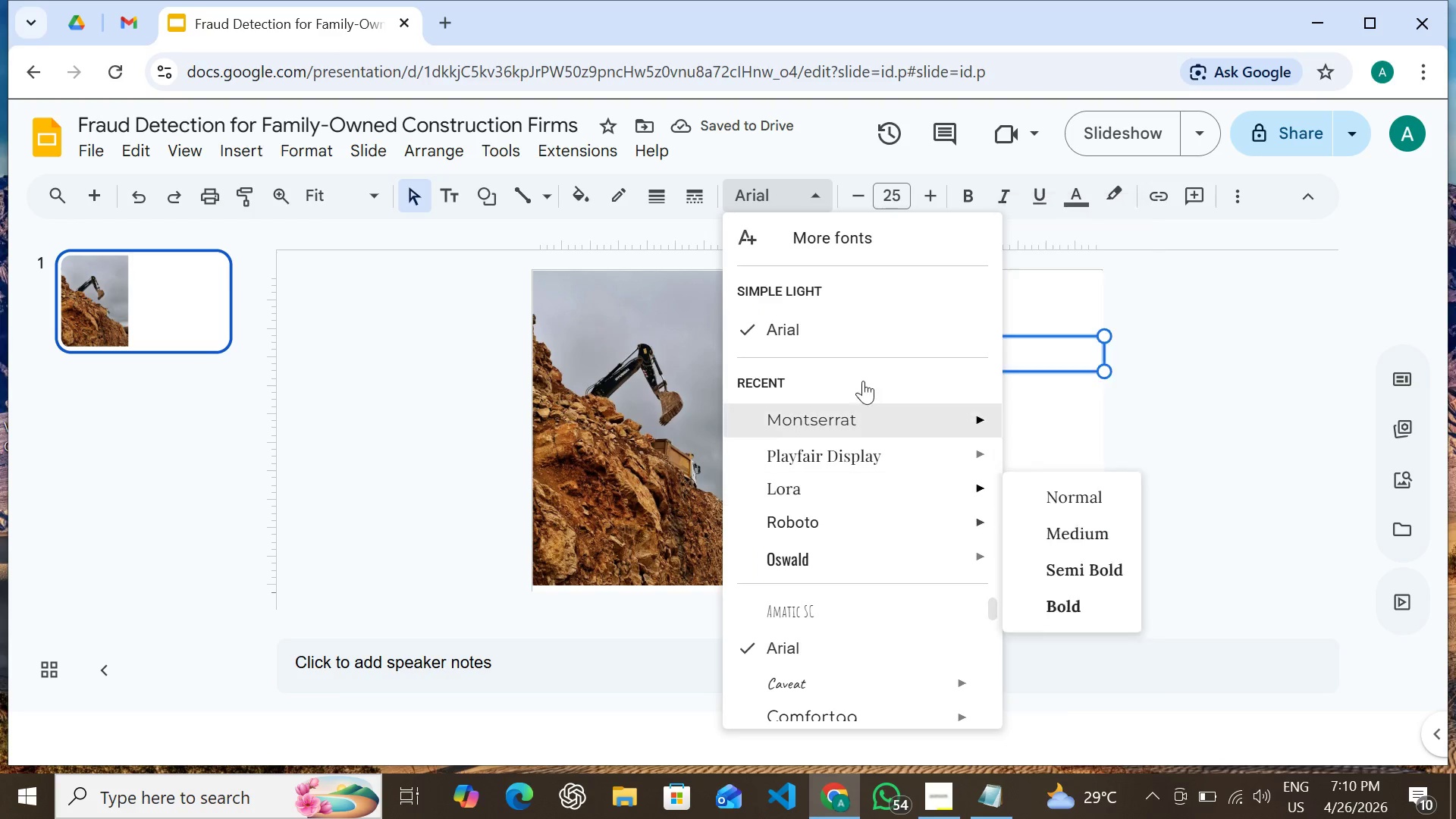 
scroll: coordinate [814, 606], scroll_direction: down, amount: 7.0
 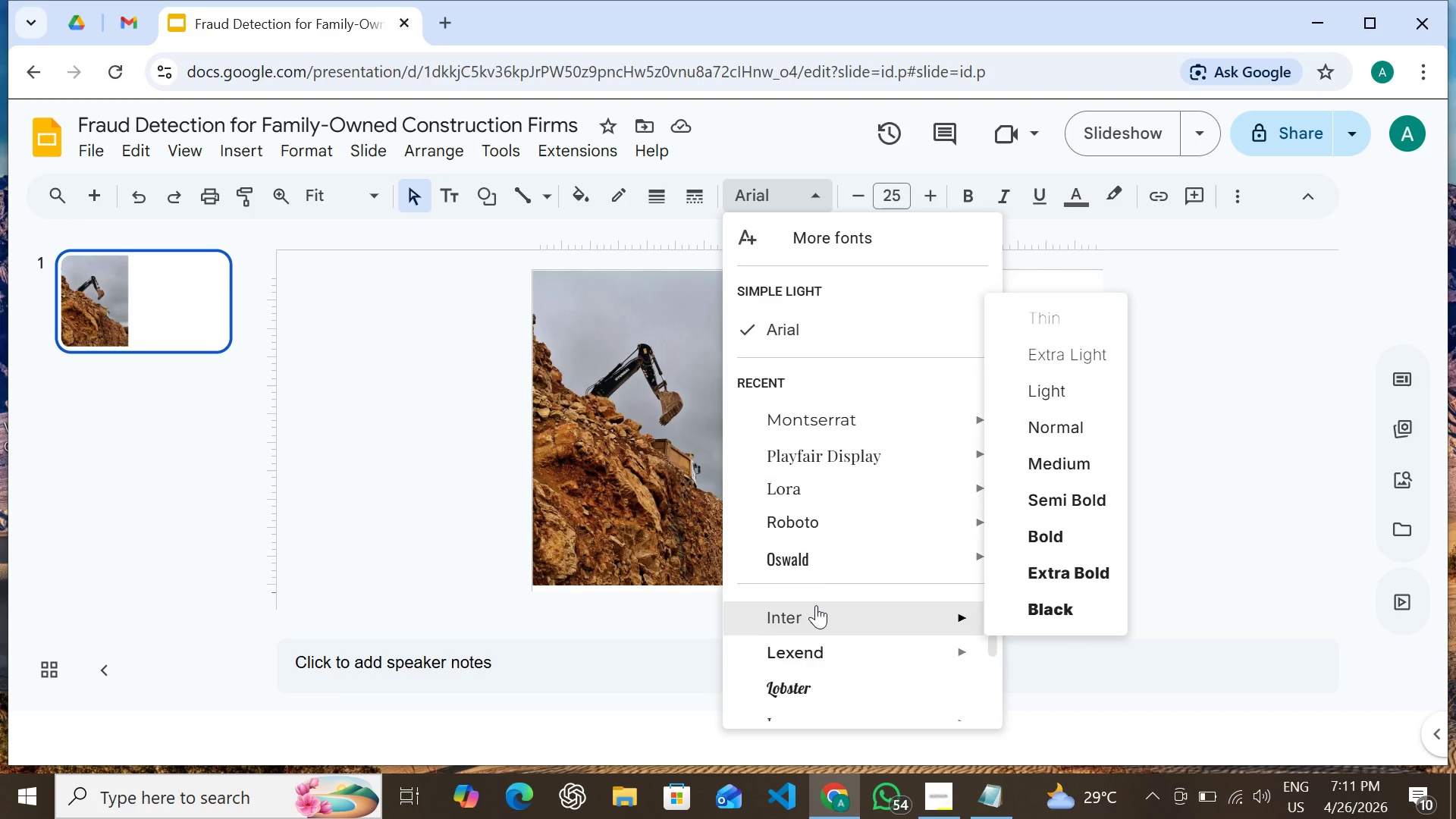 
scroll: coordinate [816, 605], scroll_direction: none, amount: 0.0
 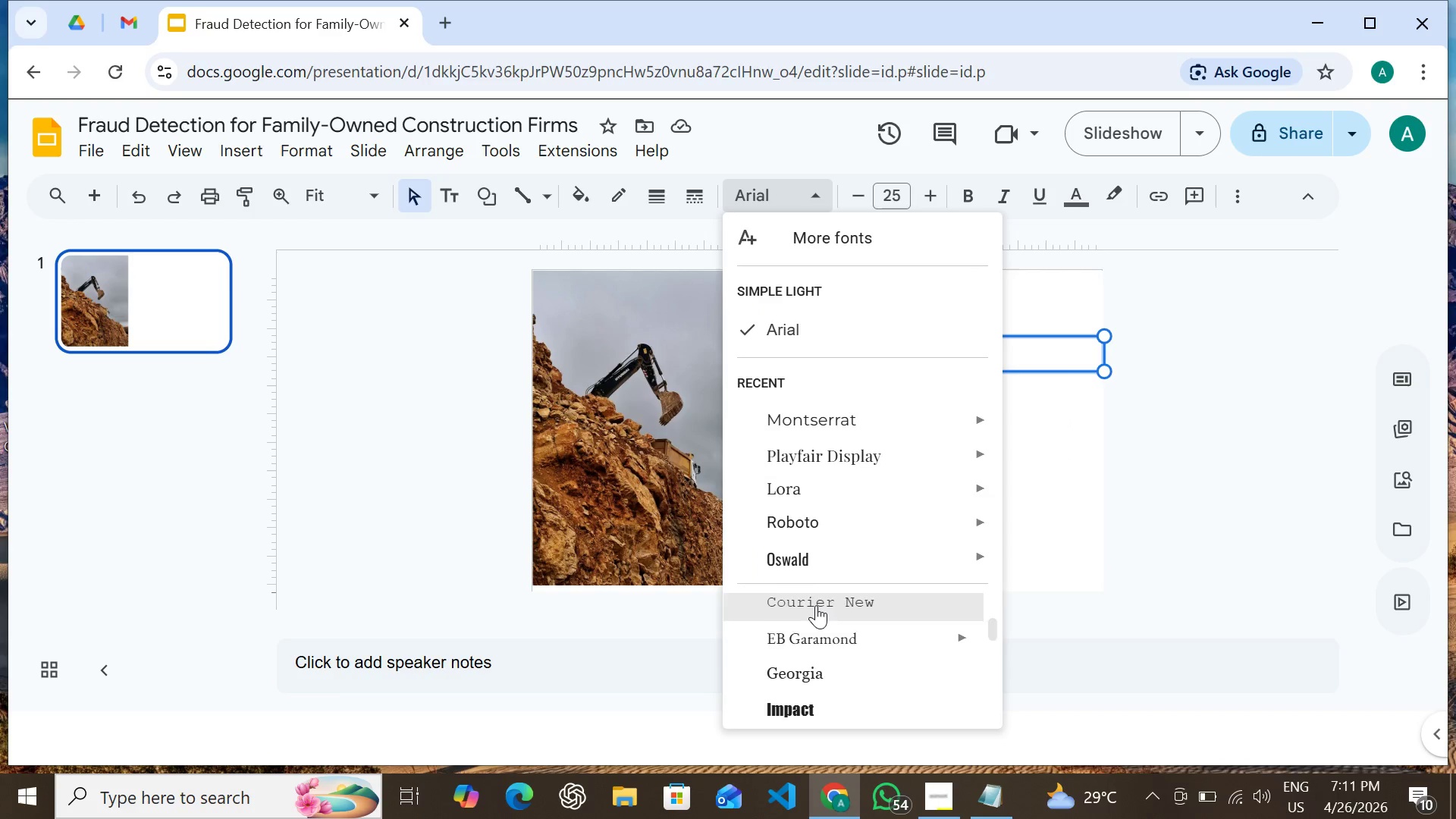 
scroll: coordinate [816, 605], scroll_direction: down, amount: 2.0
 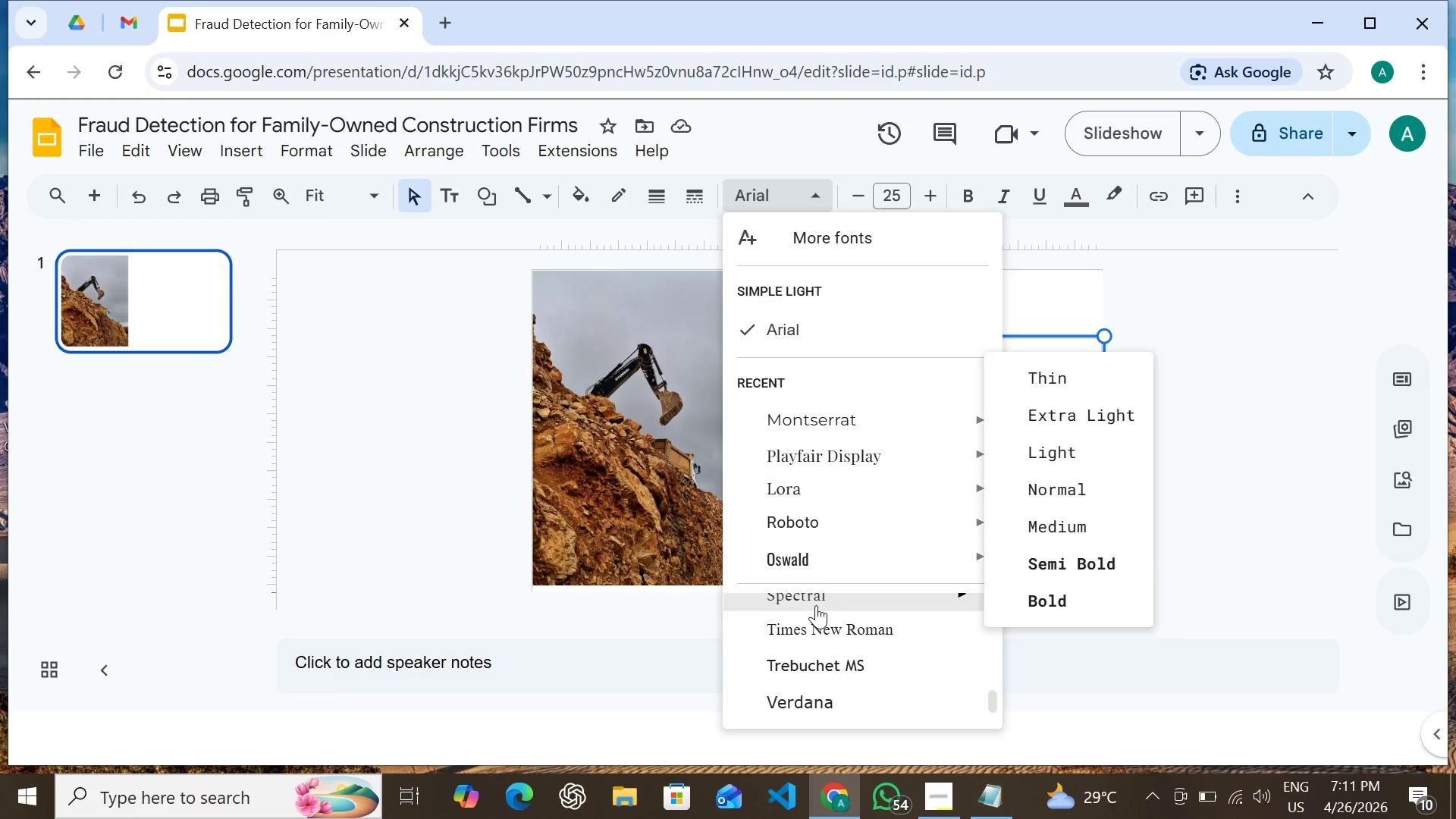 
scroll: coordinate [814, 609], scroll_direction: up, amount: 2.0
 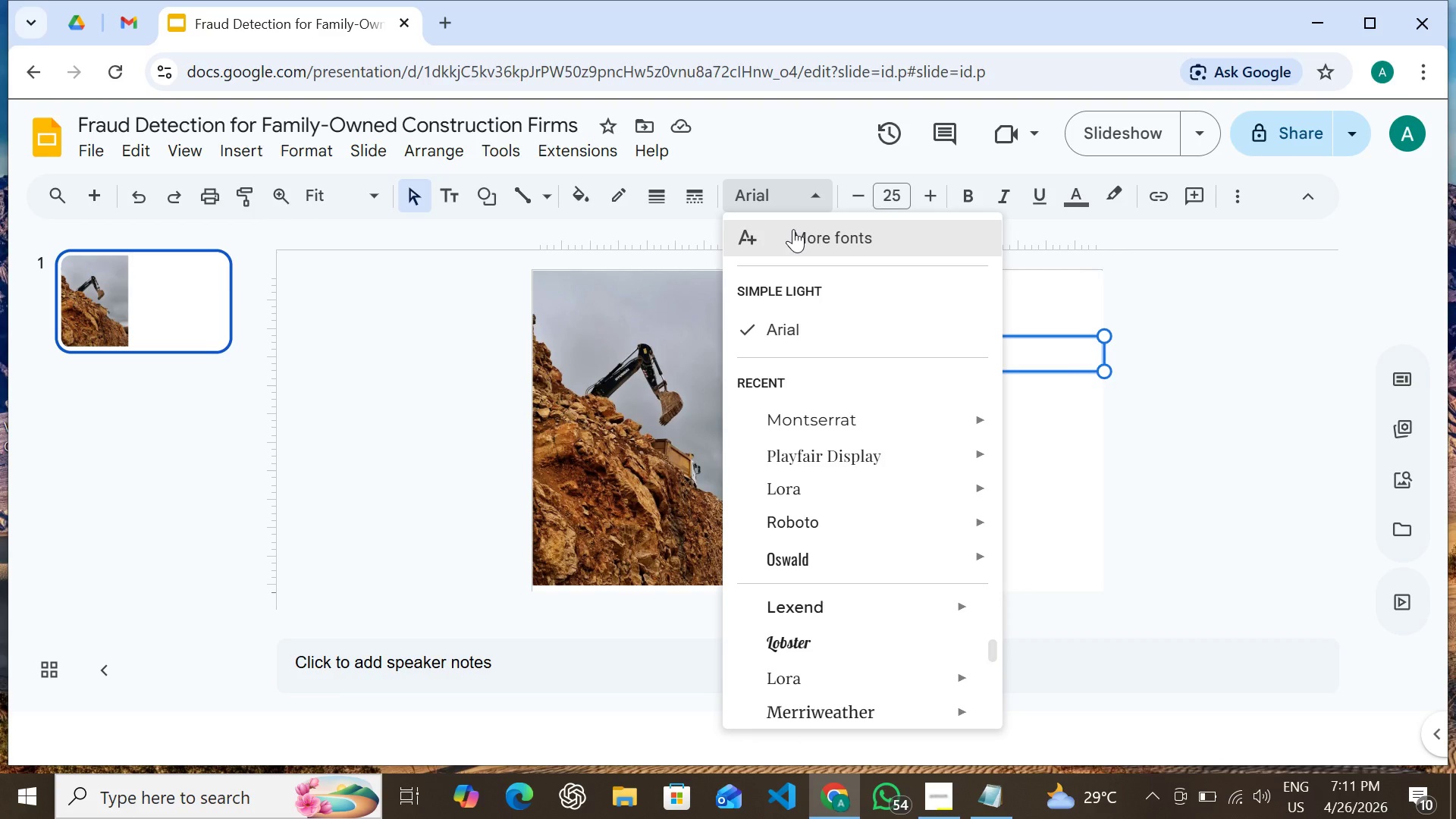 
left_click([793, 229])
 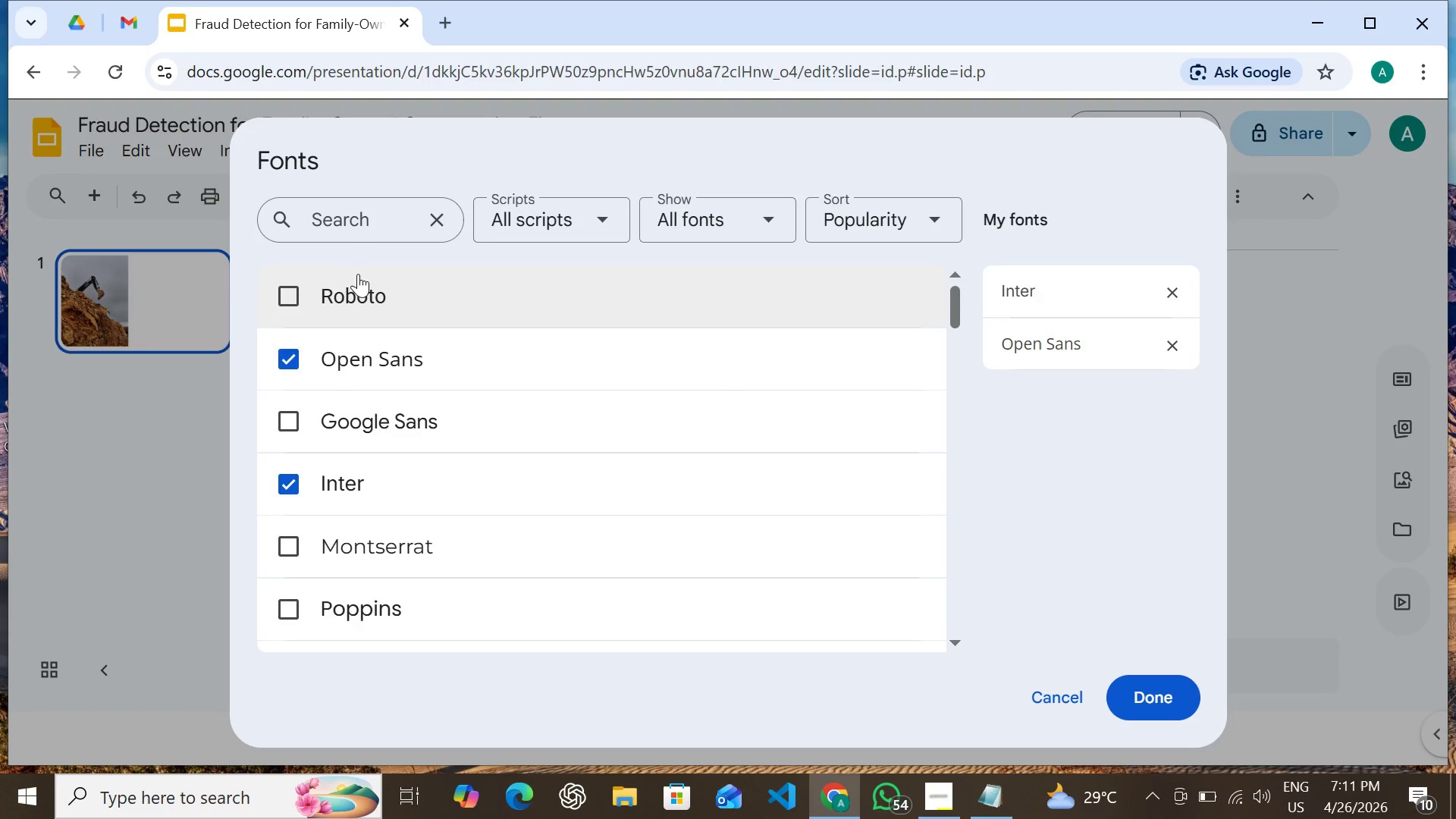 
left_click([323, 197])
 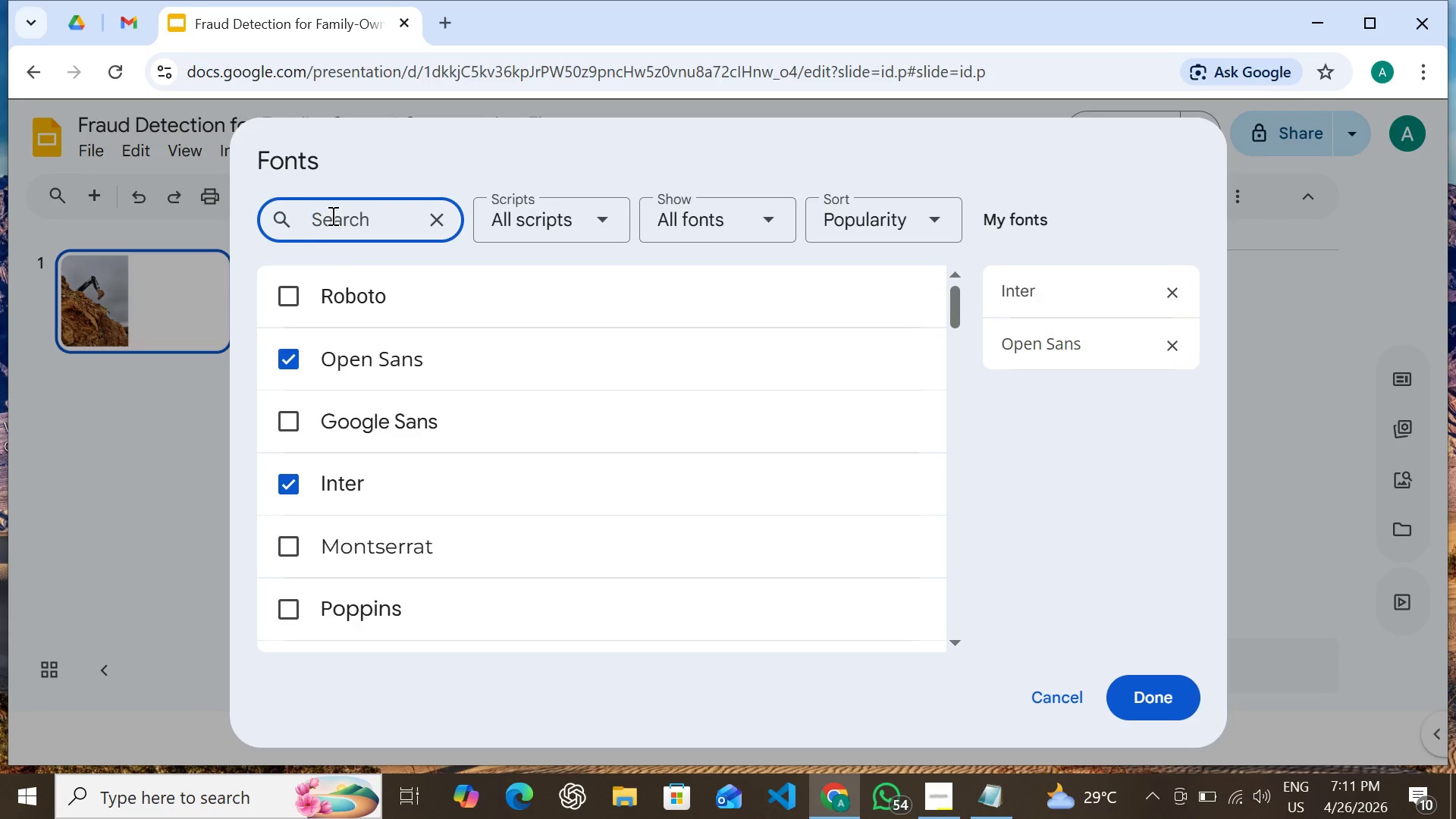 
type(archi)
 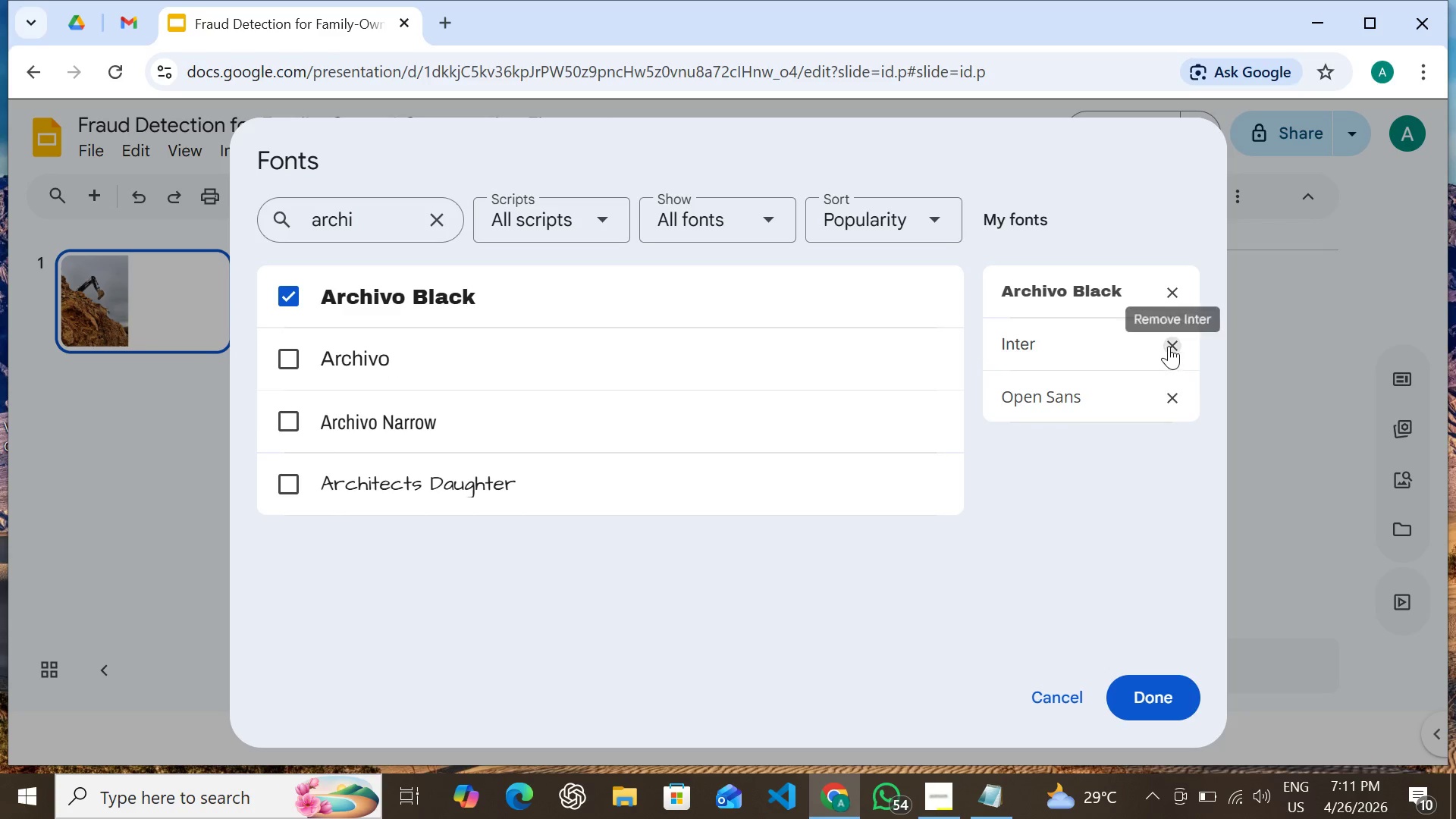 
left_click([1175, 343])
 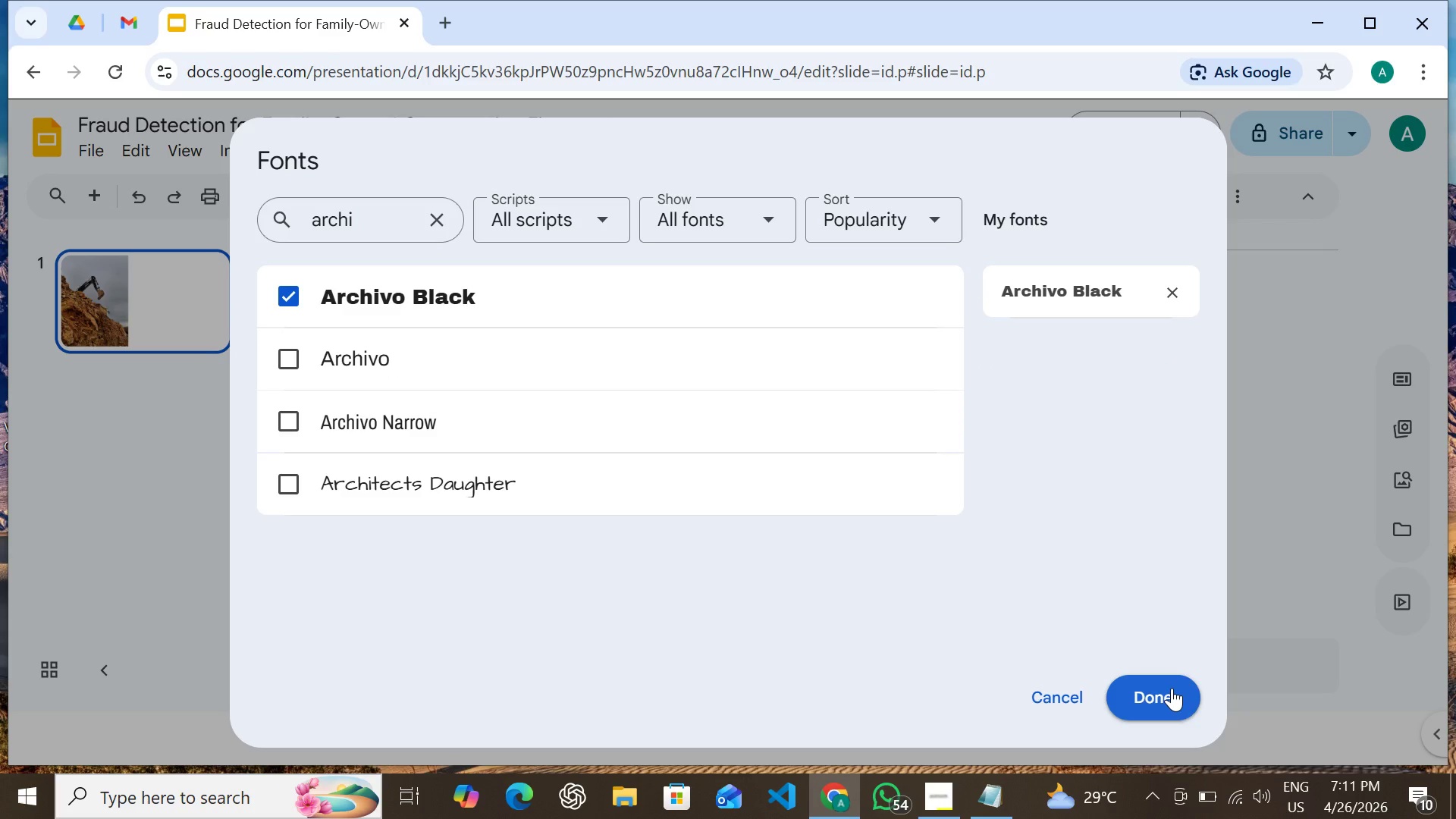 
left_click([1172, 688])
 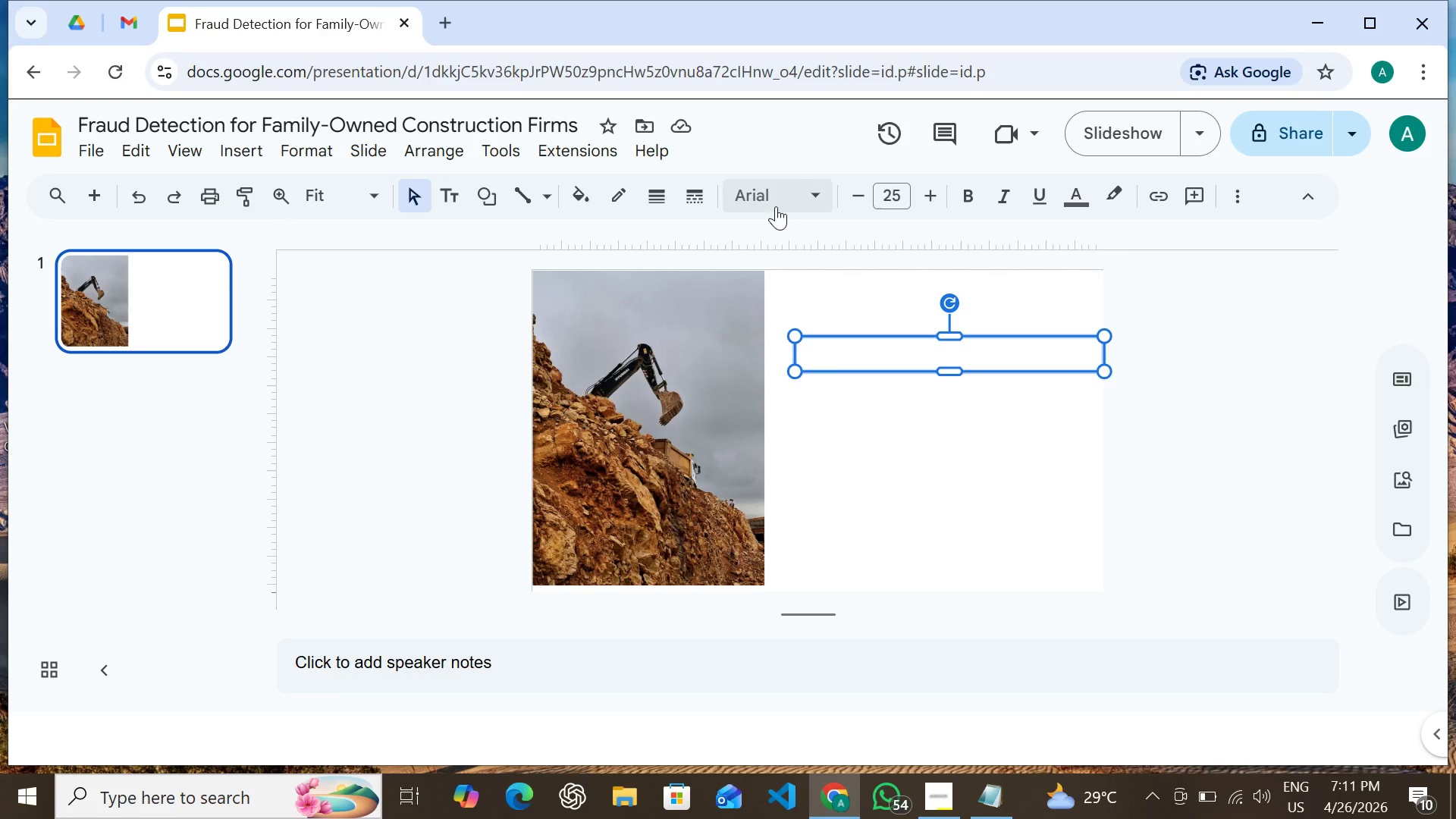 
left_click([776, 206])
 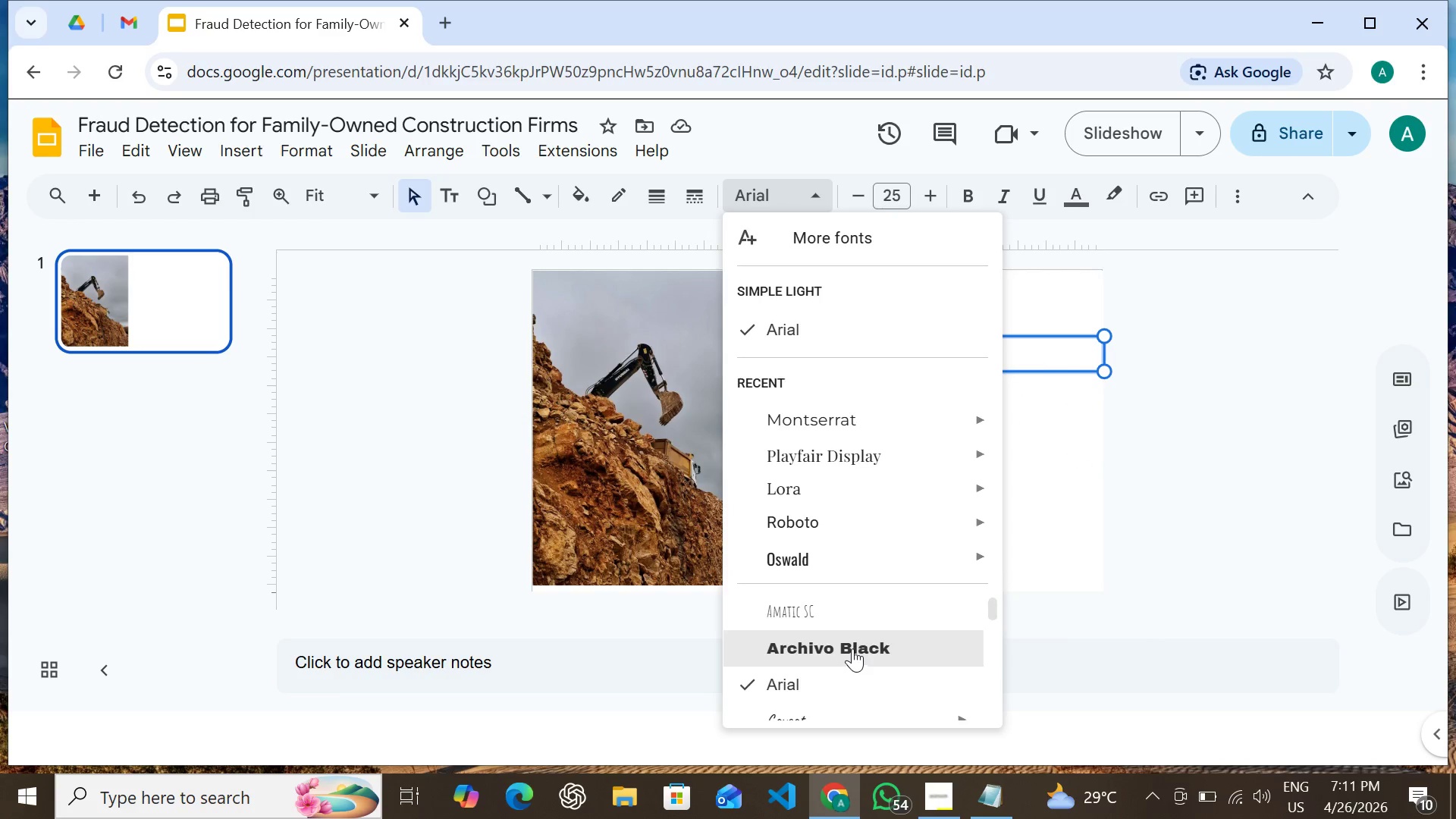 
left_click([852, 646])
 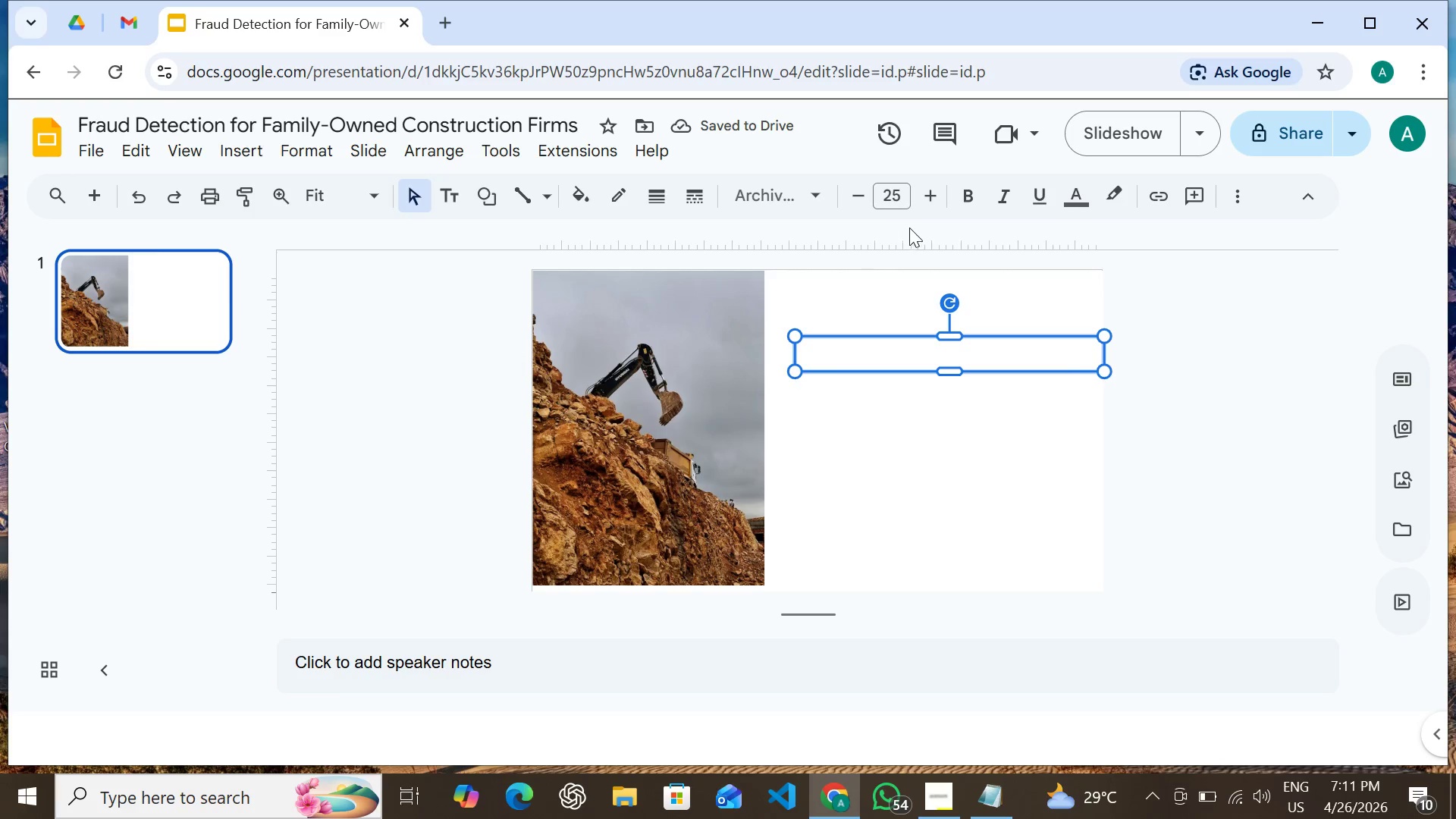 
left_click([968, 189])
 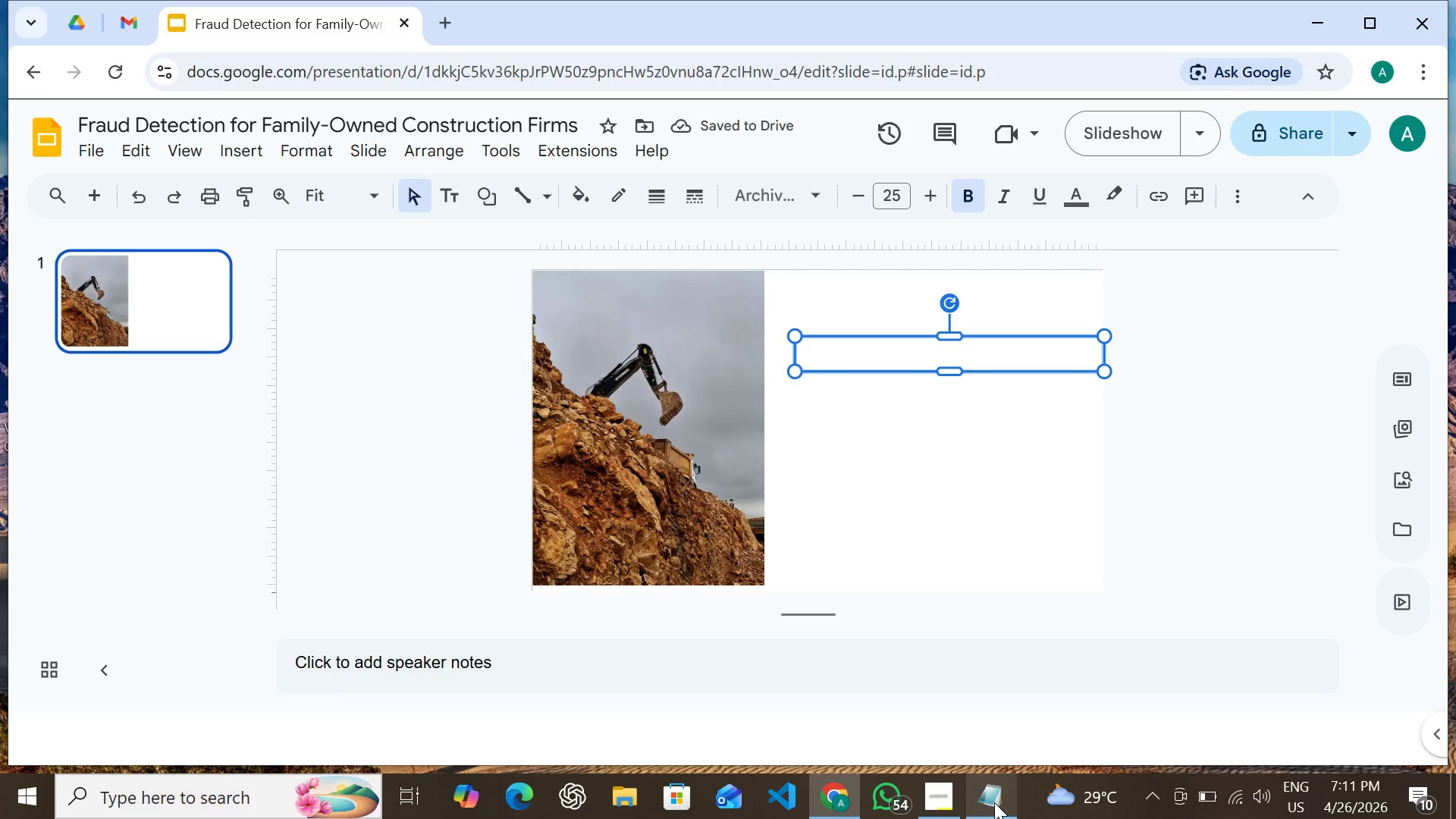 
left_click([993, 802])
 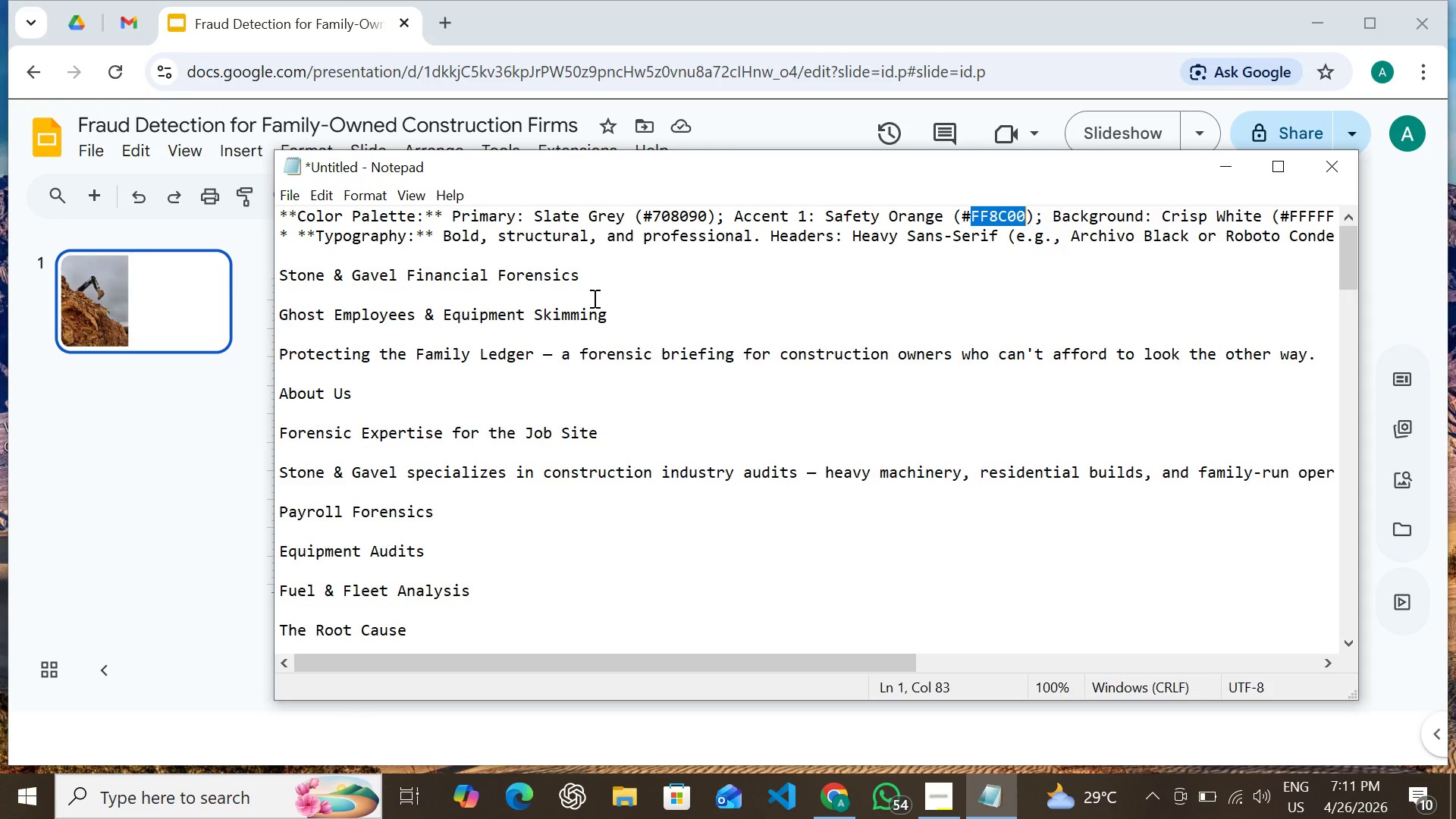 
left_click_drag(start_coordinate=[607, 312], to_coordinate=[280, 316])
 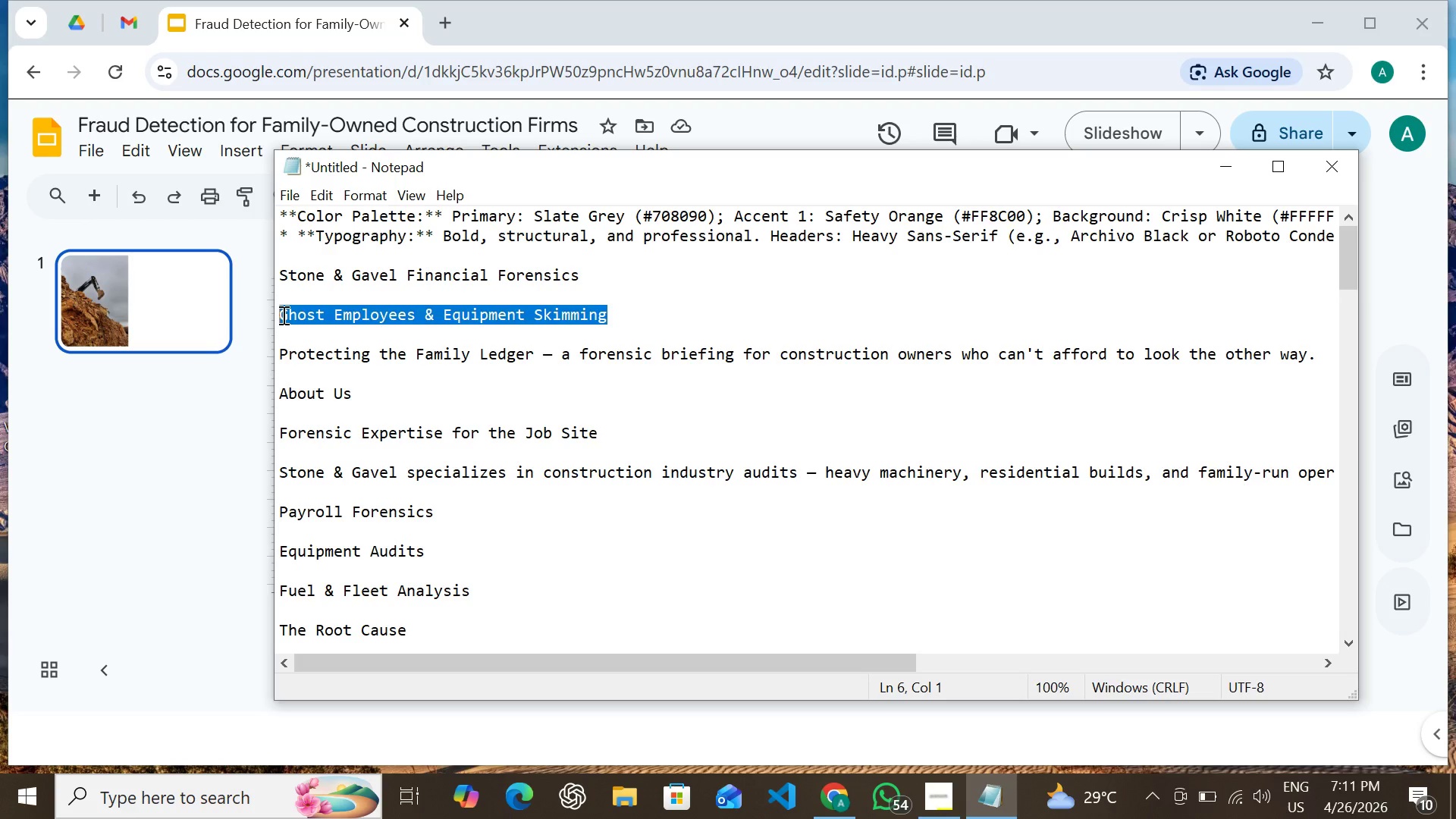 
right_click([282, 315])
 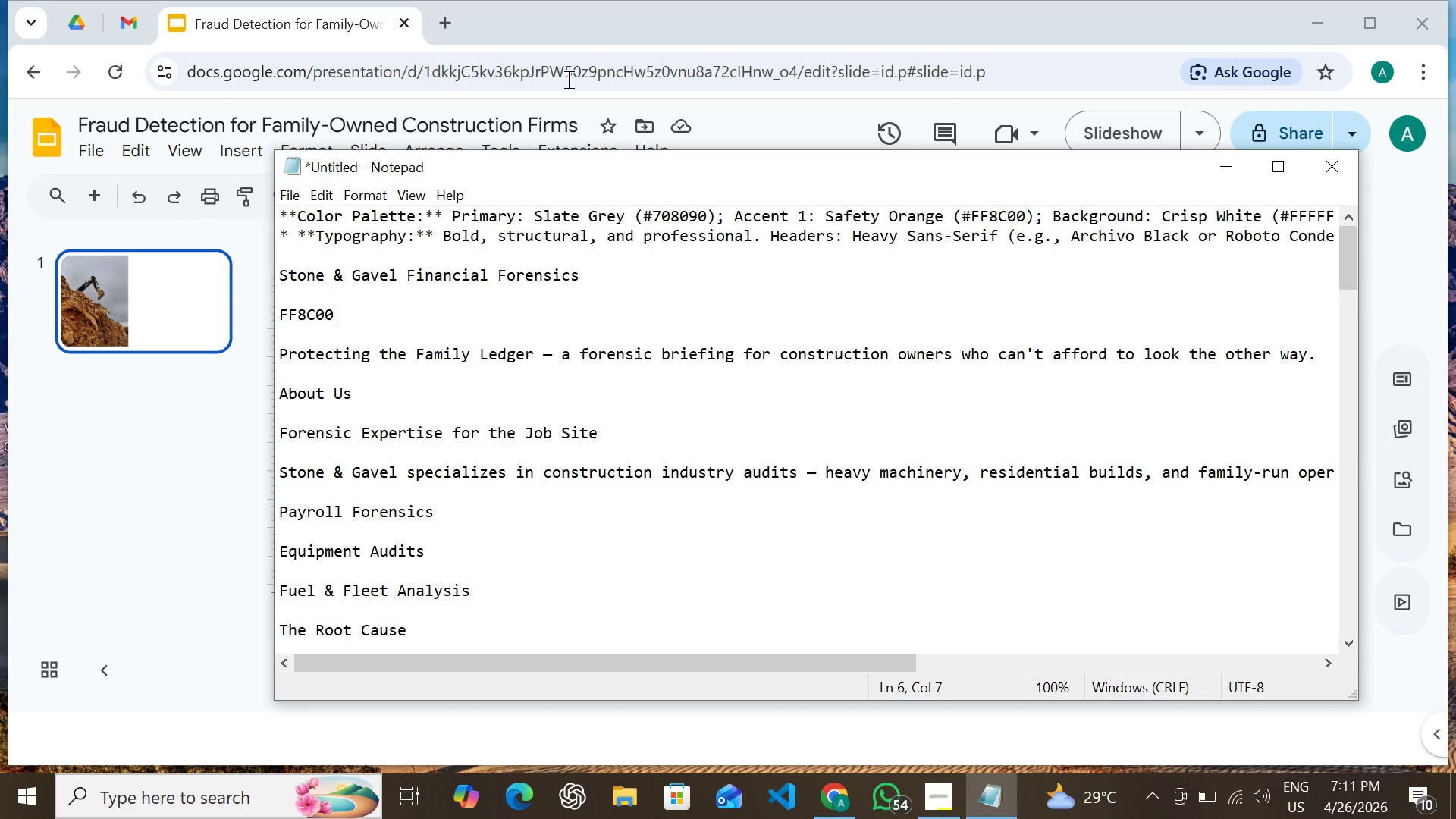 
left_click([582, 32])
 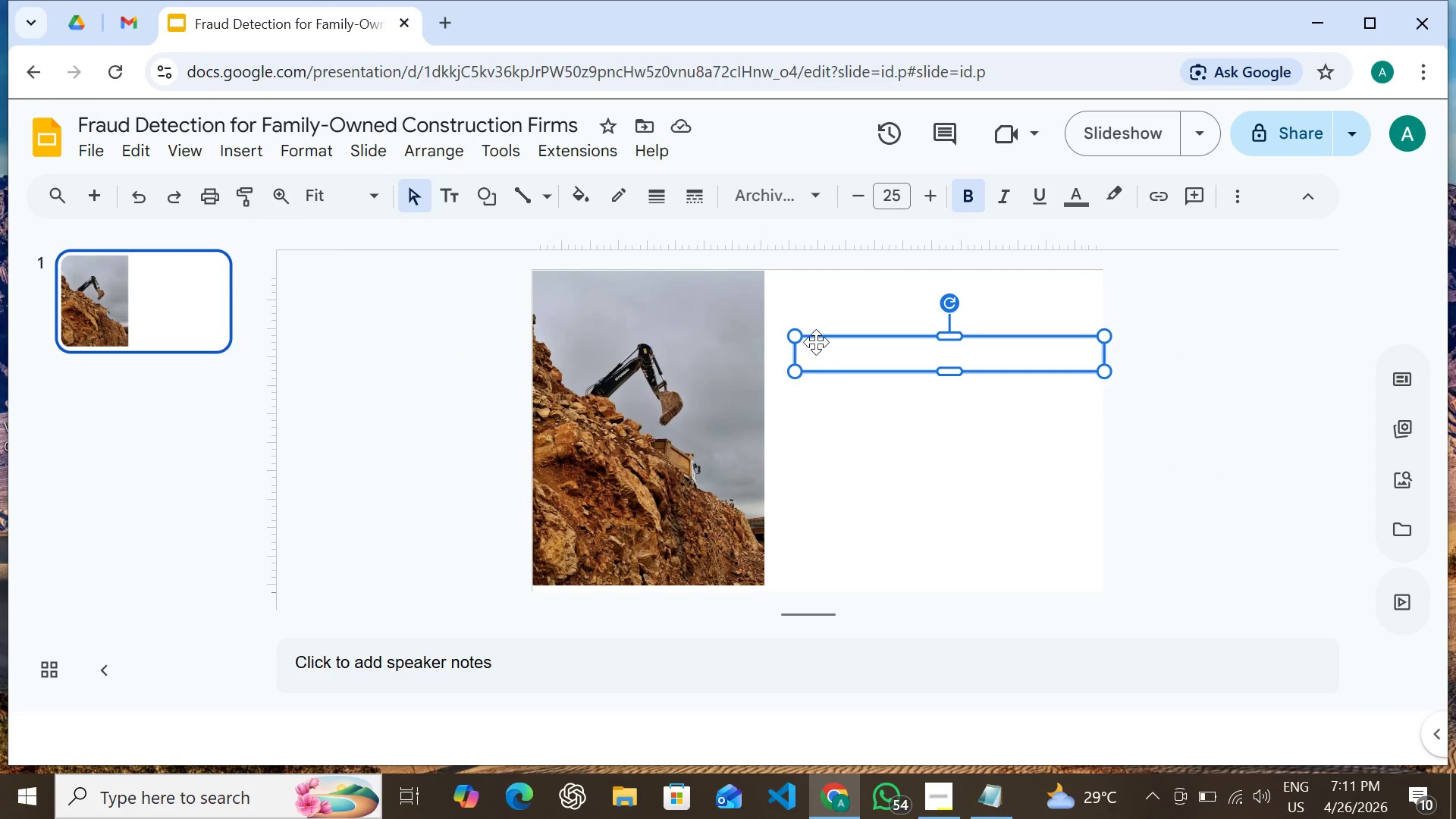 
left_click([815, 351])
 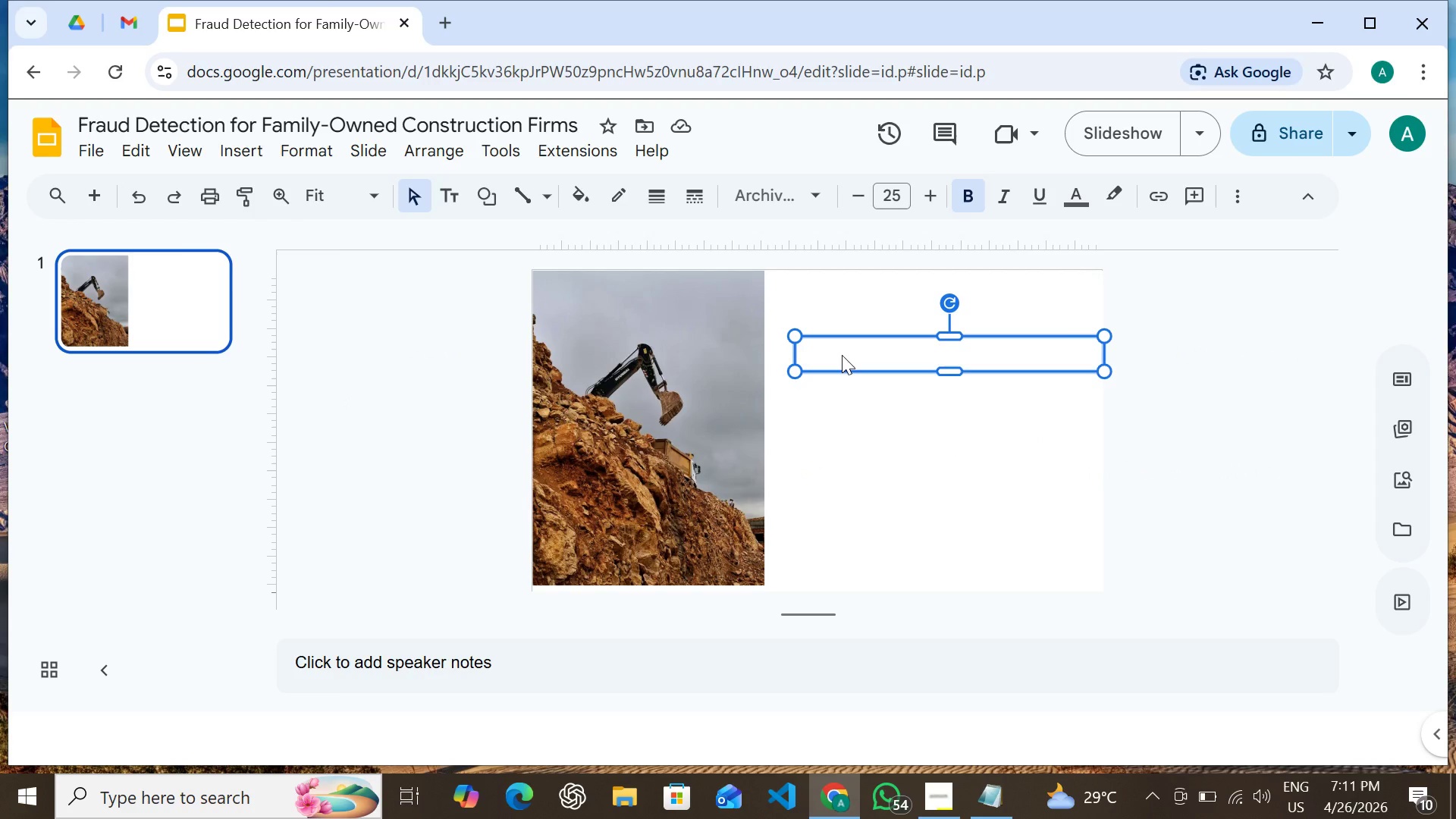 
left_click([842, 355])
 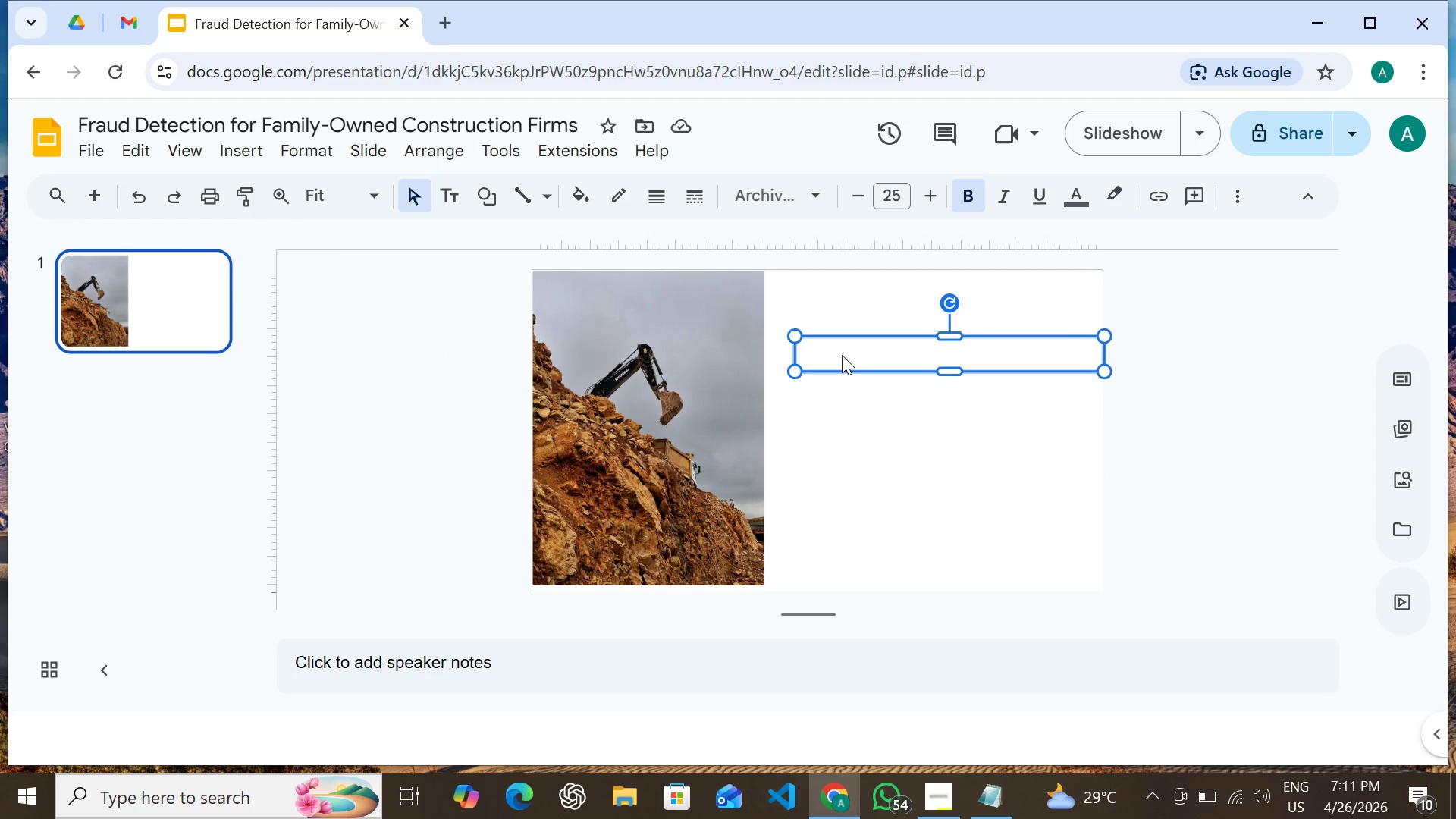 
left_click([842, 355])
 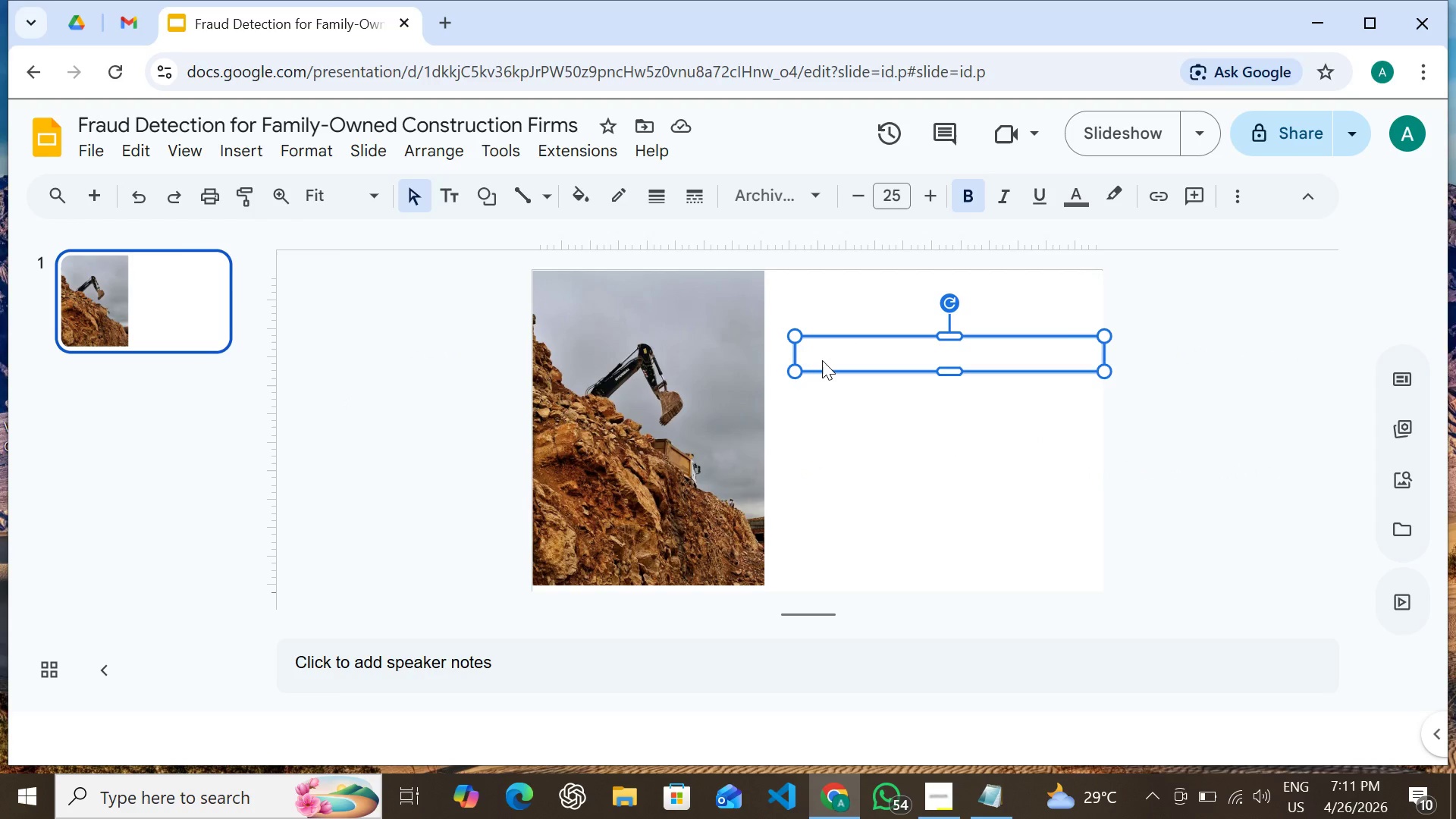 
key(Control+V)
 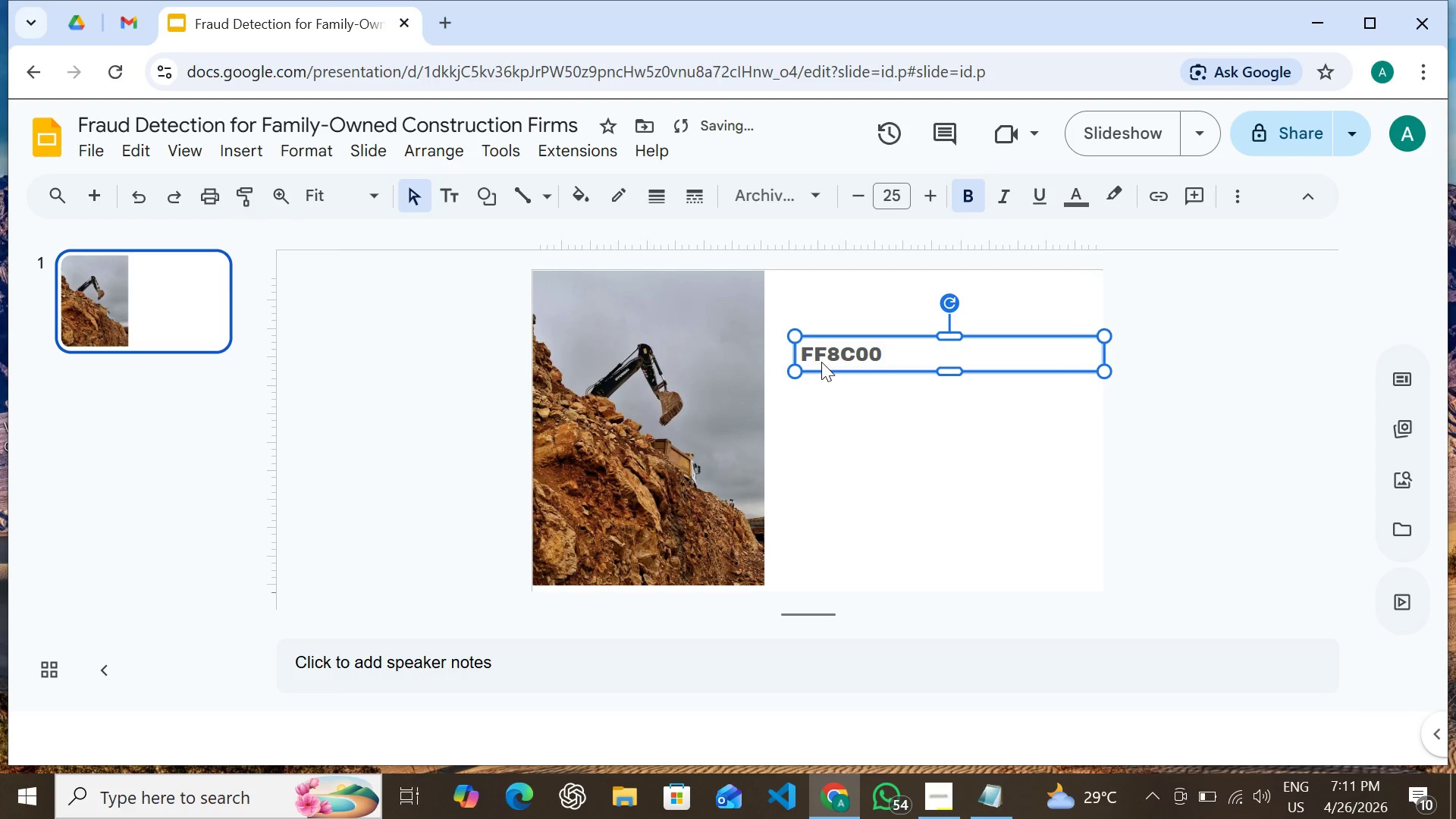 
key(Control+Z)
 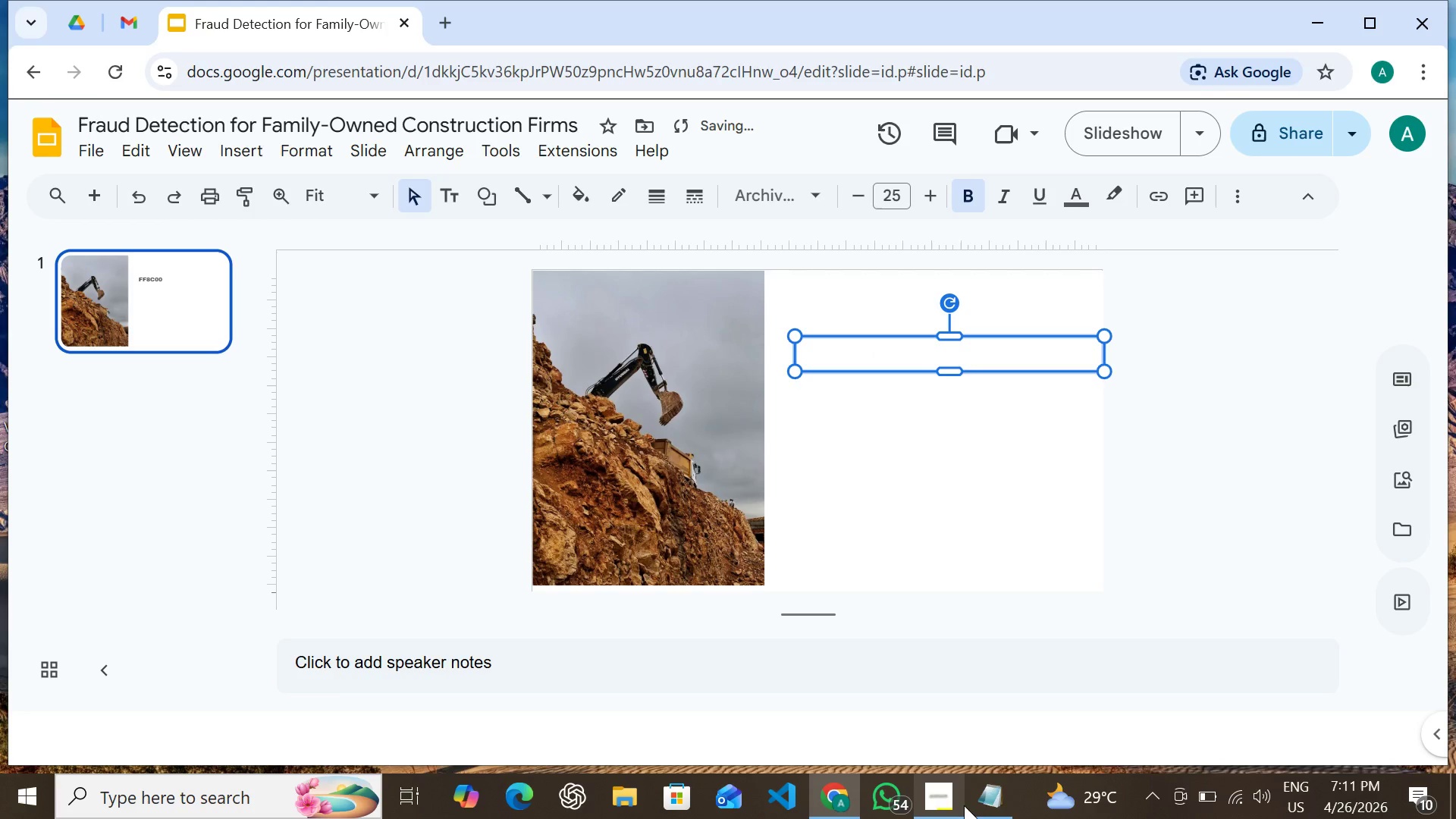 
left_click([974, 801])
 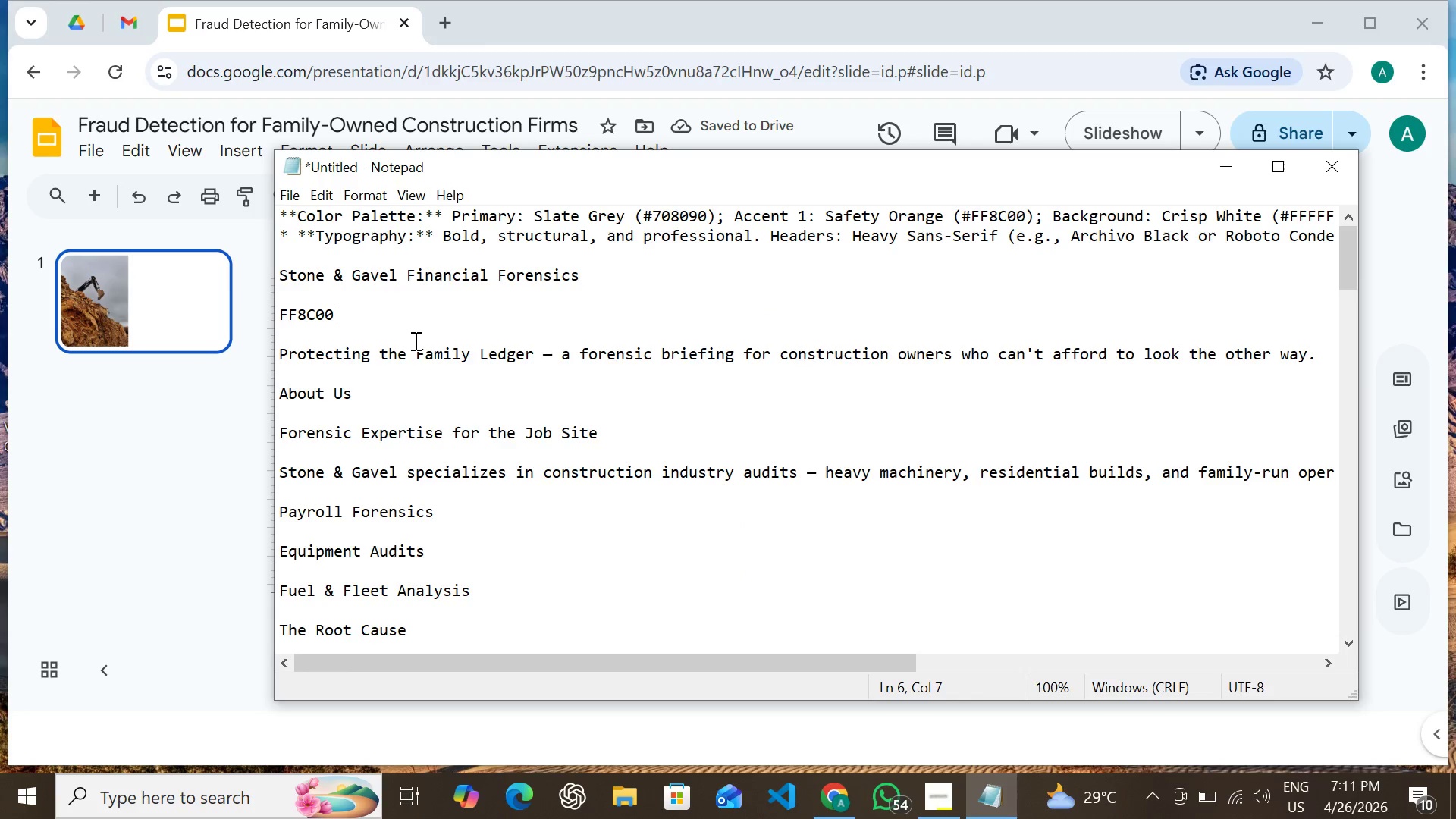 
key(Control+Z)
 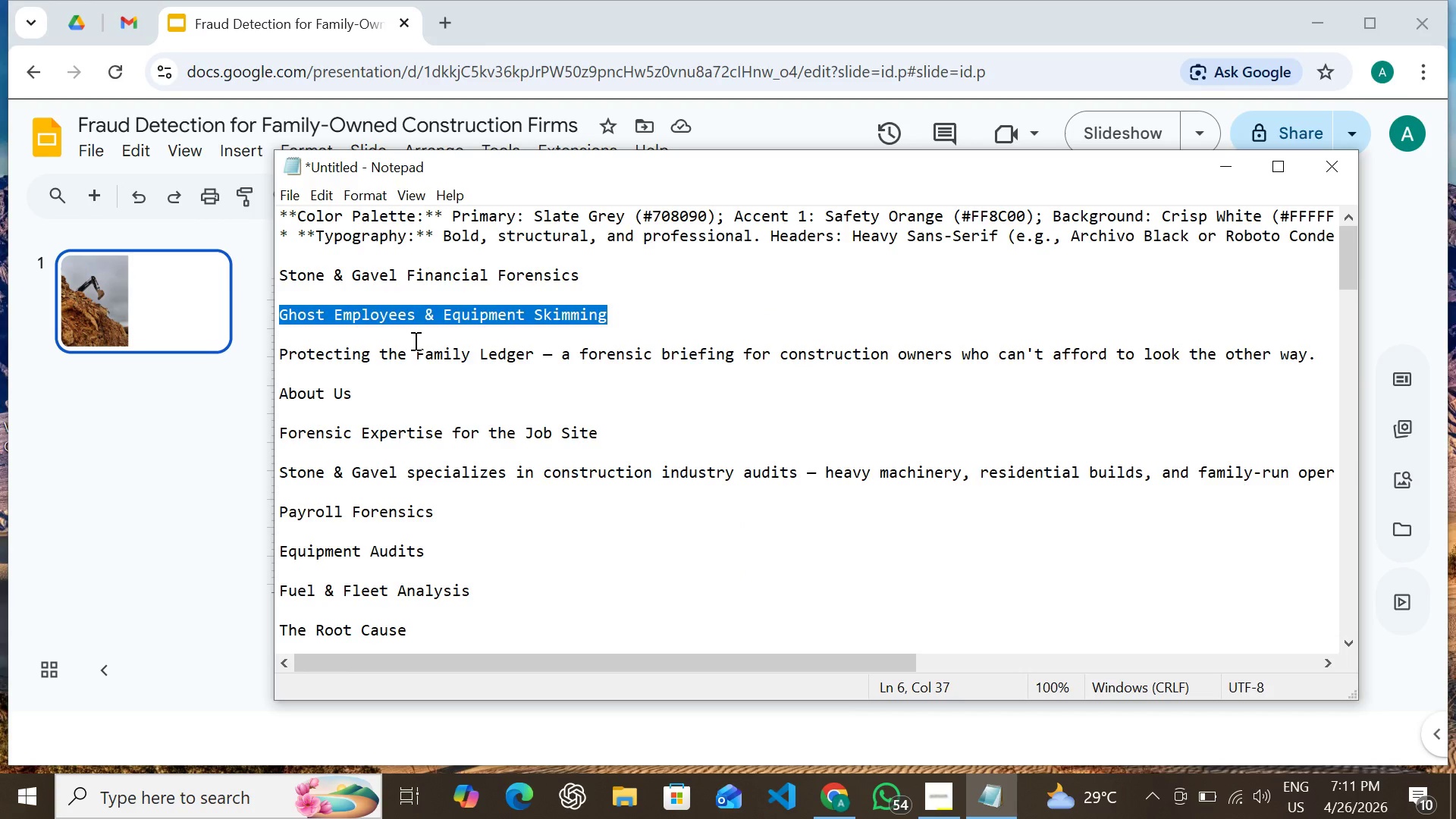 
key(Control+X)
 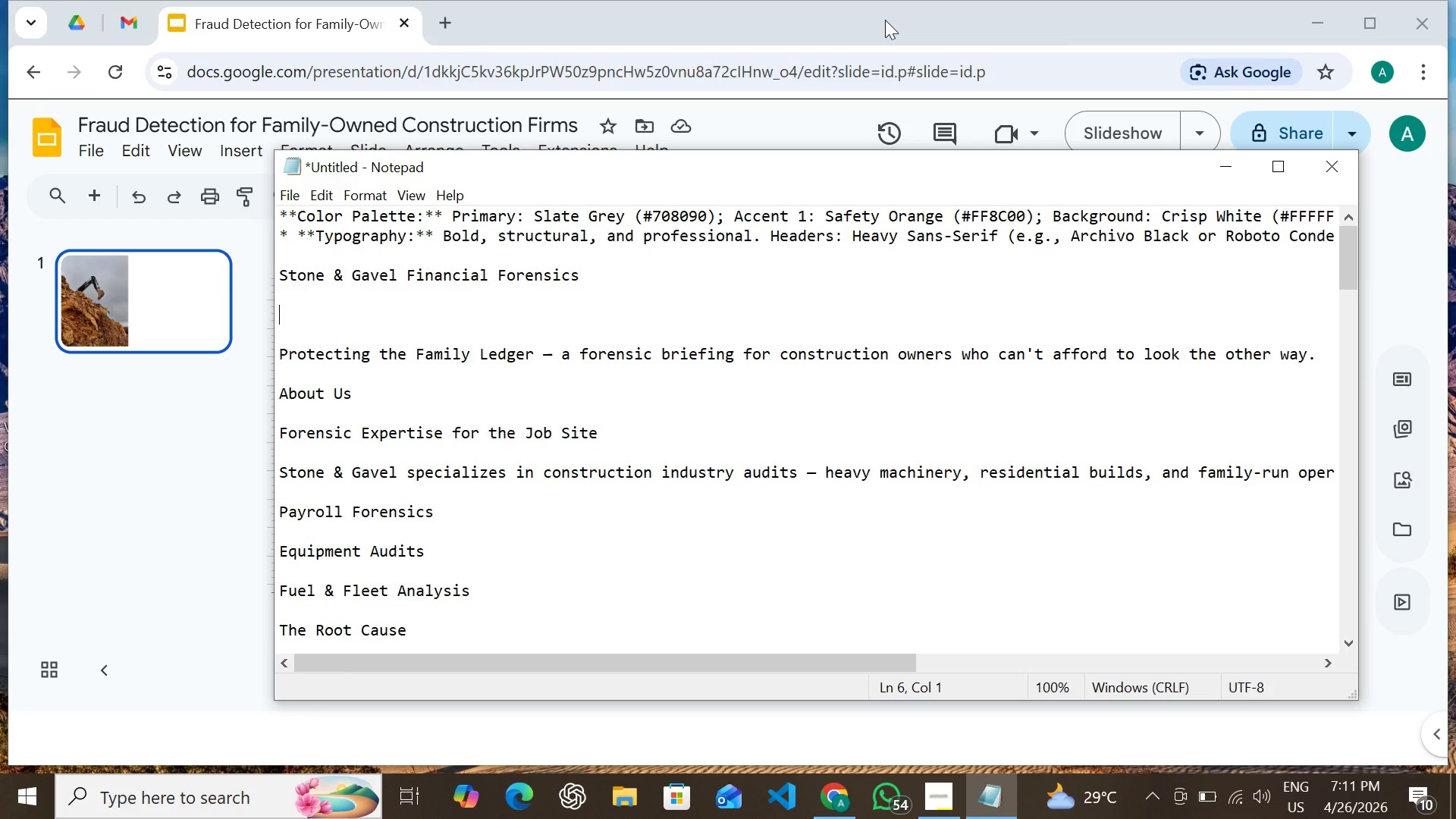 
left_click([884, 20])
 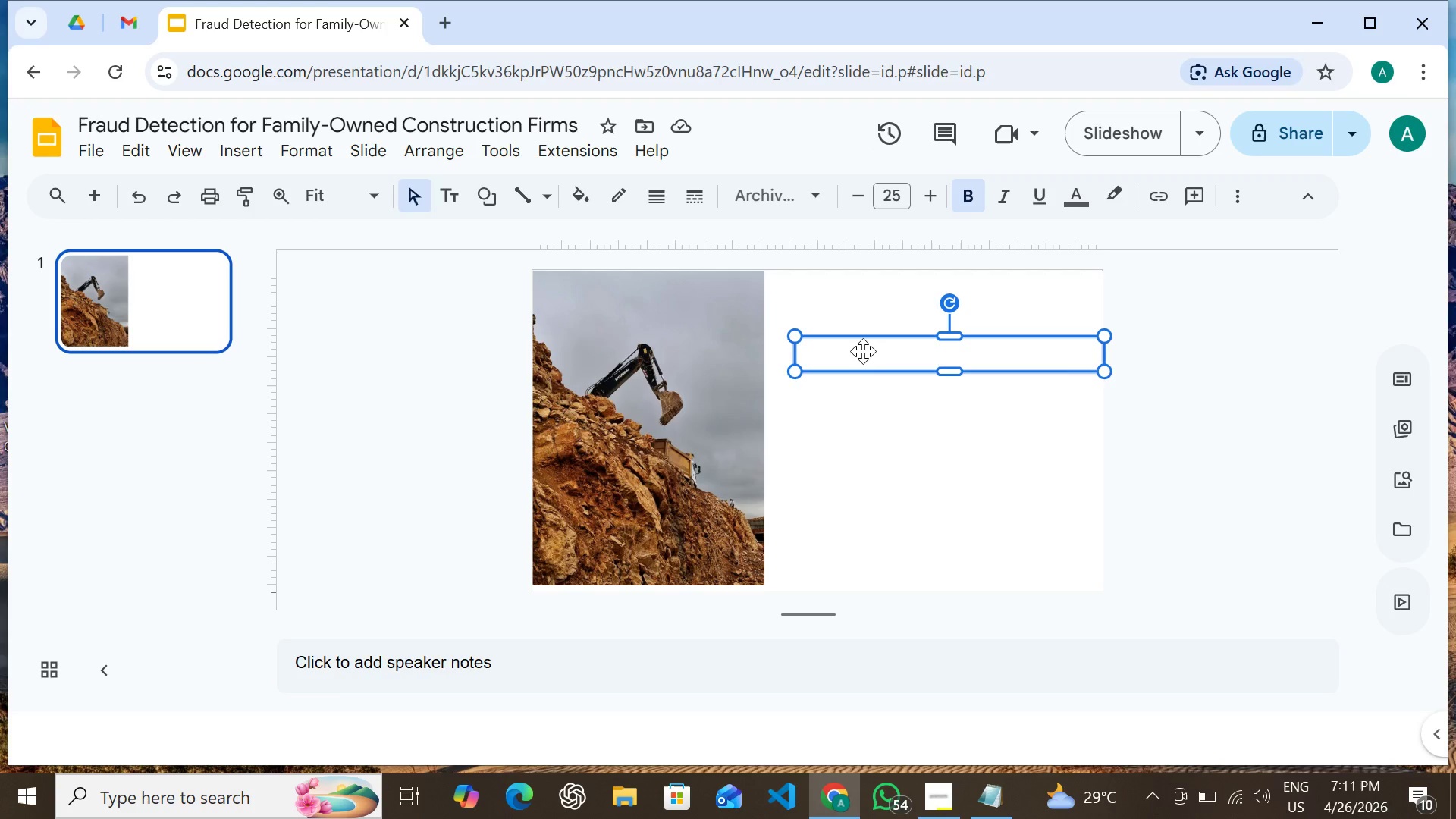 
left_click([863, 352])
 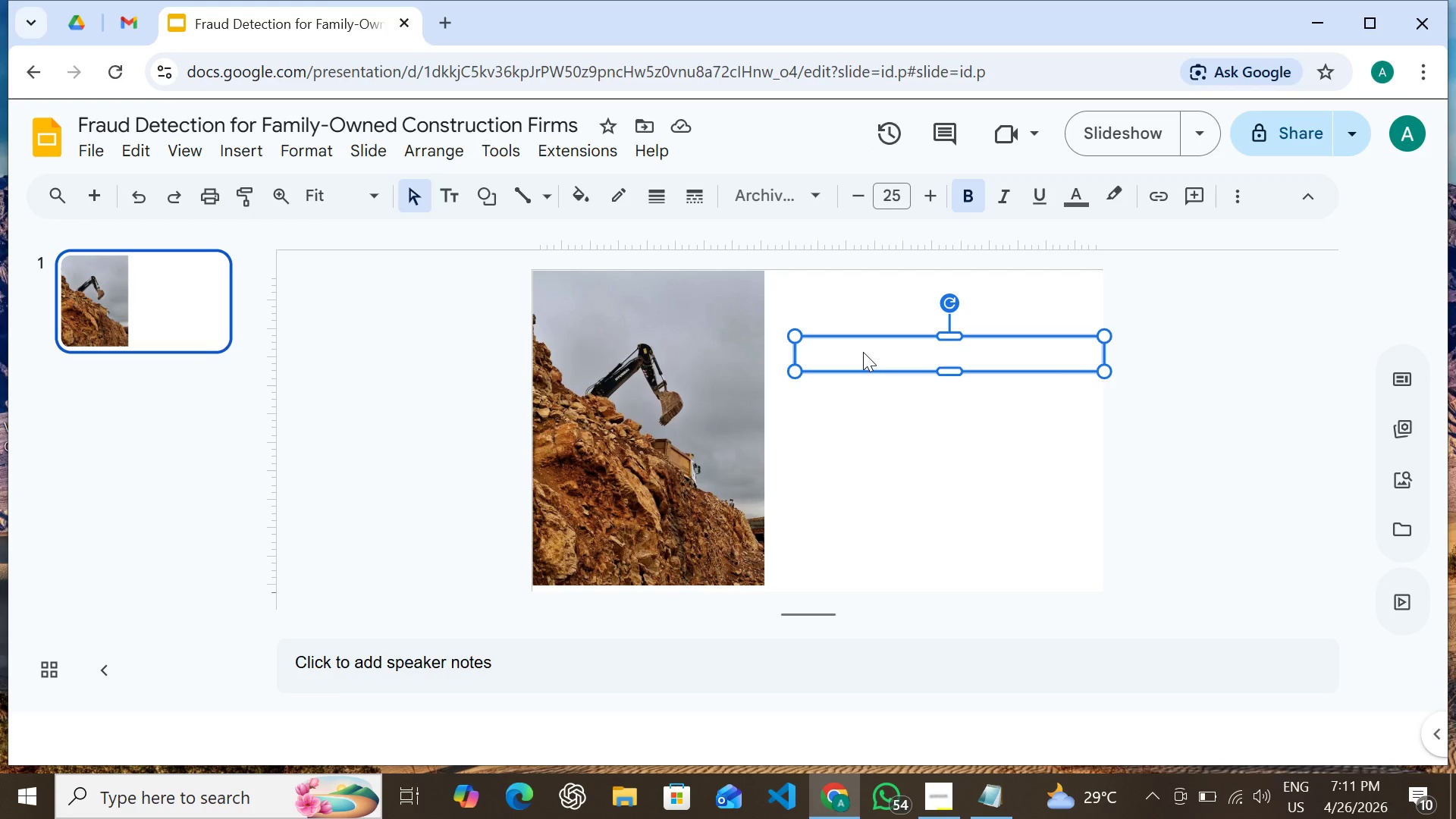 
left_click([863, 352])
 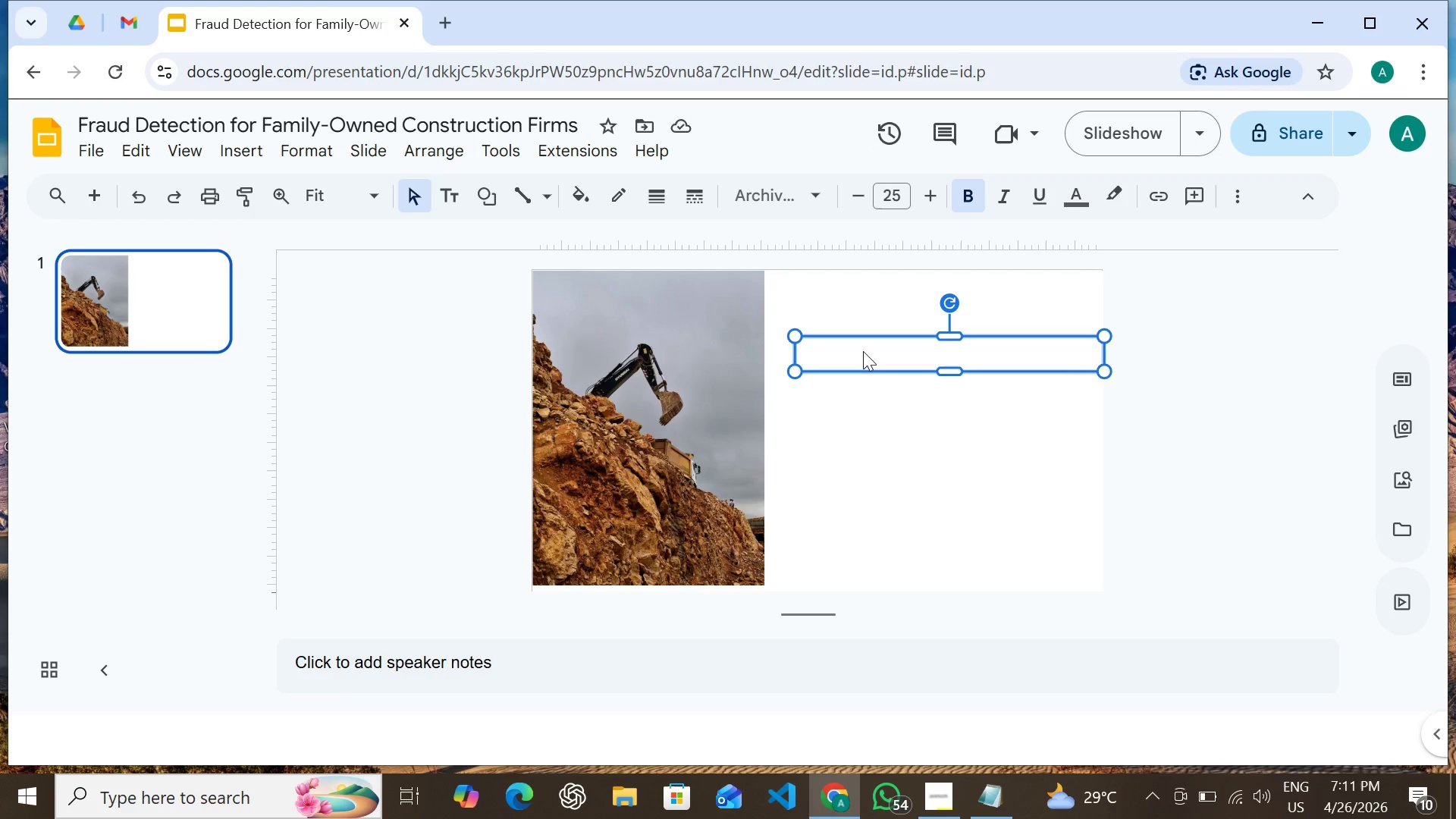 
left_click([863, 350])
 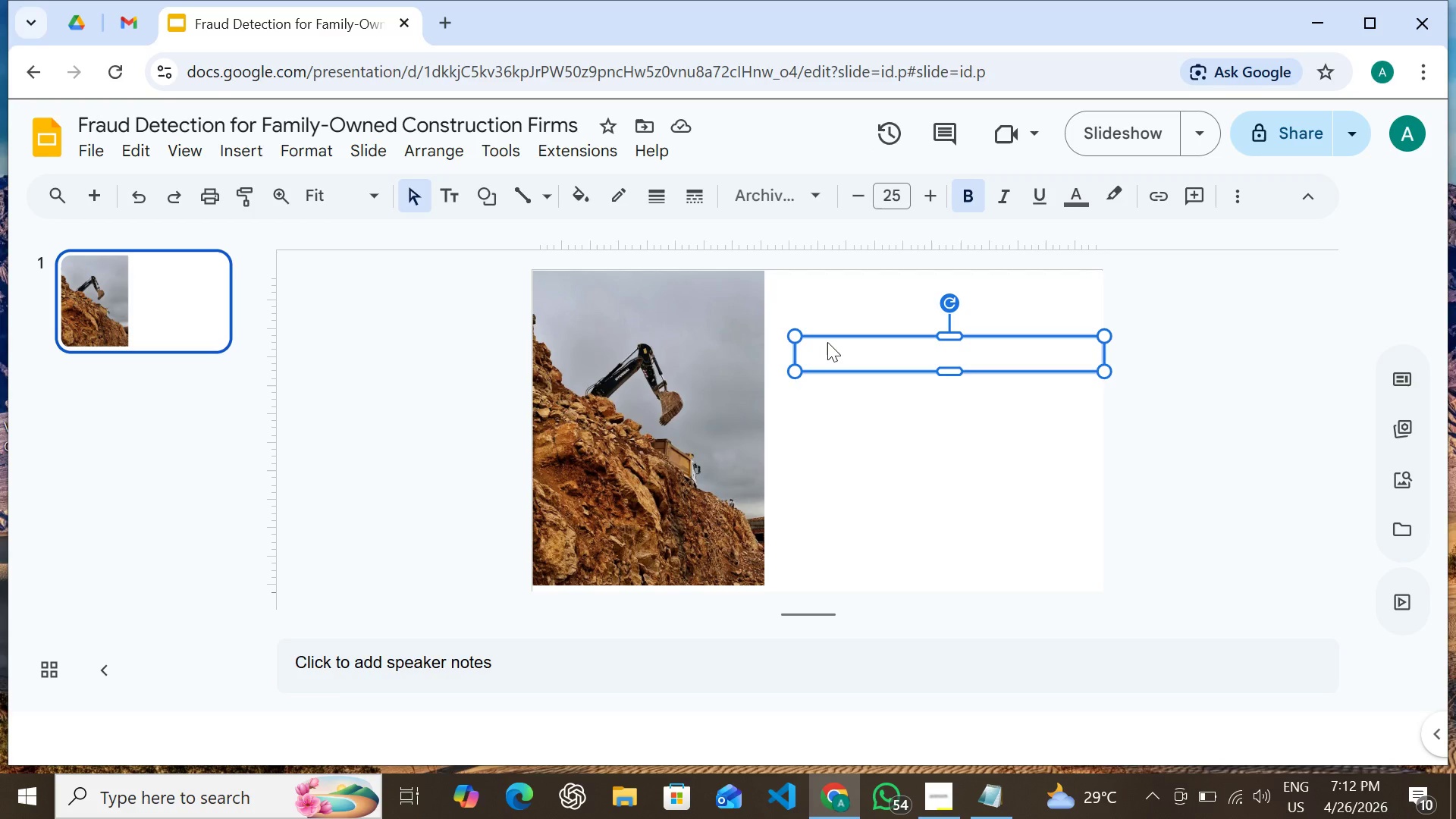 
left_click([827, 342])
 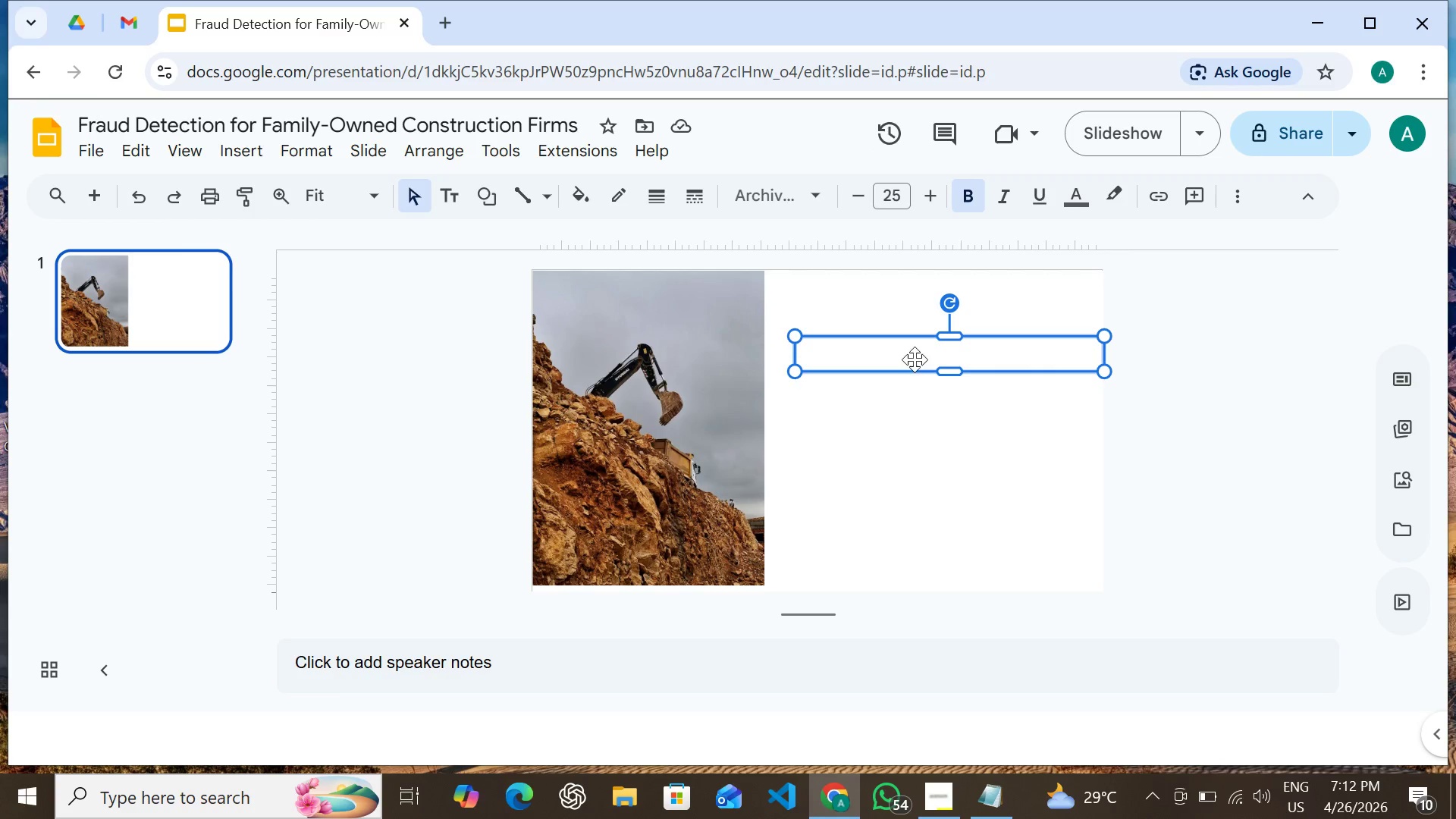 
left_click([915, 357])
 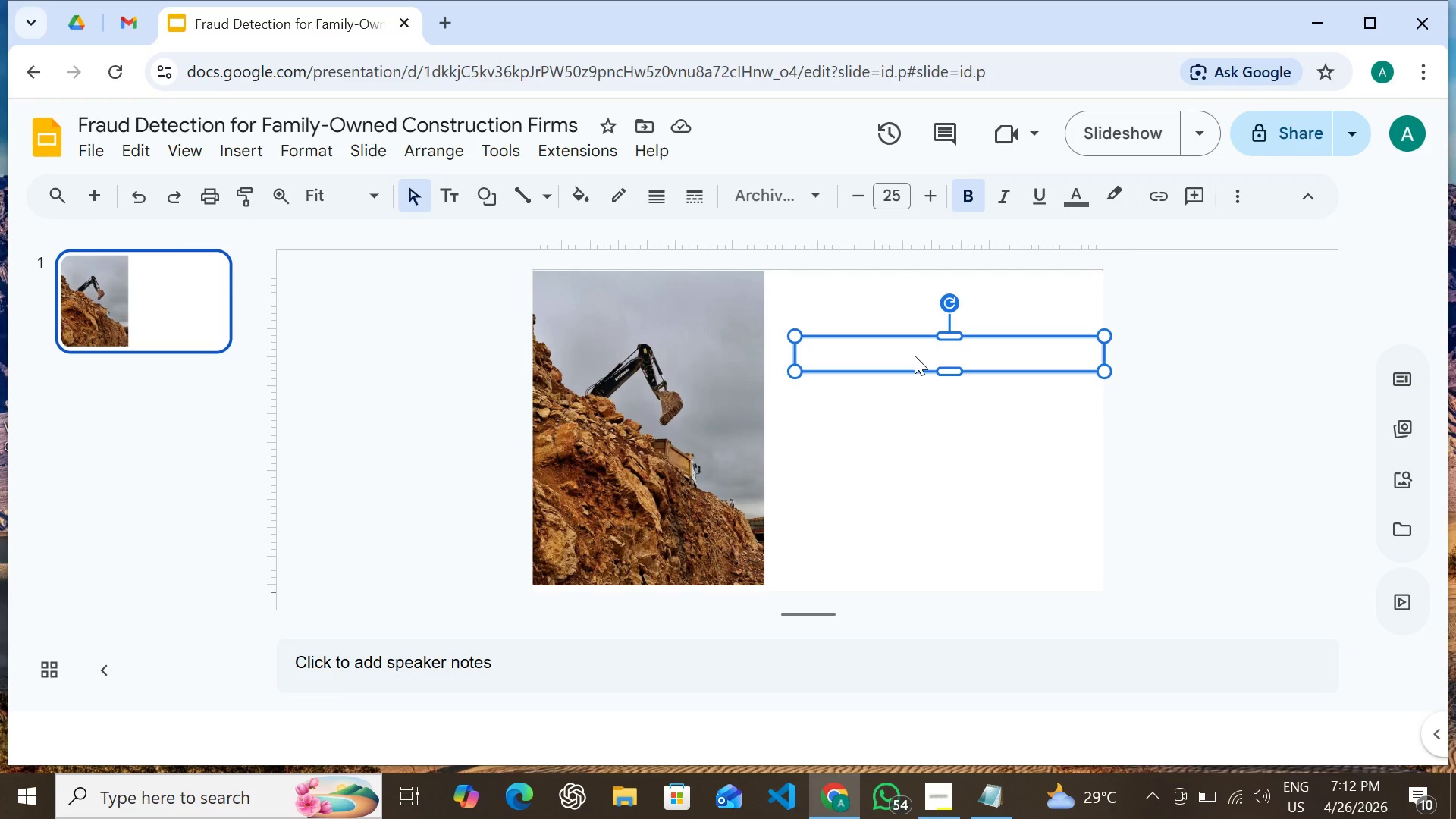 
double_click([915, 356])
 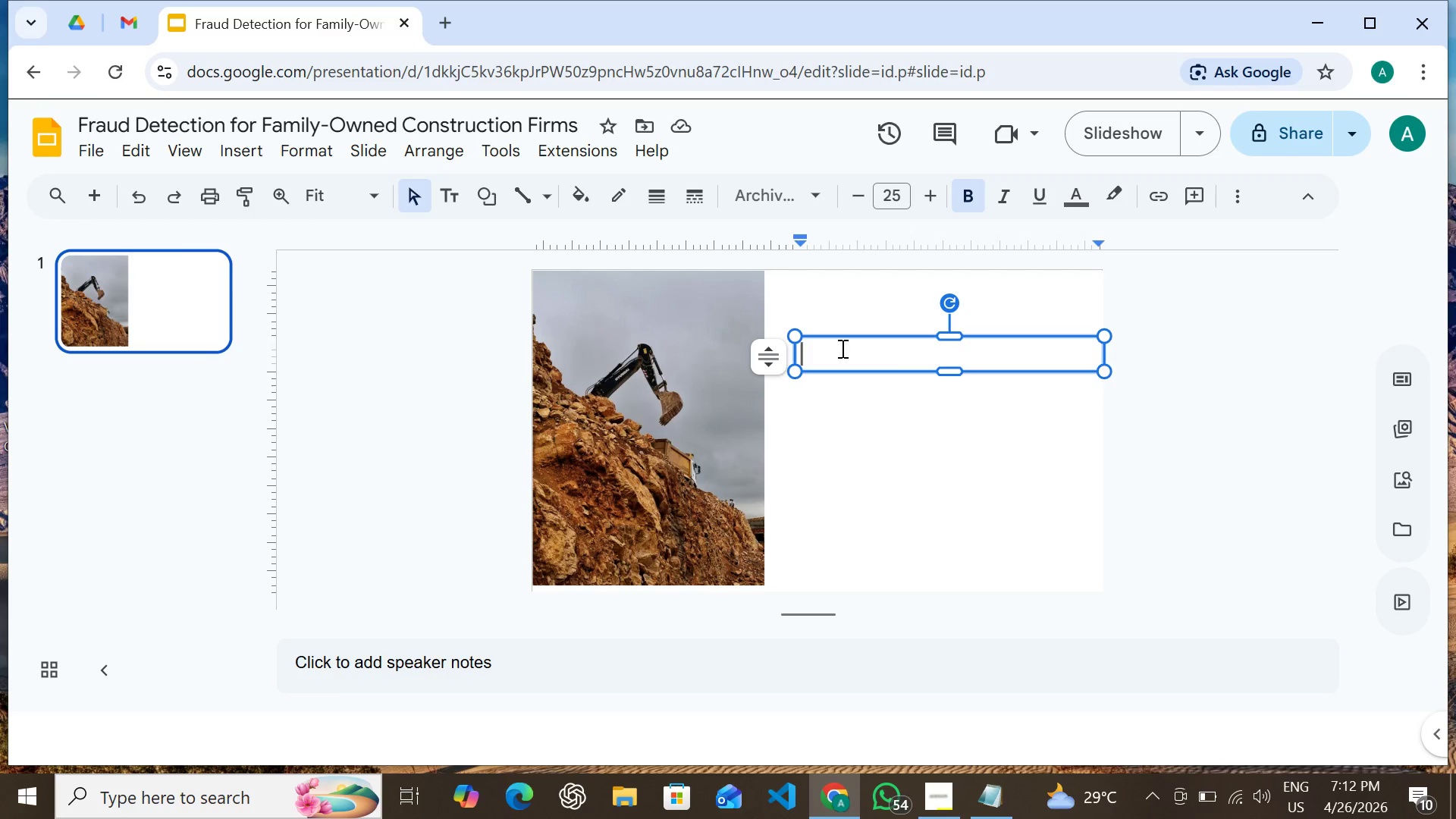 
key(Control+V)
 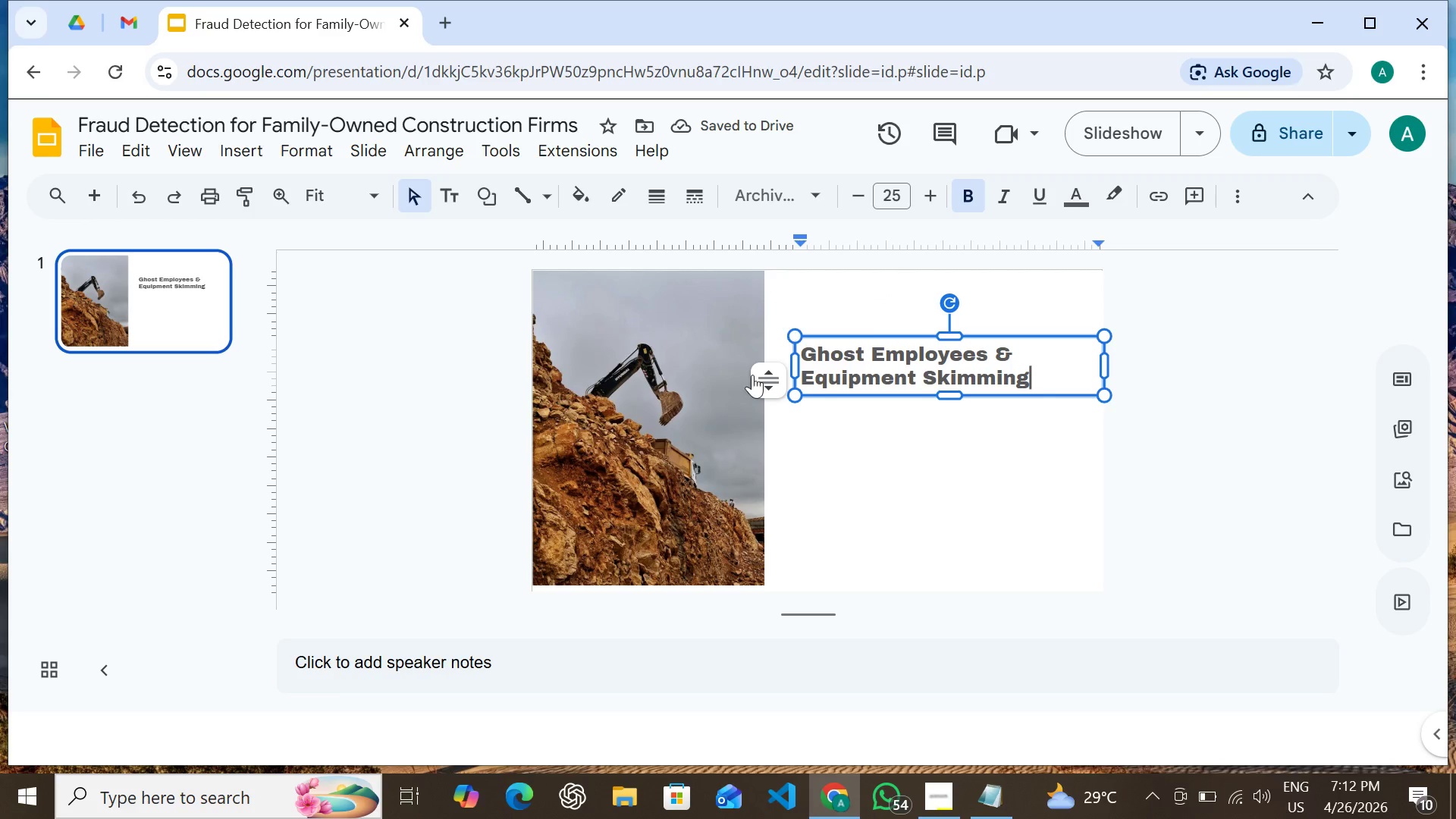 
wait(8.08)
 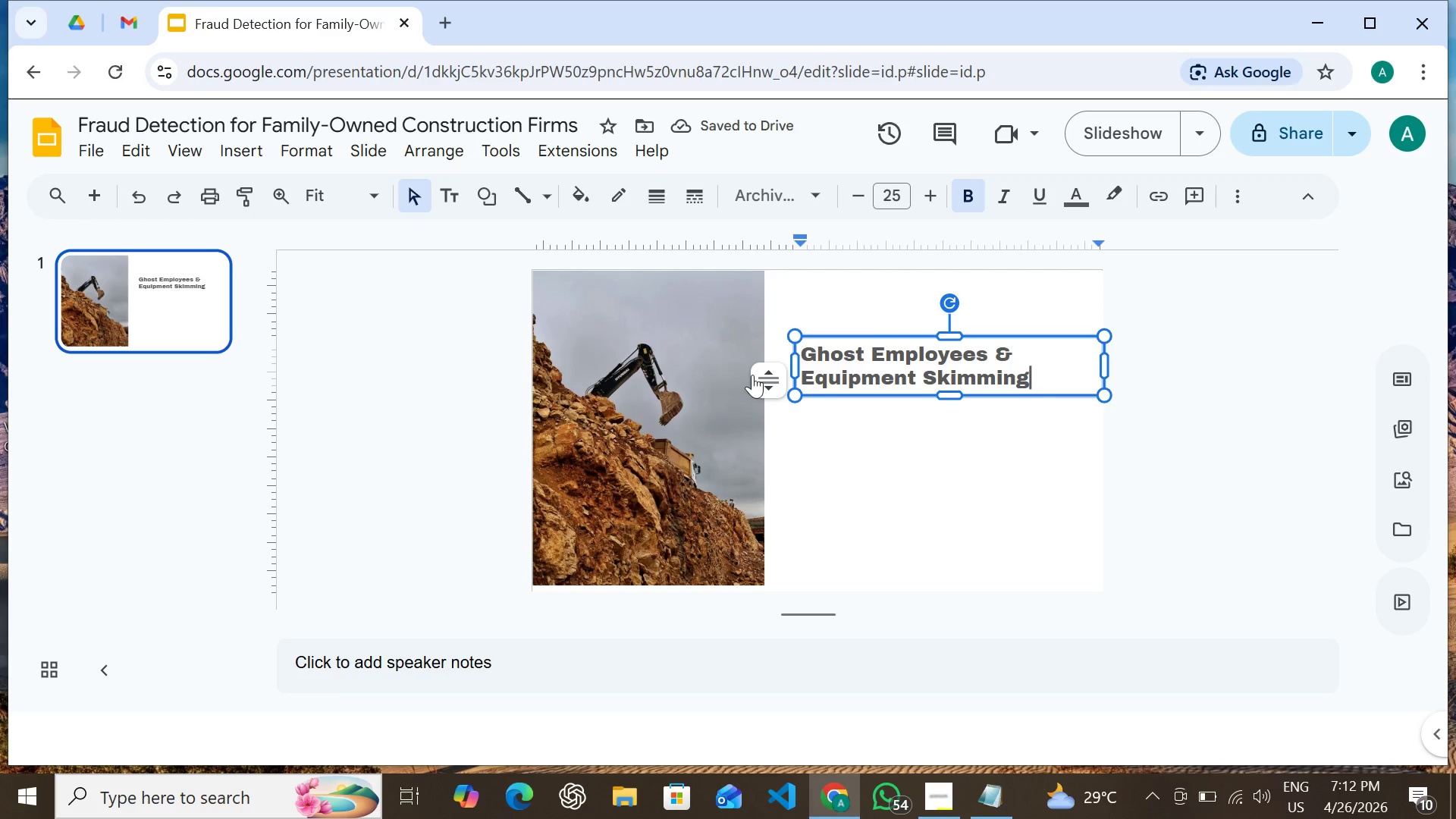 
left_click_drag(start_coordinate=[1101, 358], to_coordinate=[1073, 365])
 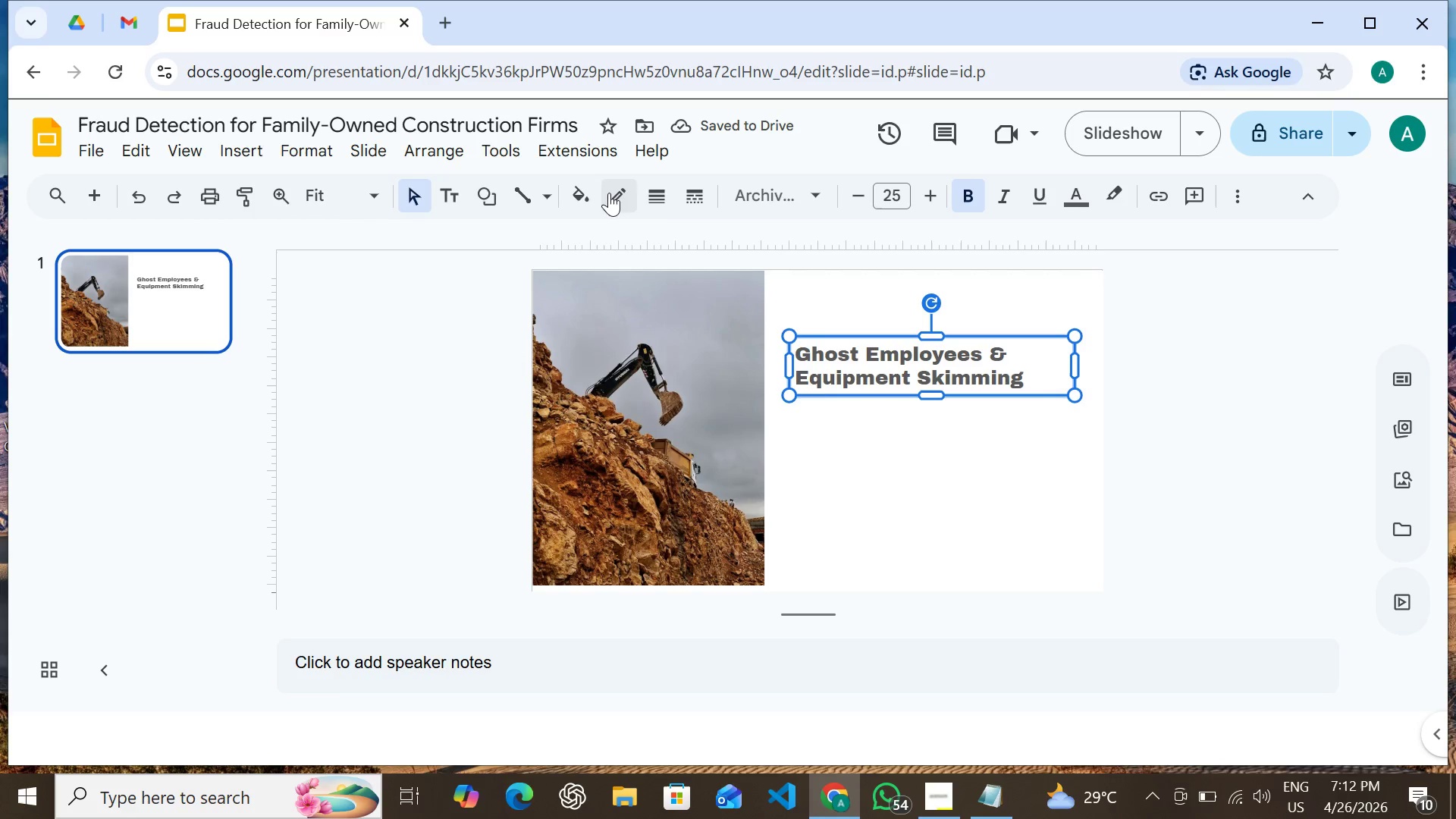 
left_click([1075, 199])
 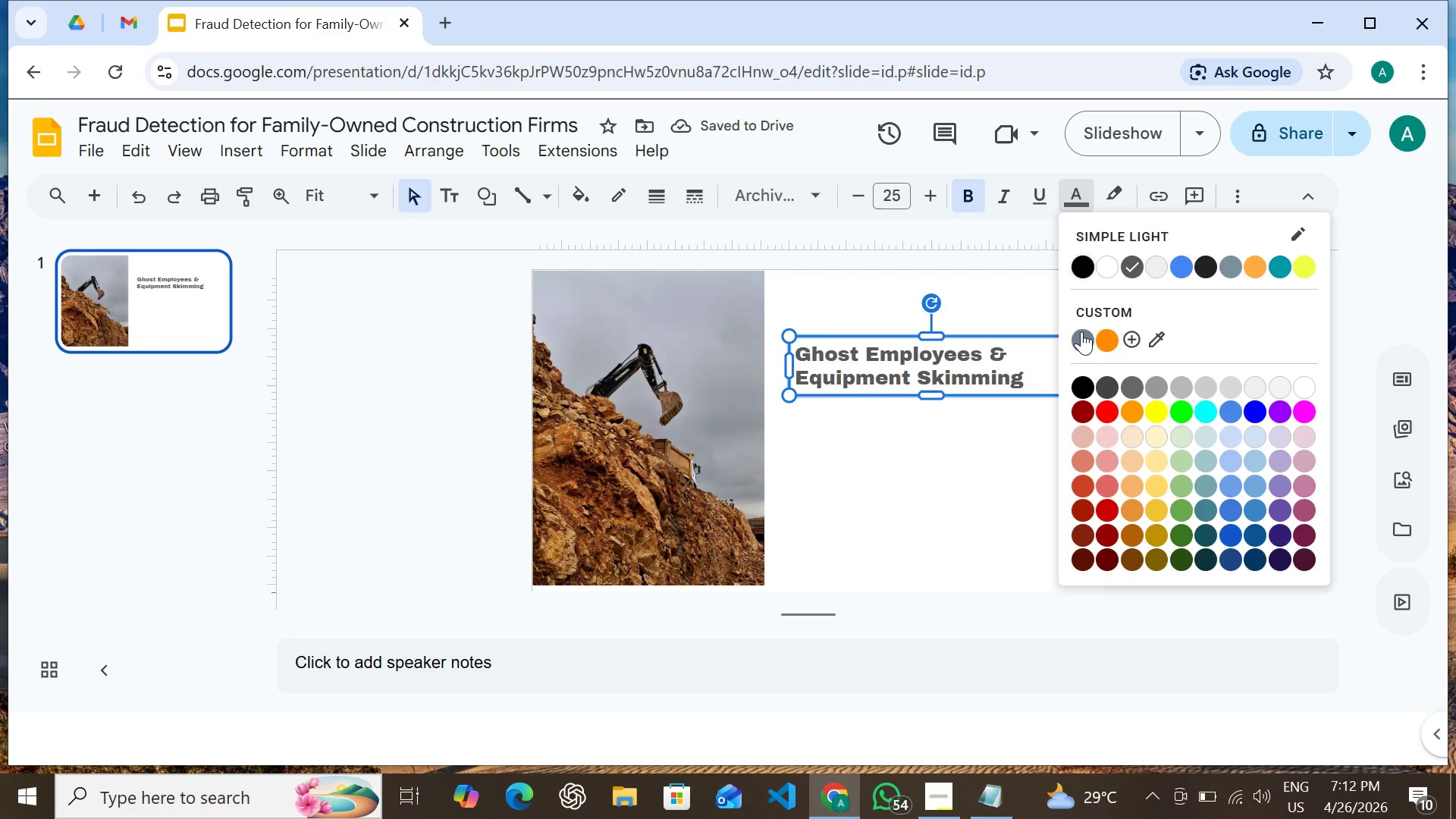 
left_click([1081, 331])
 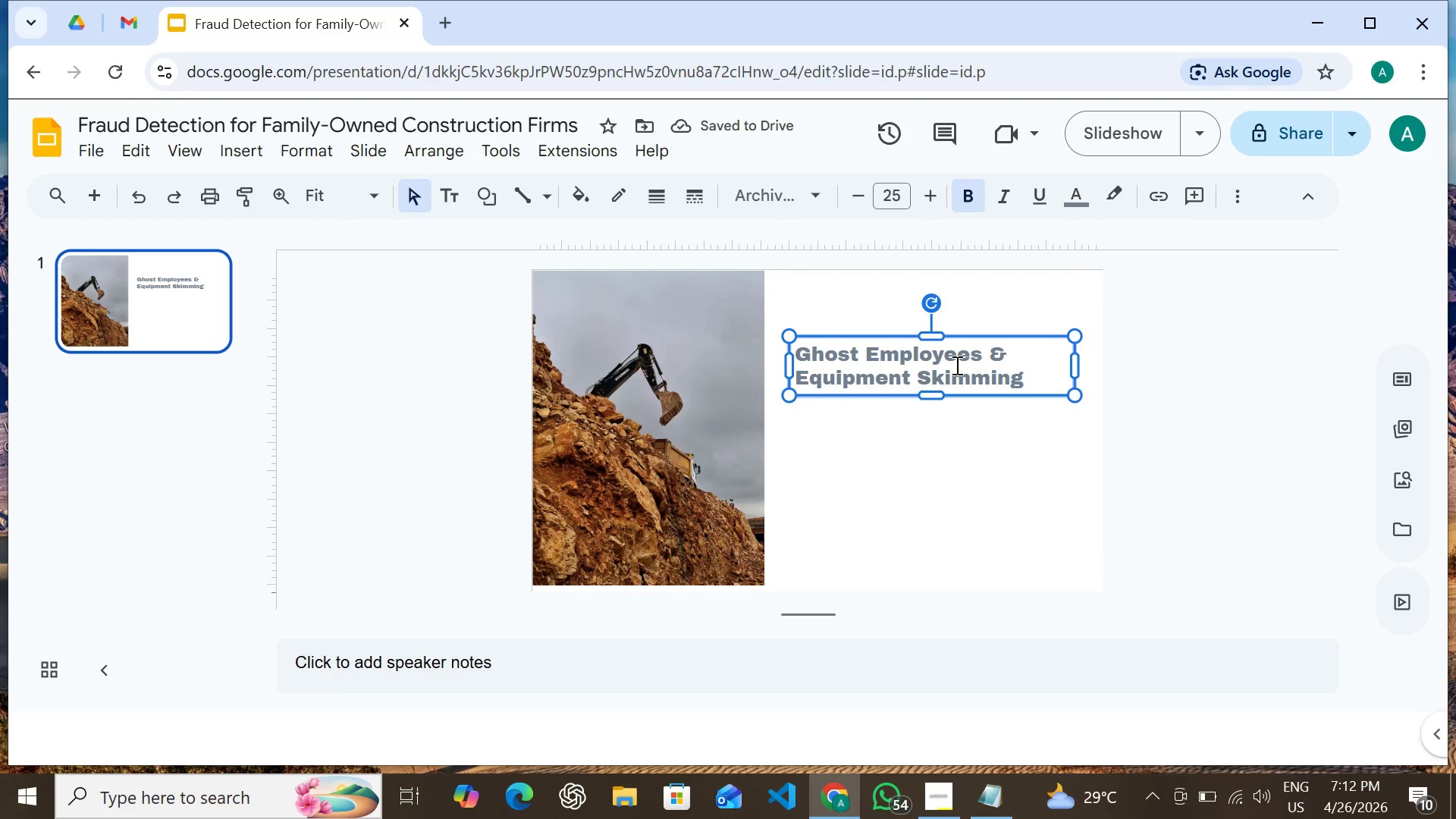 
key(Shift+ArrowDown)
 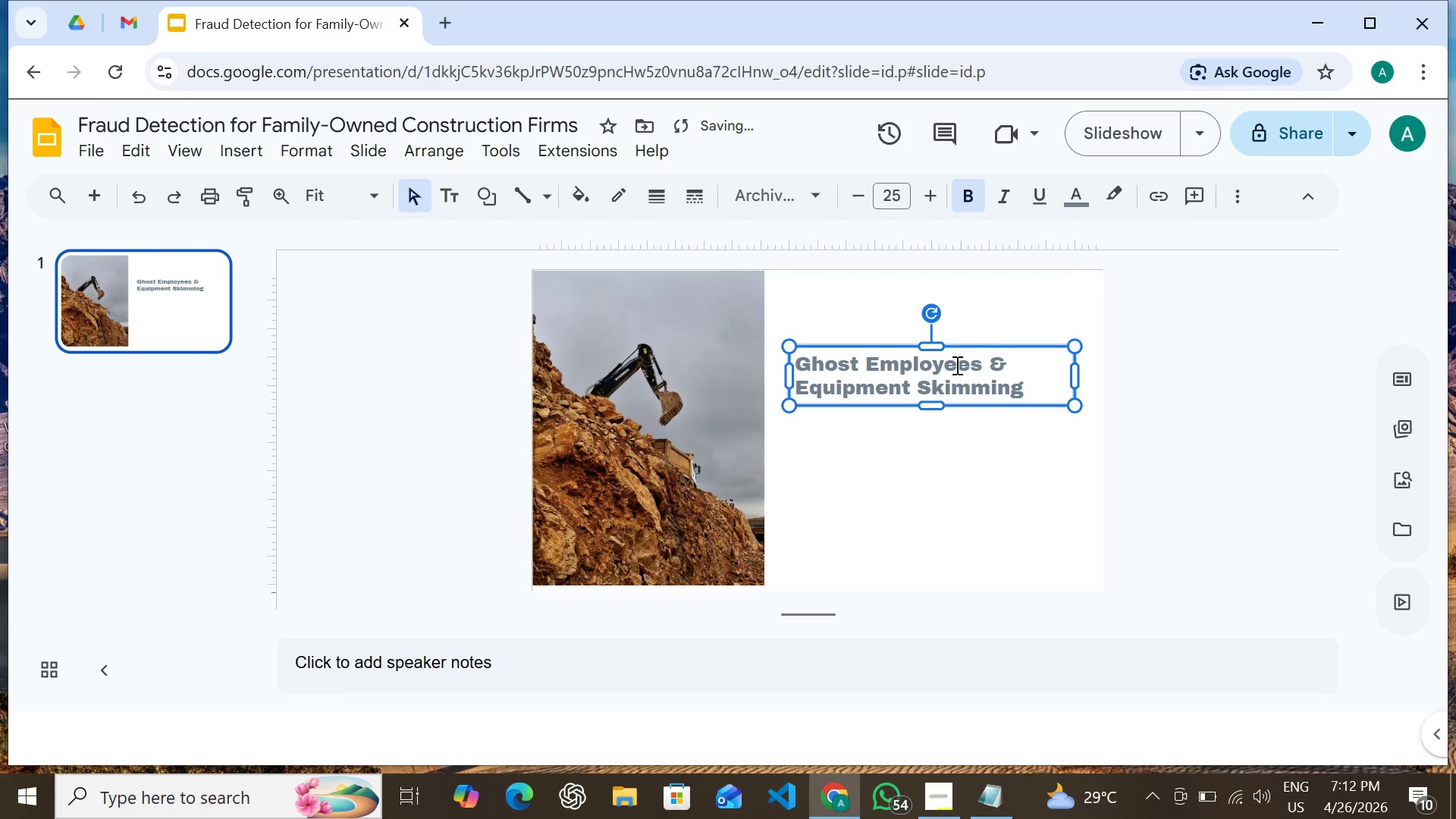 
key(Shift+ArrowDown)
 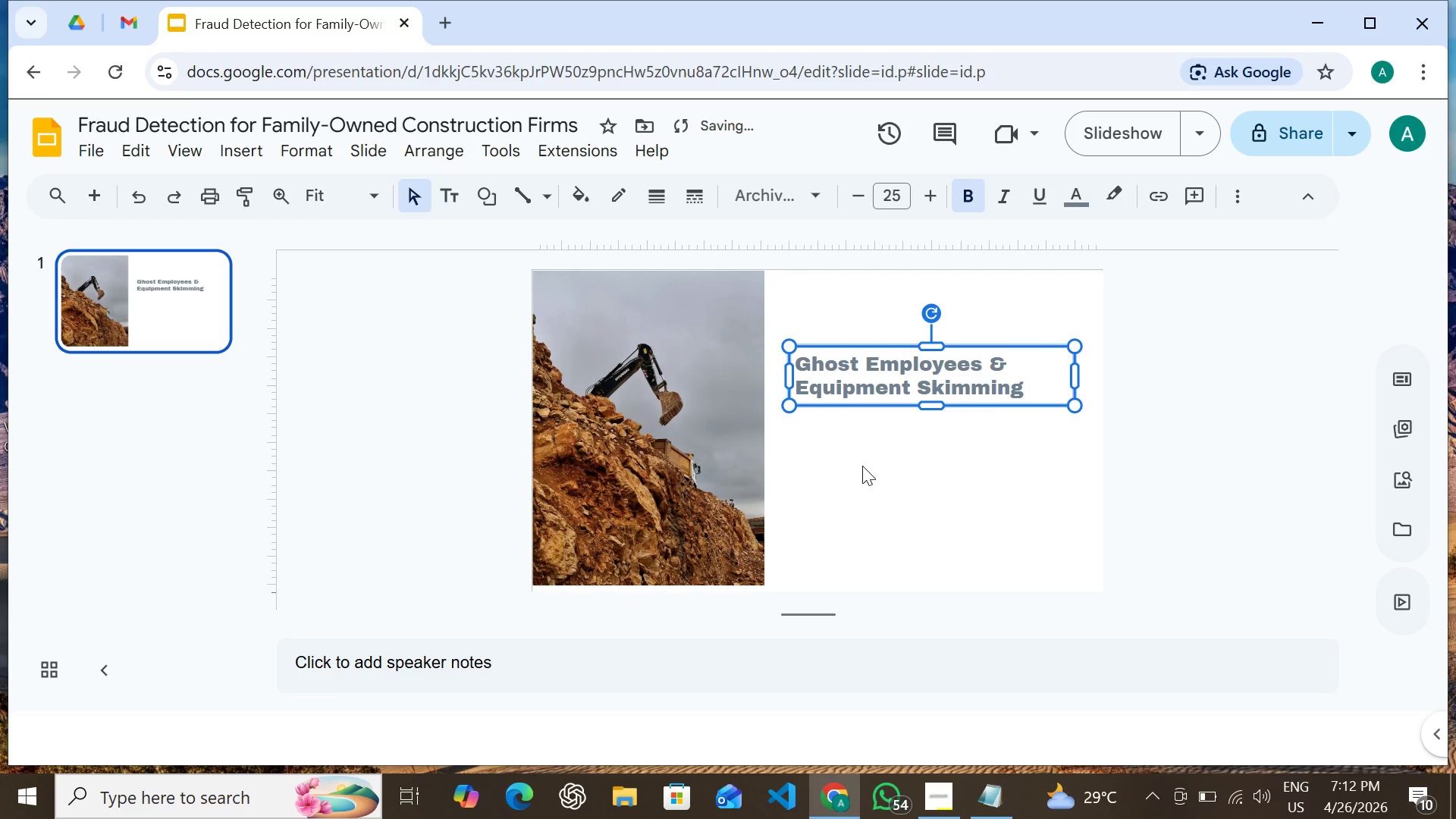 
key(Control+D)
 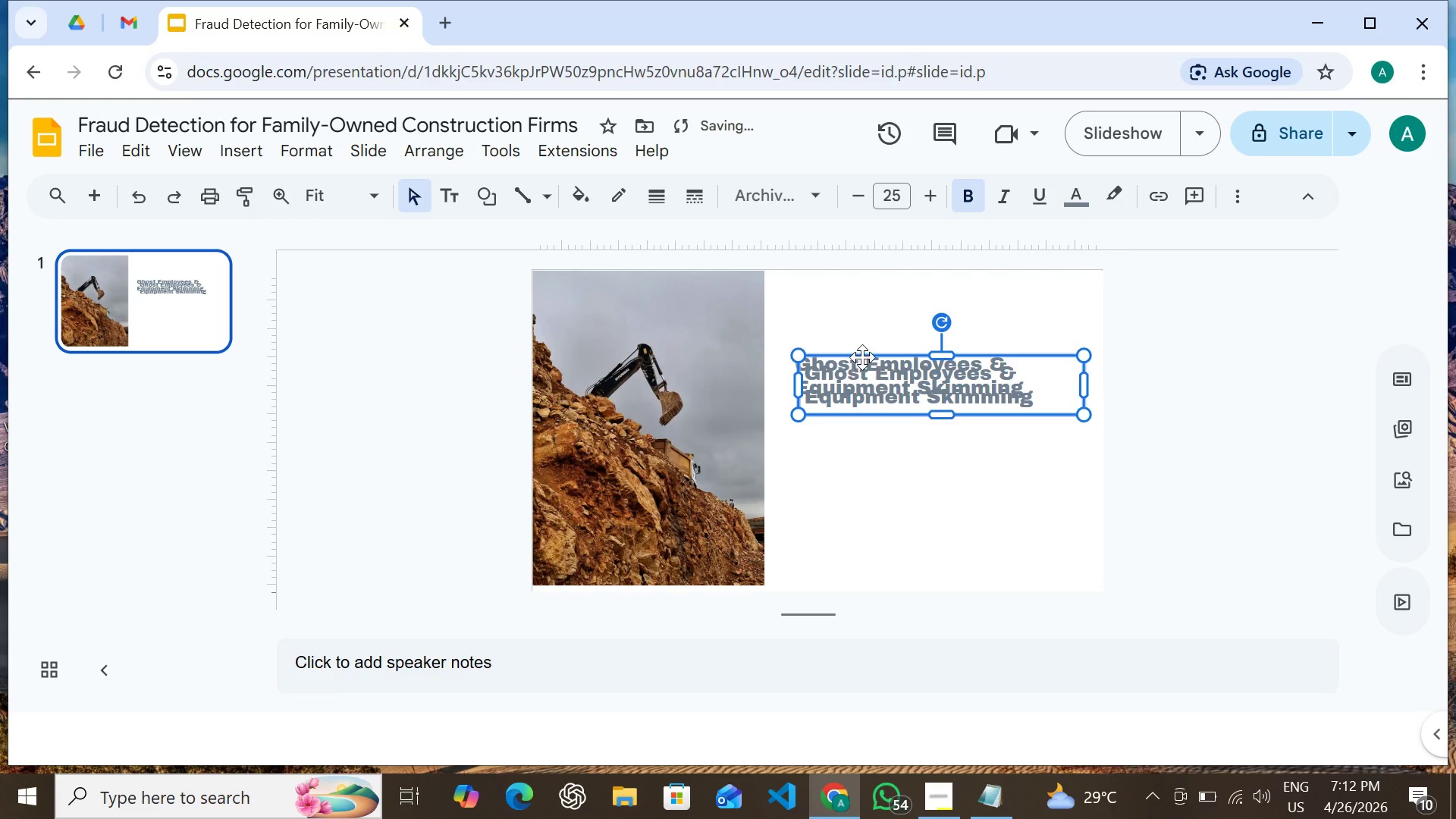 
left_click_drag(start_coordinate=[862, 357], to_coordinate=[856, 389])
 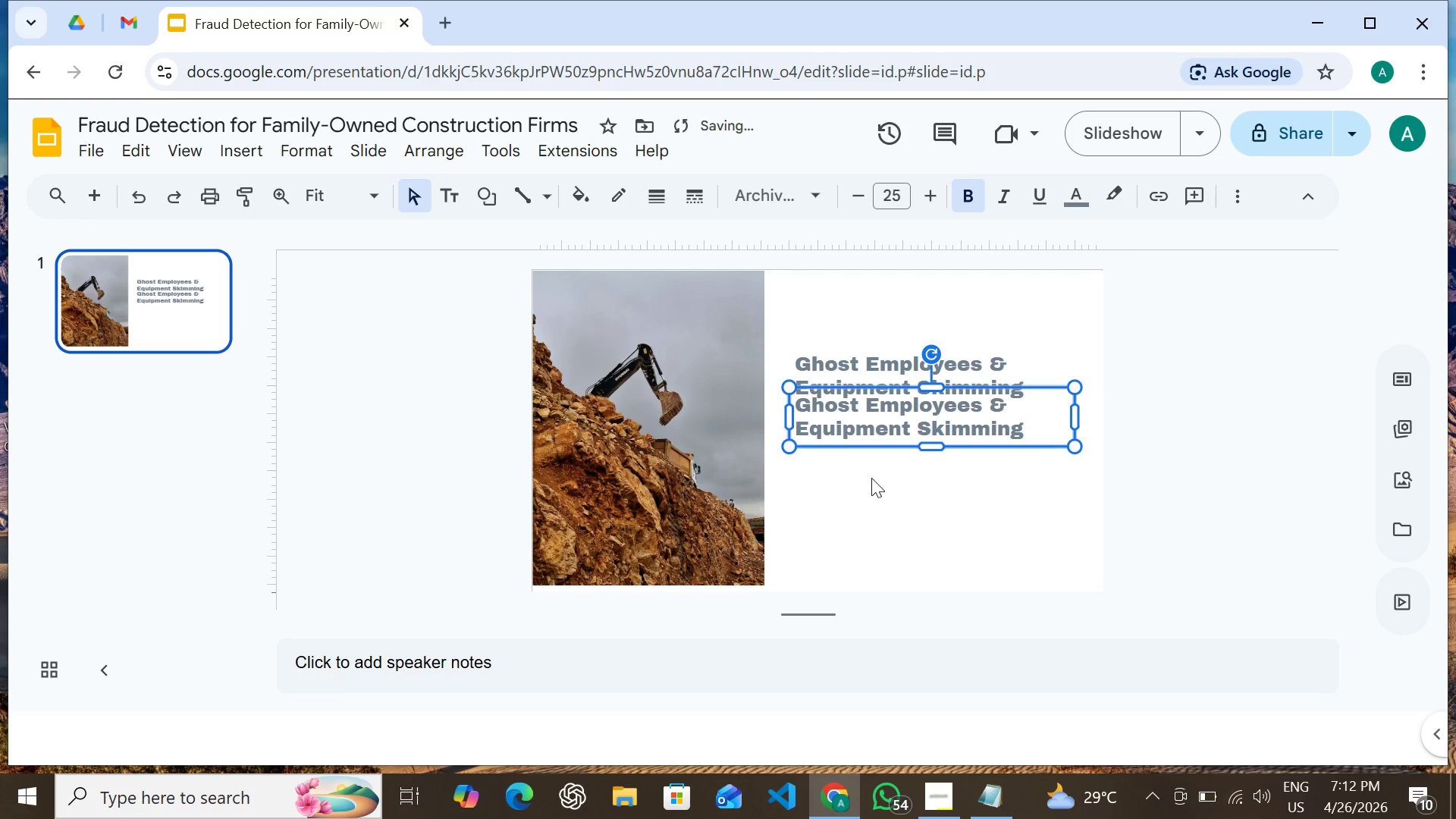 
key(Shift+ArrowDown)
 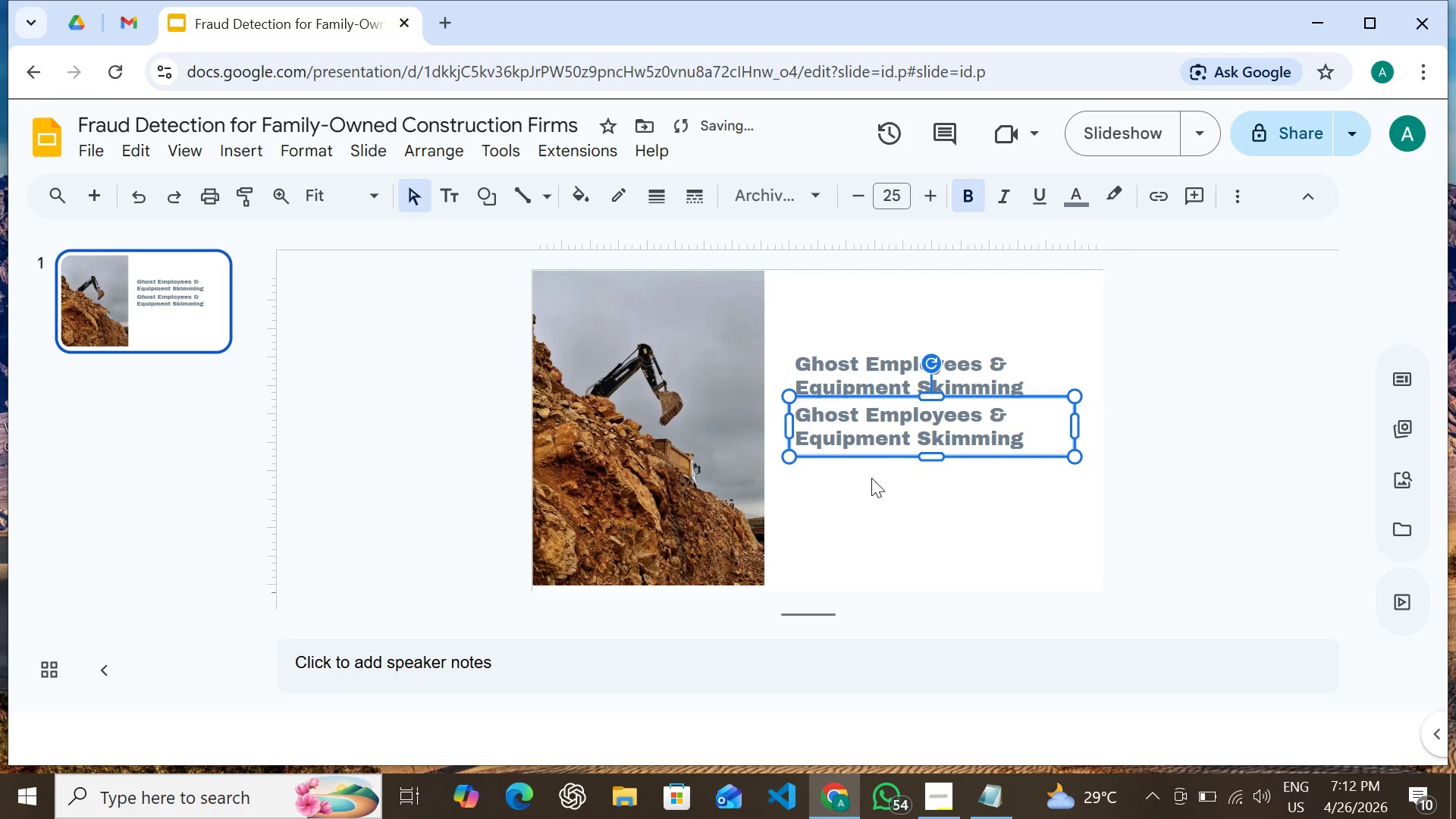 
key(Shift+ArrowDown)
 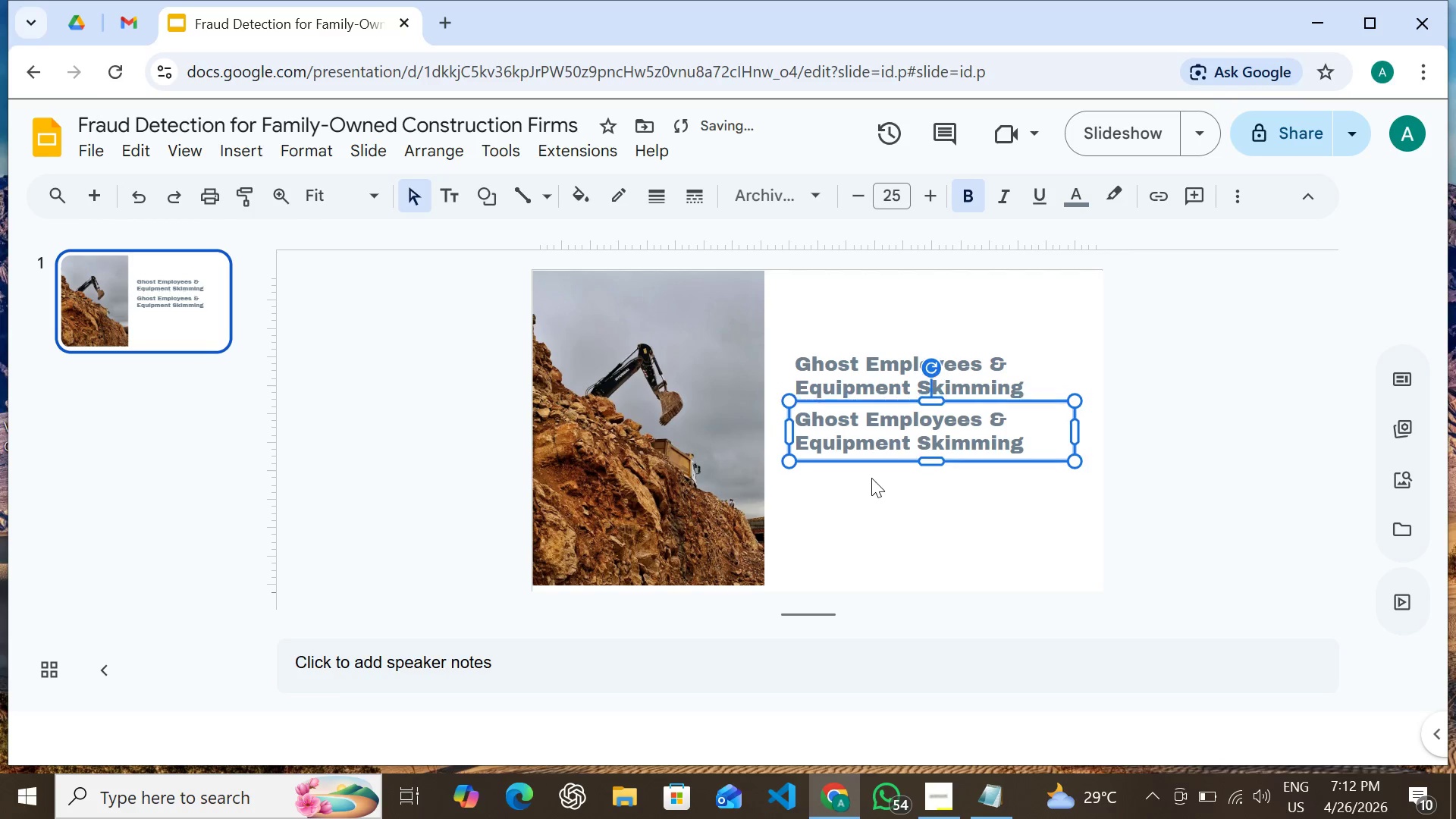 
key(Shift+ArrowDown)
 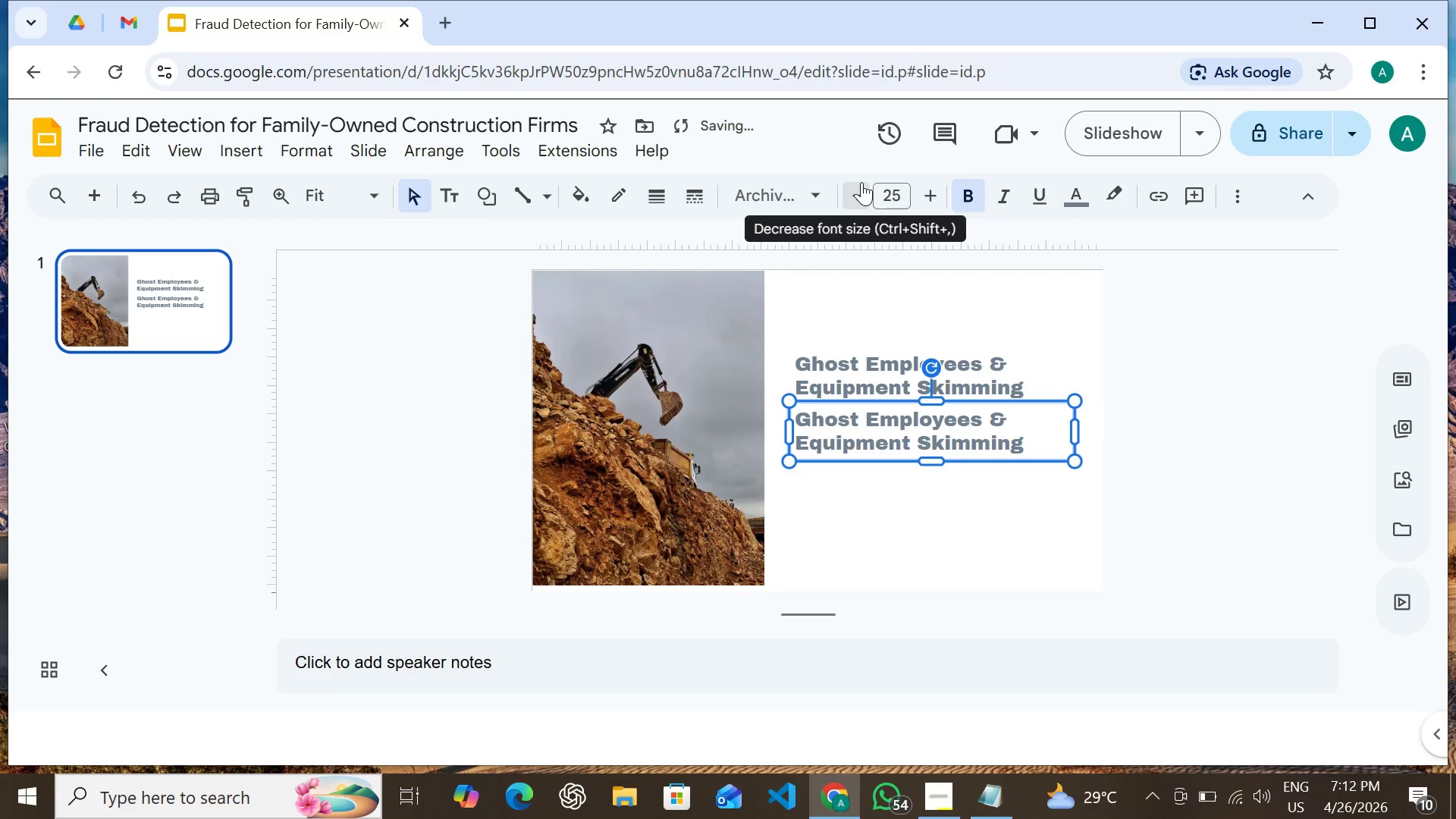 
double_click([858, 182])
 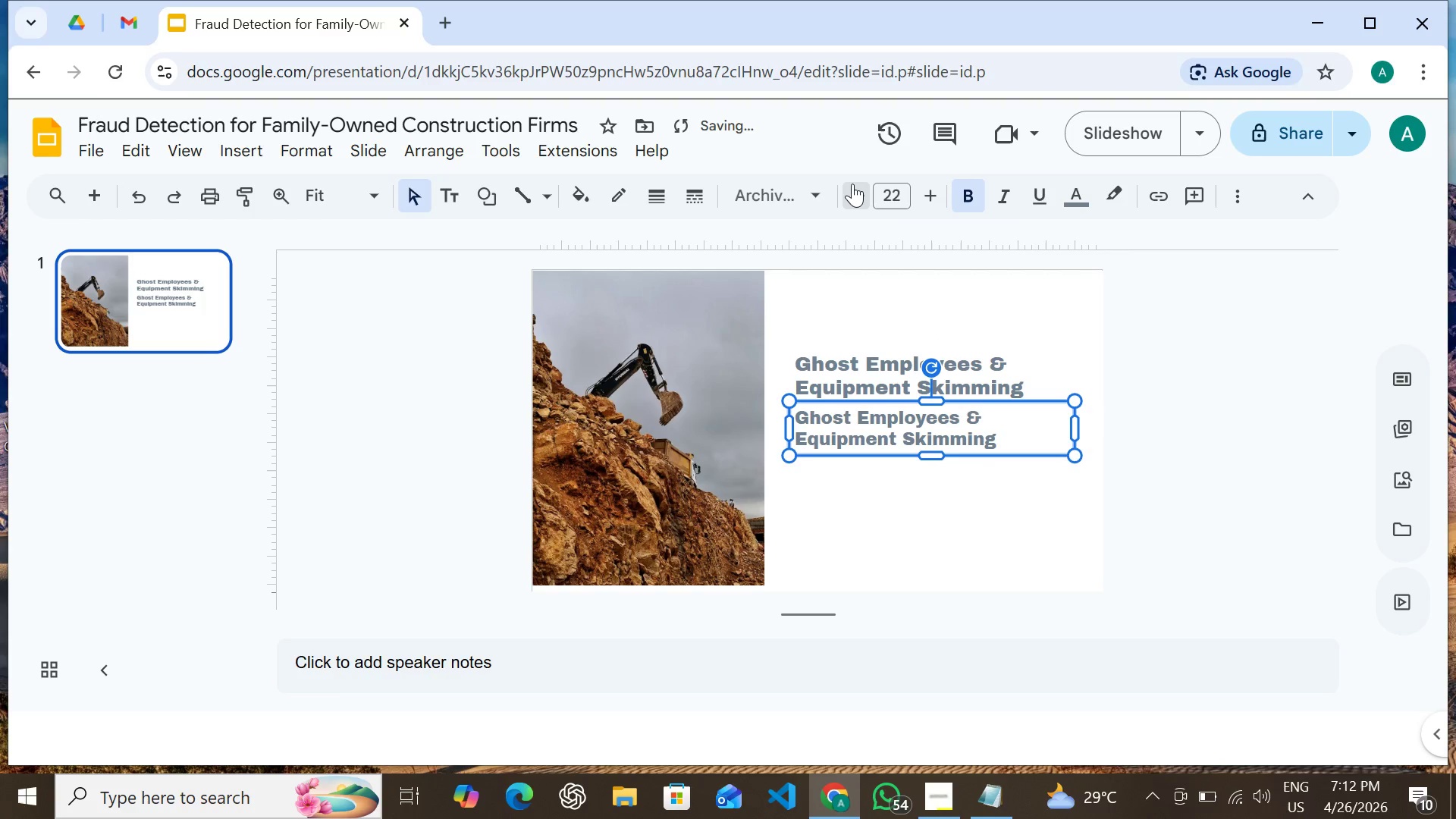 
triple_click([852, 184])
 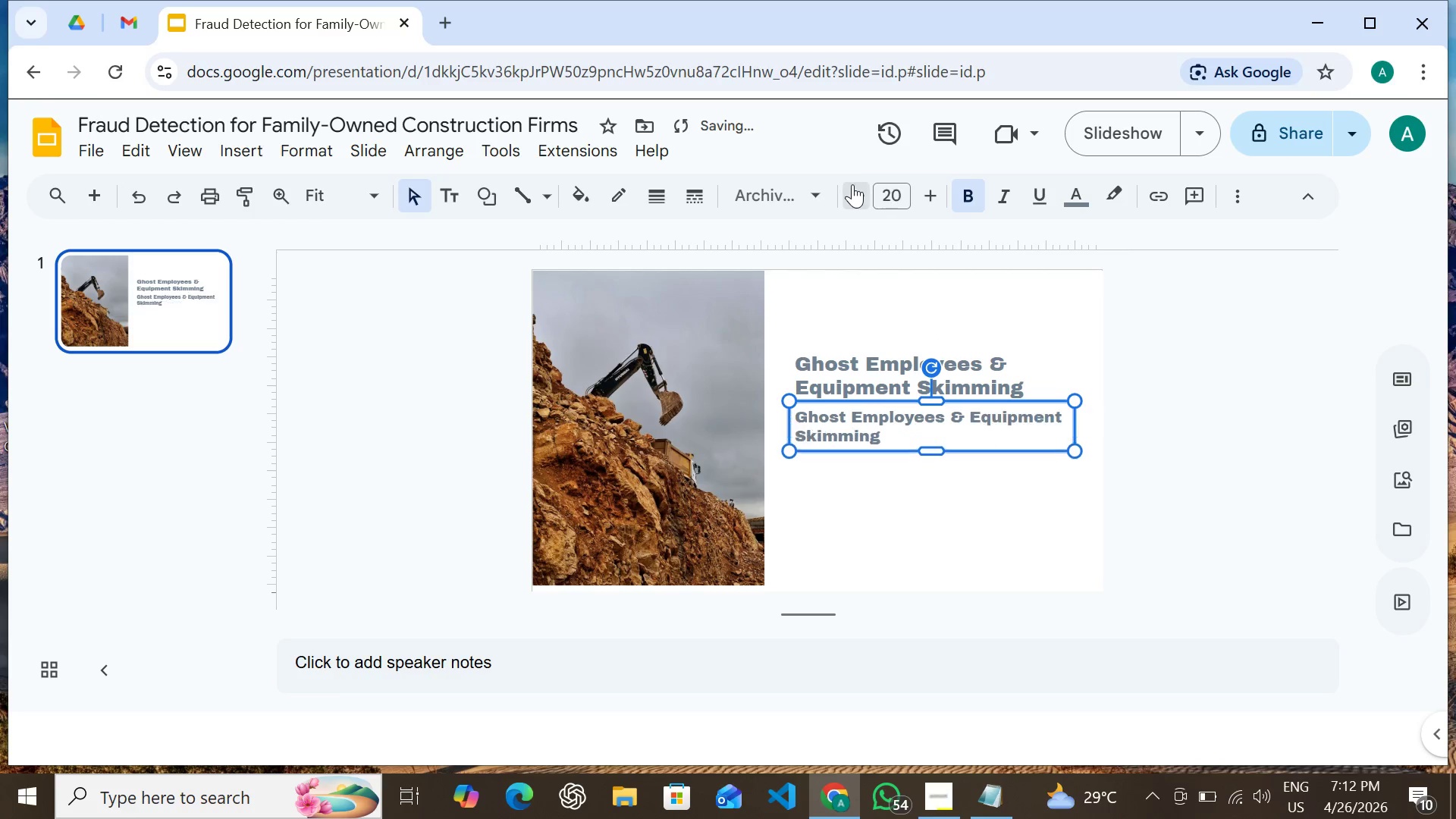 
triple_click([852, 184])
 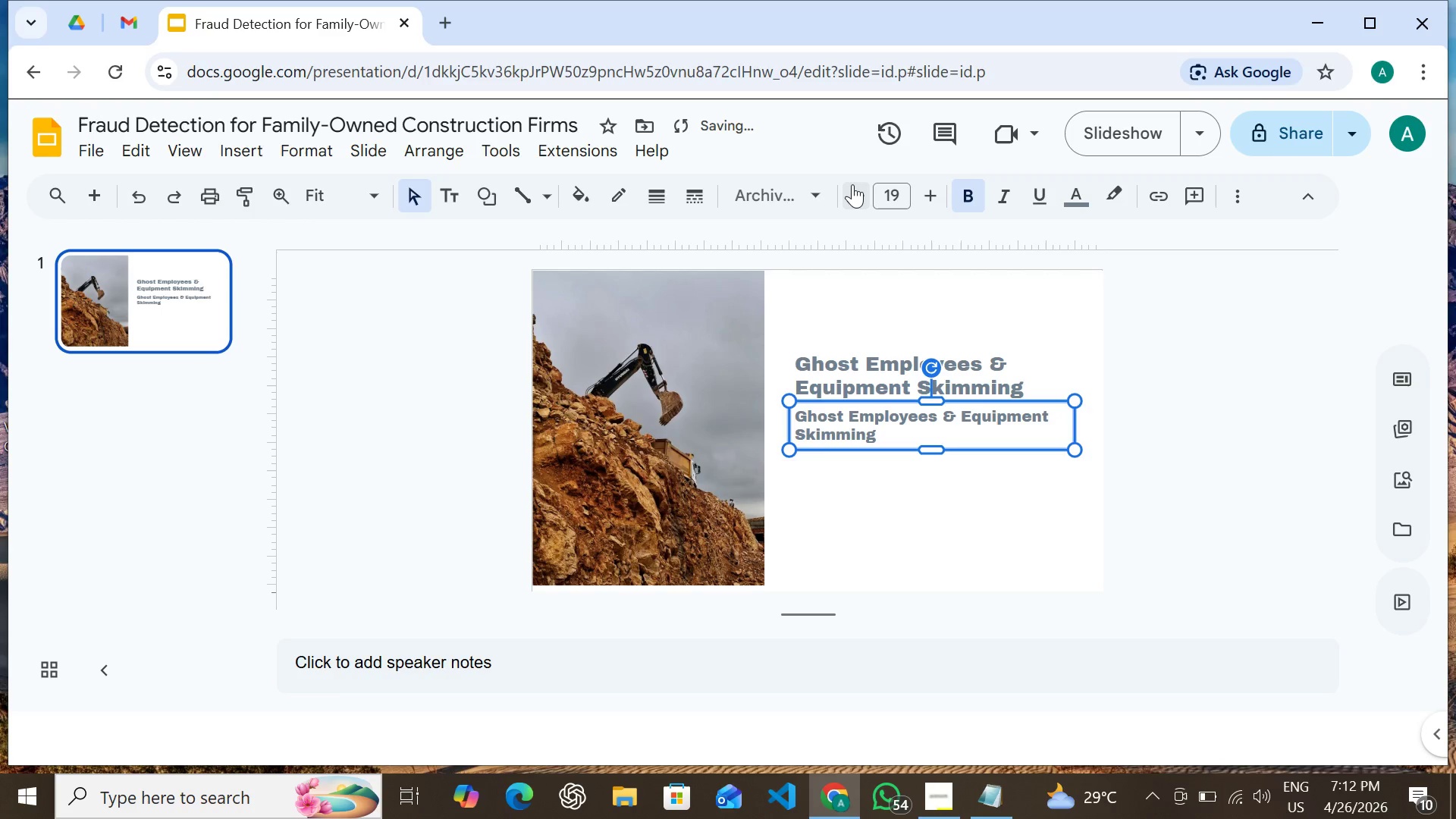 
triple_click([852, 184])
 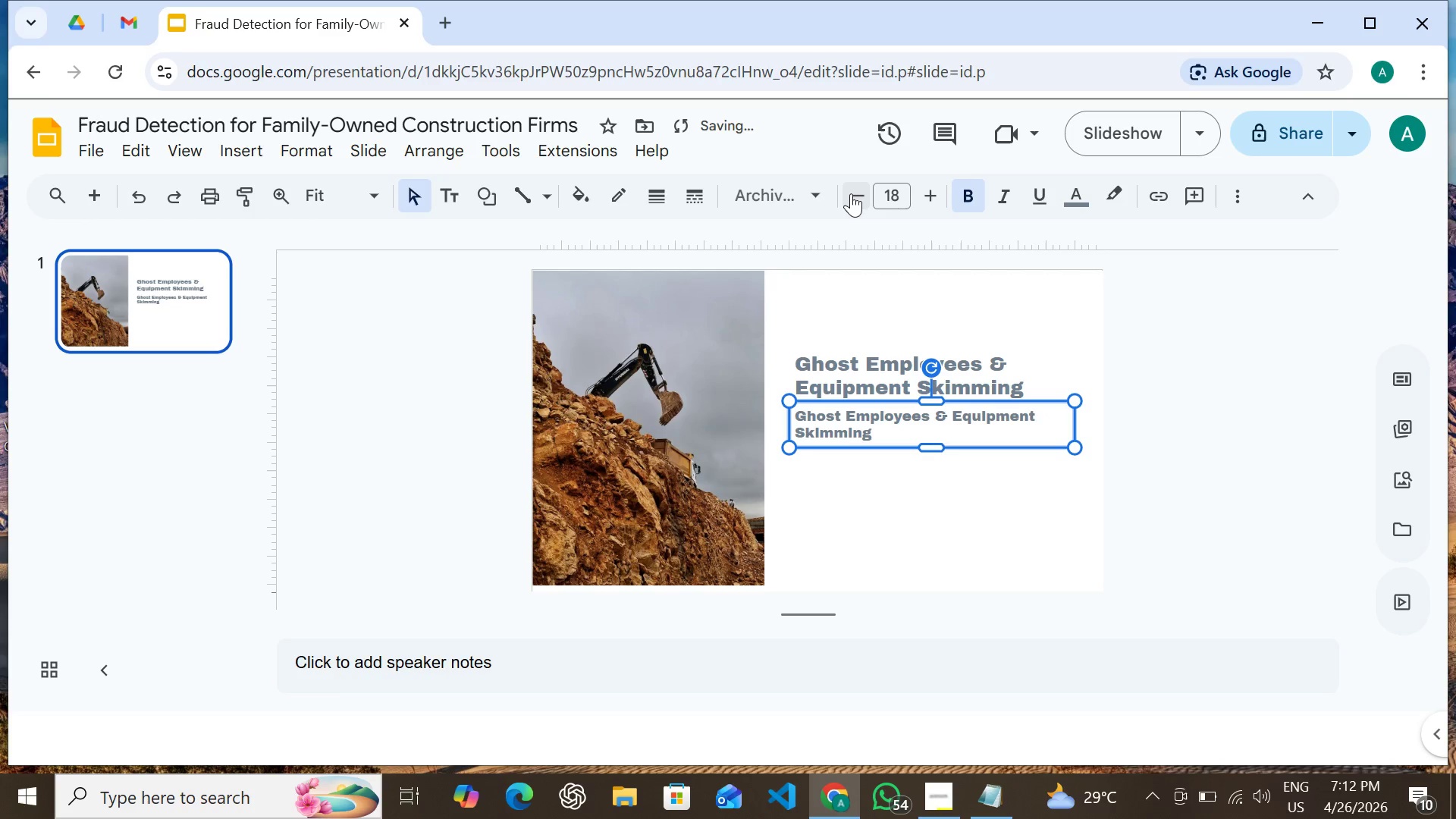 
triple_click([852, 184])
 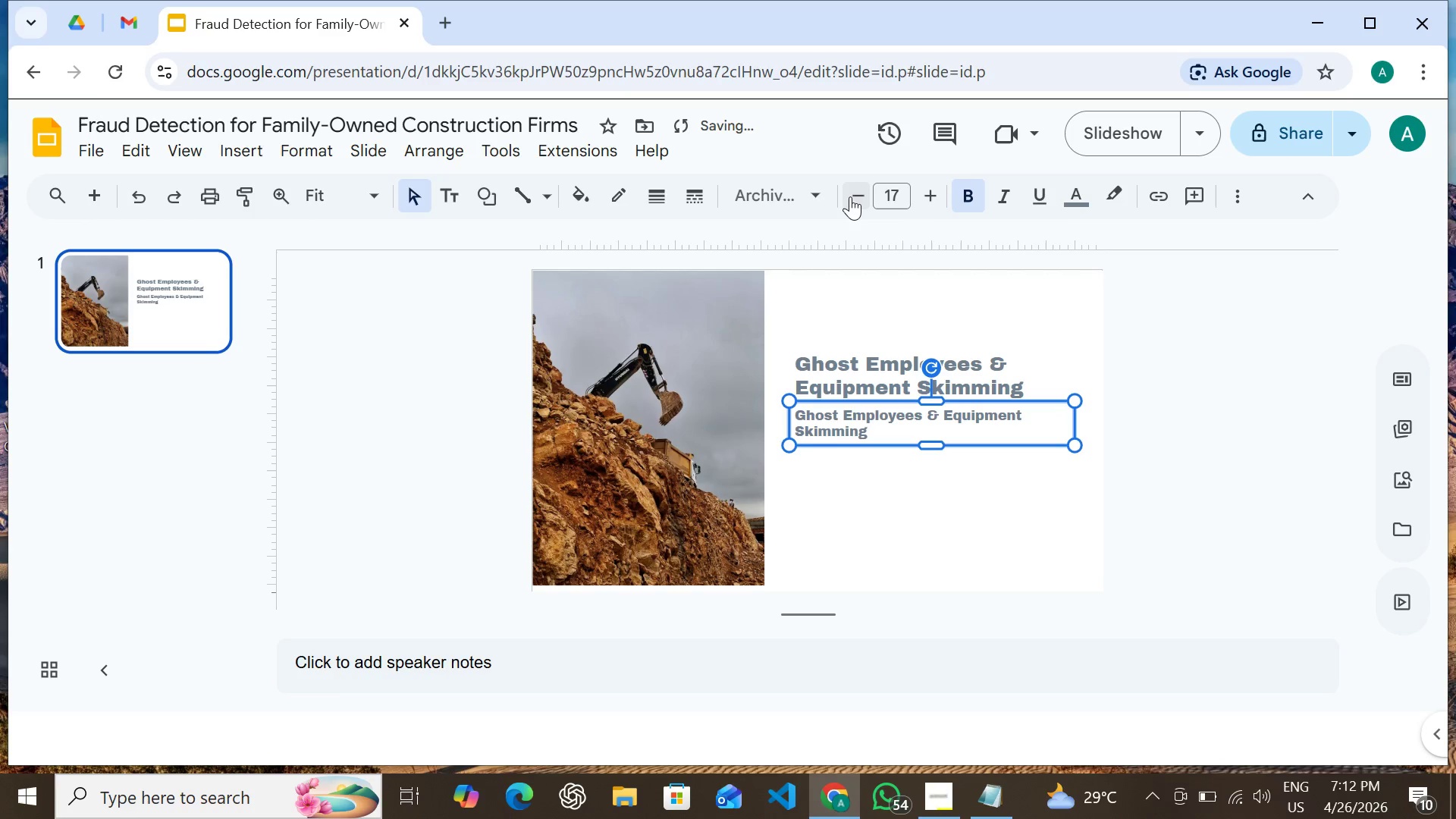 
double_click([850, 196])
 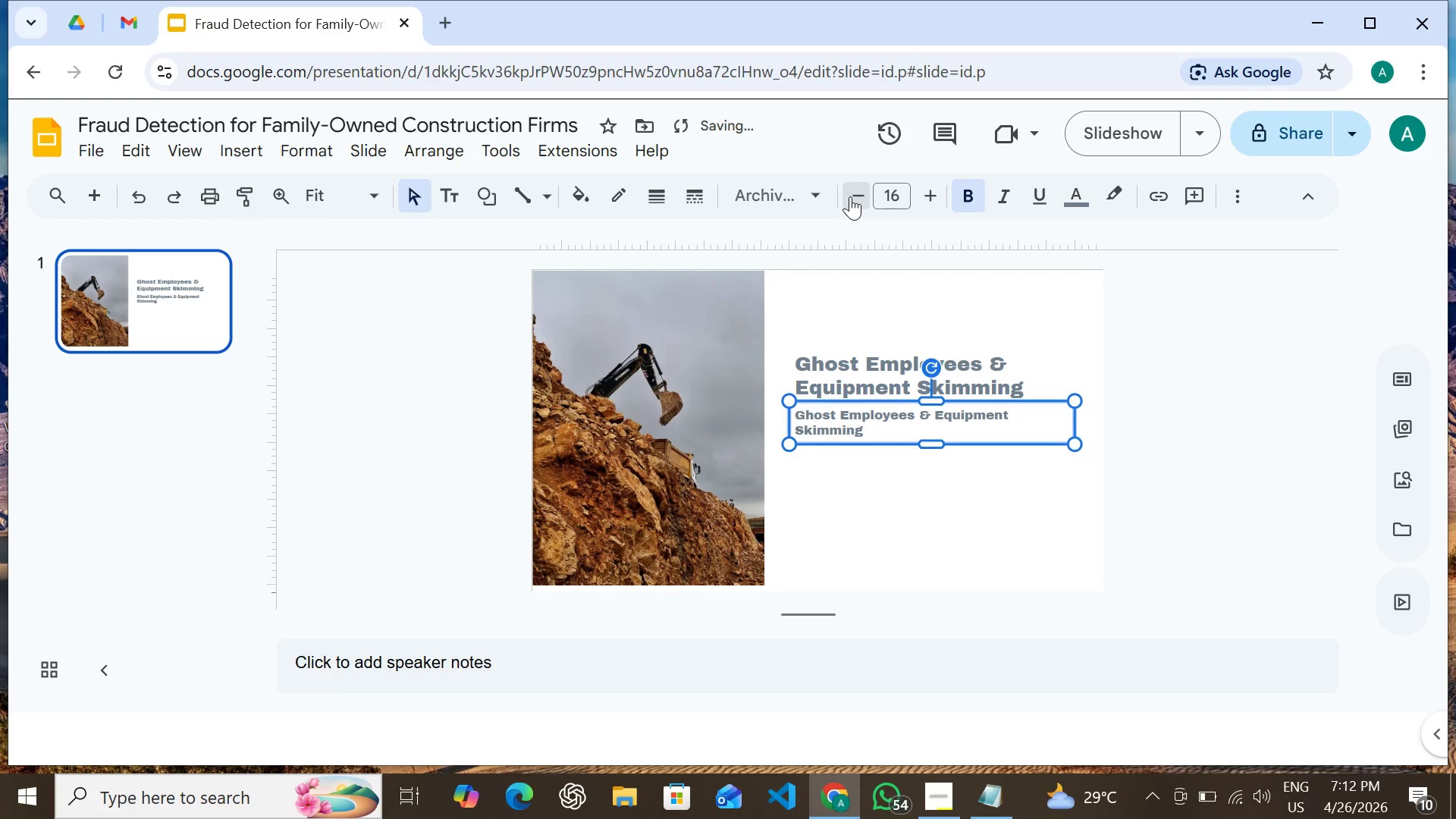 
left_click([850, 196])
 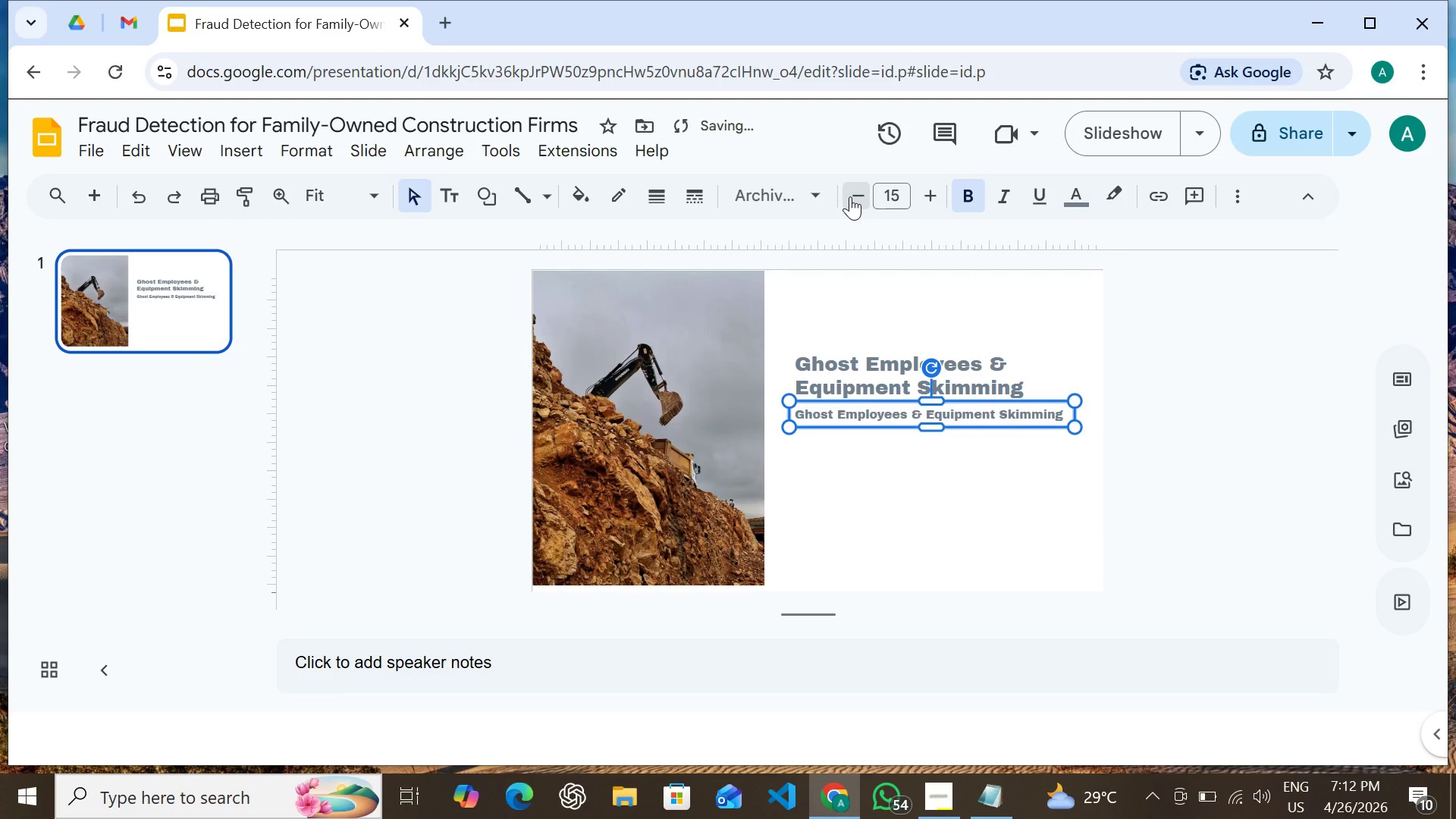 
left_click([850, 196])
 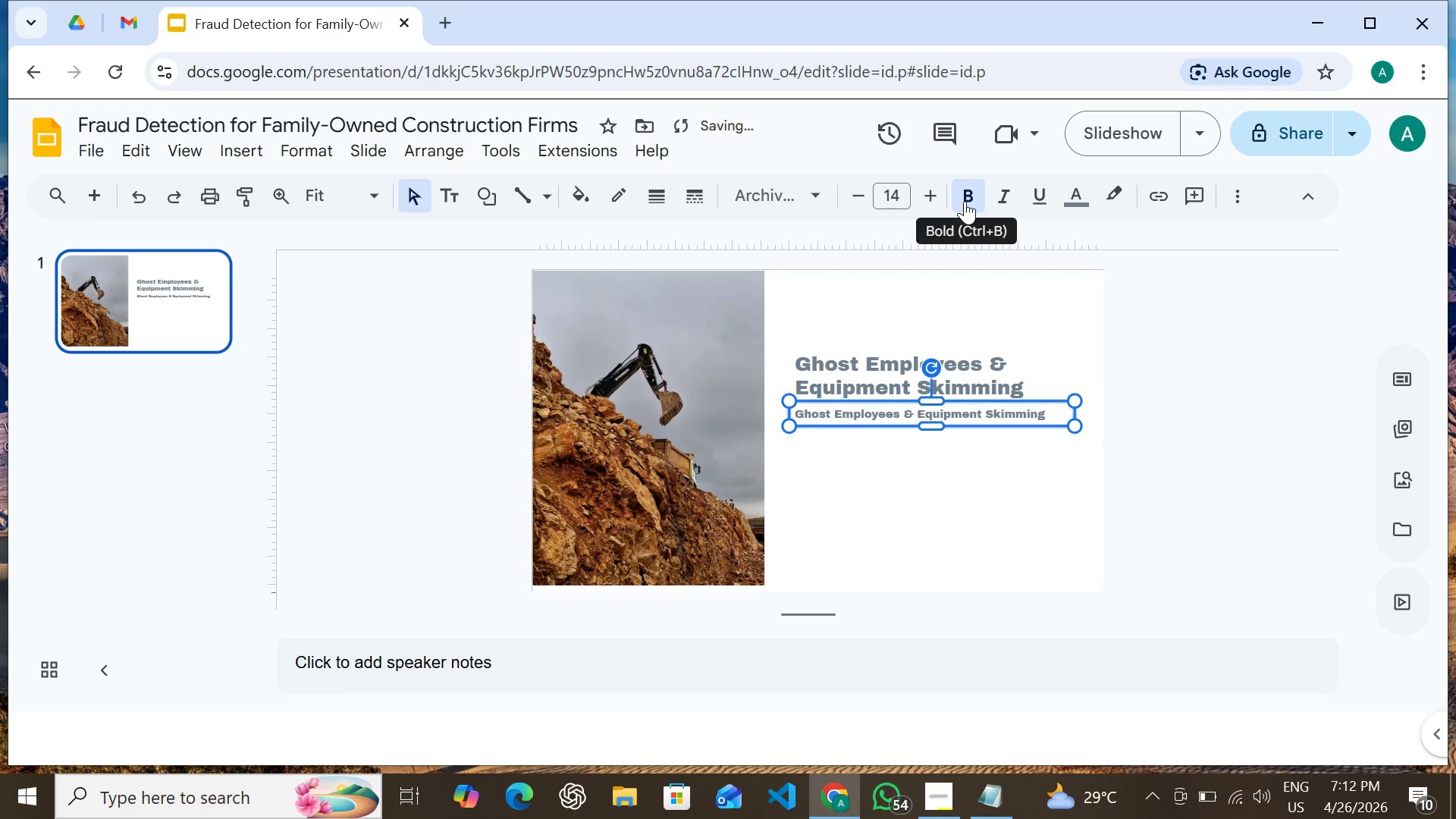 
left_click([965, 201])
 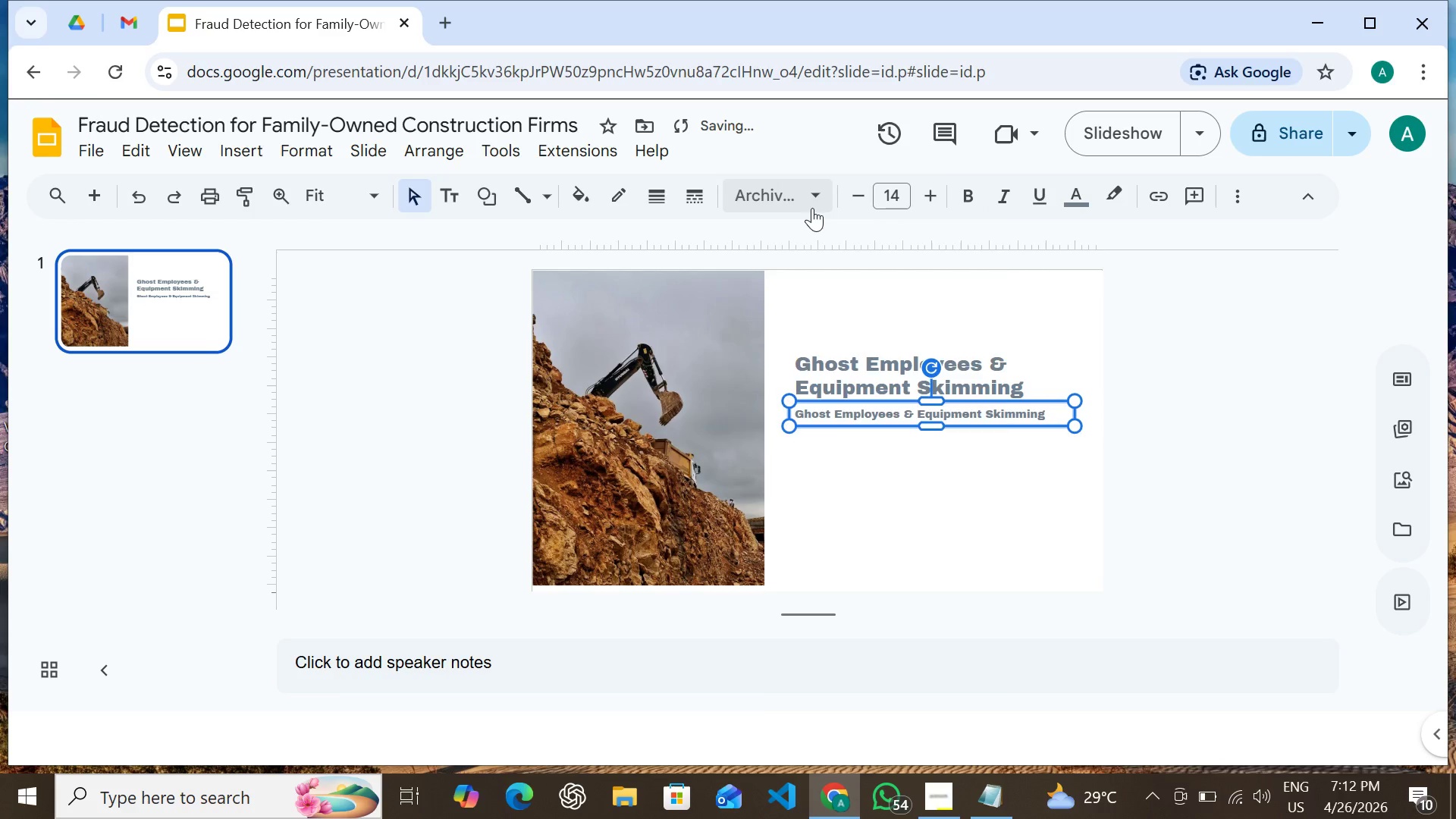 
left_click([812, 208])
 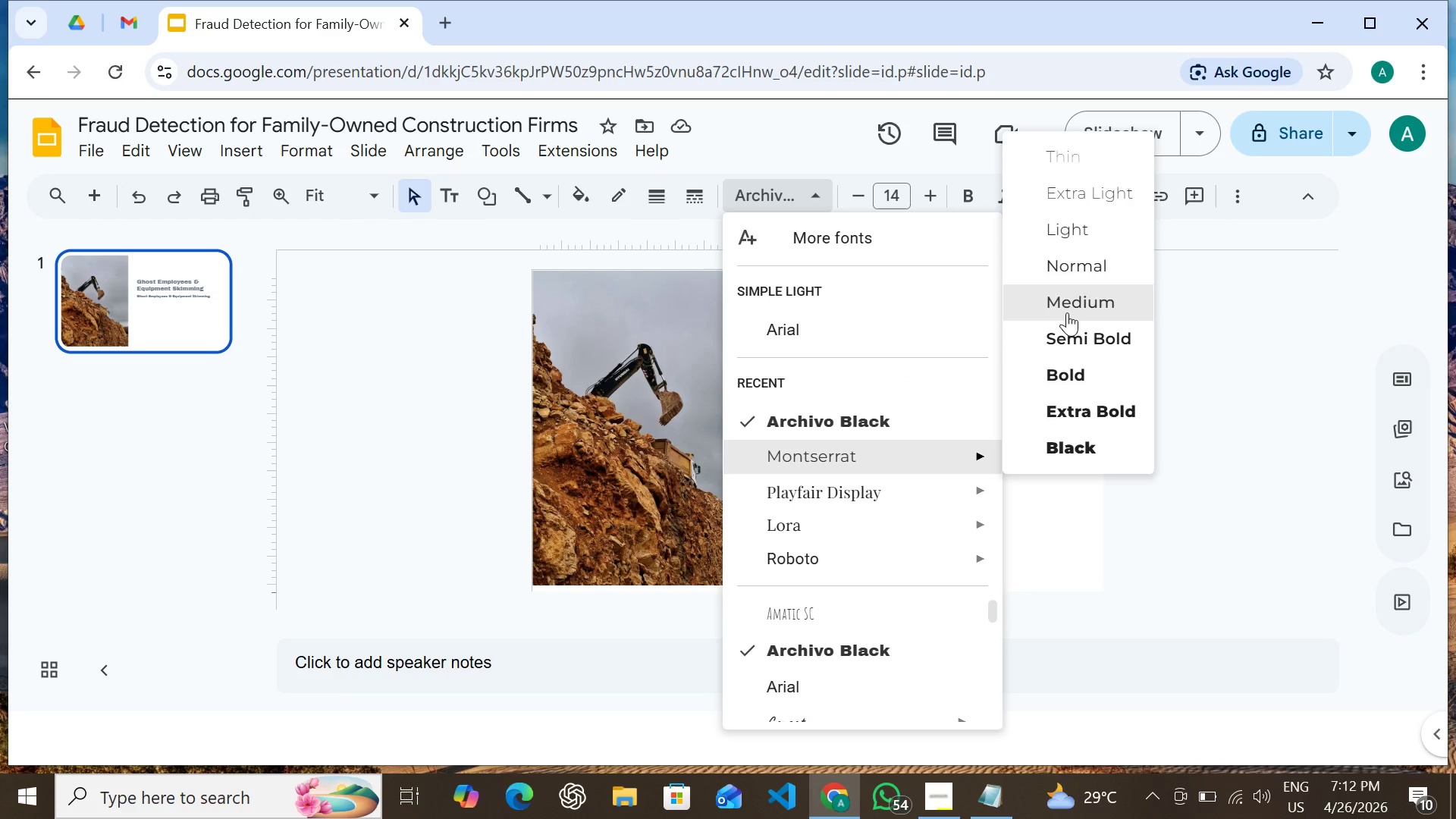 
wait(6.31)
 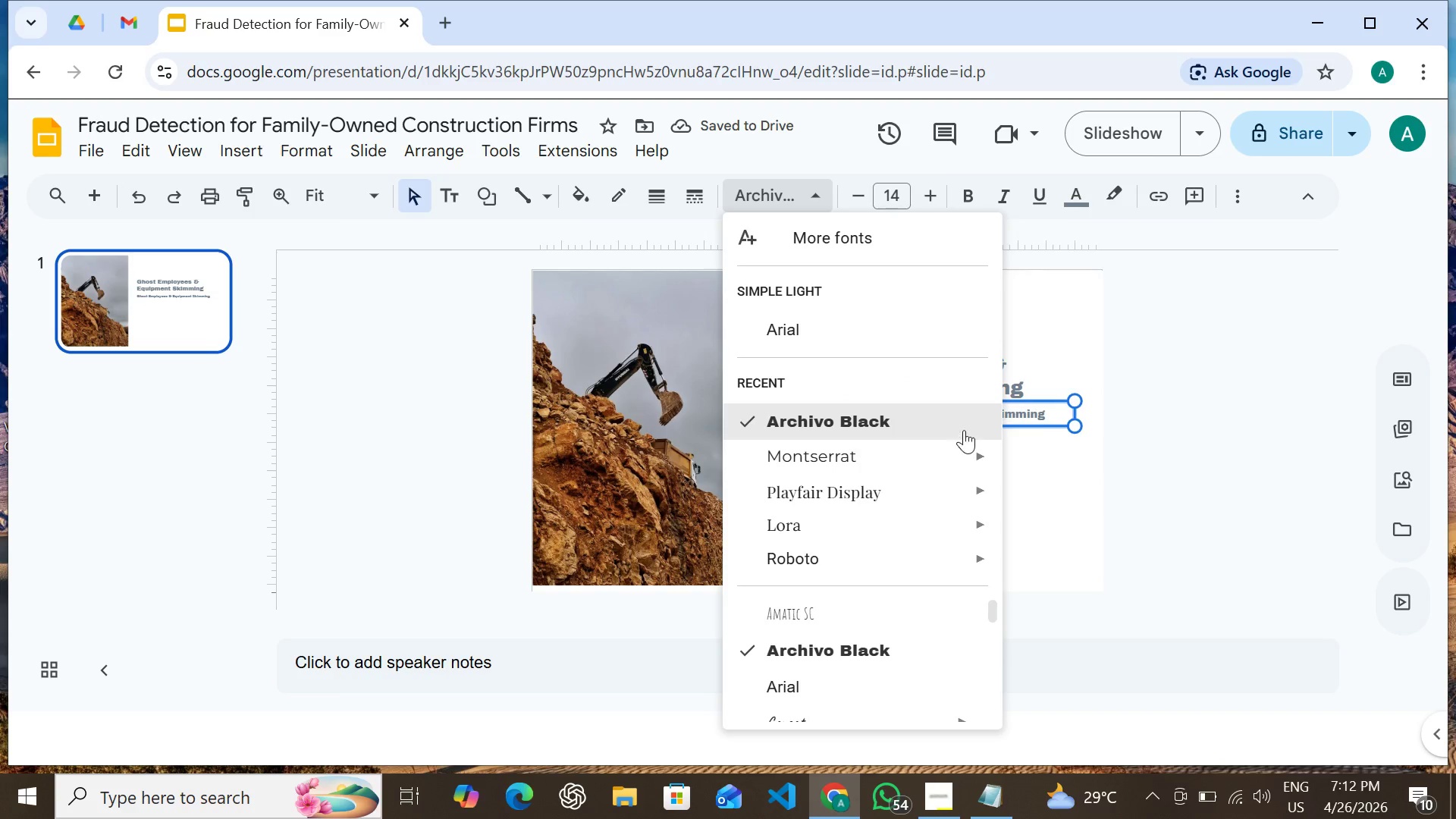 
left_click([1074, 275])
 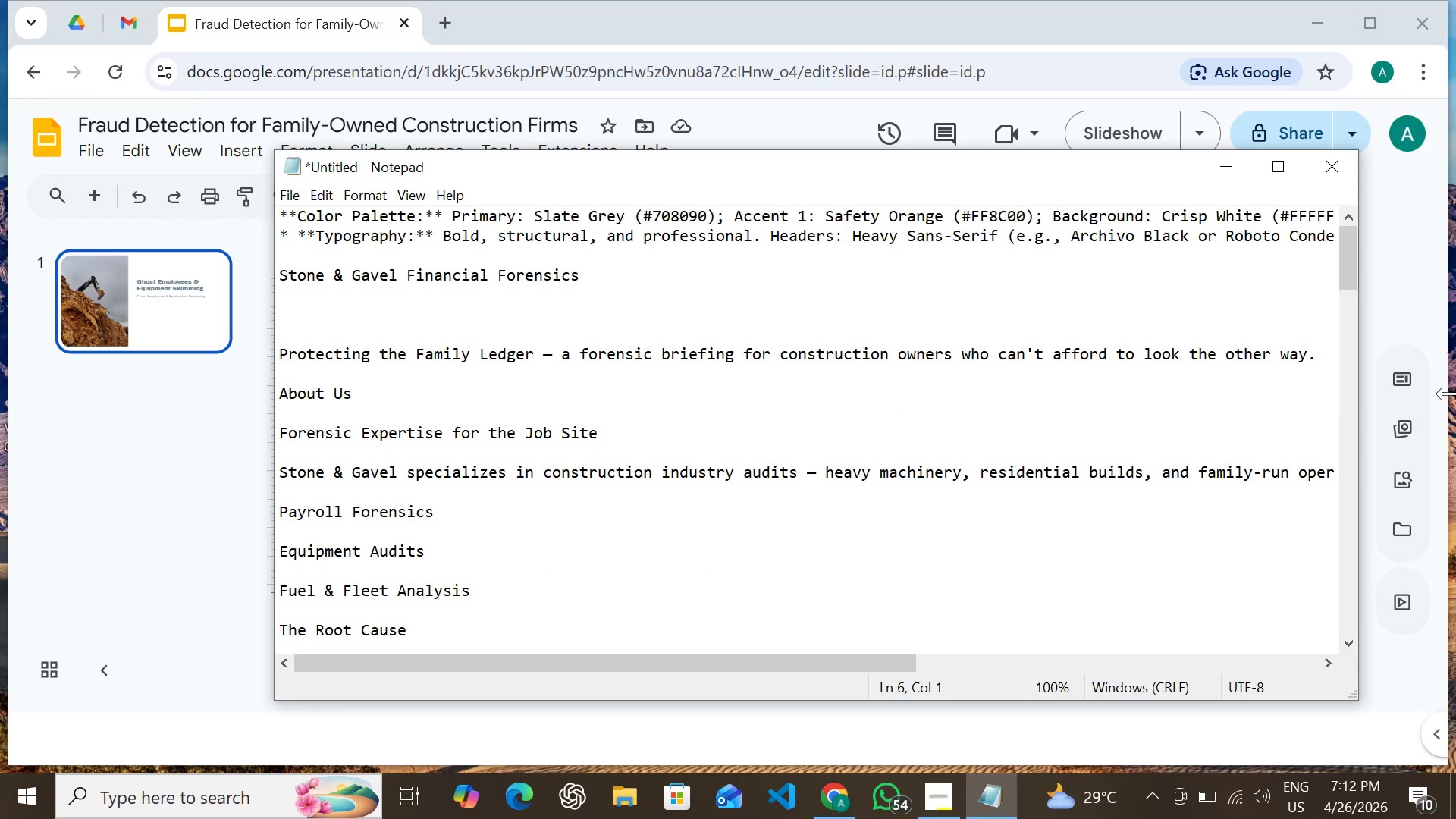 
wait(7.7)
 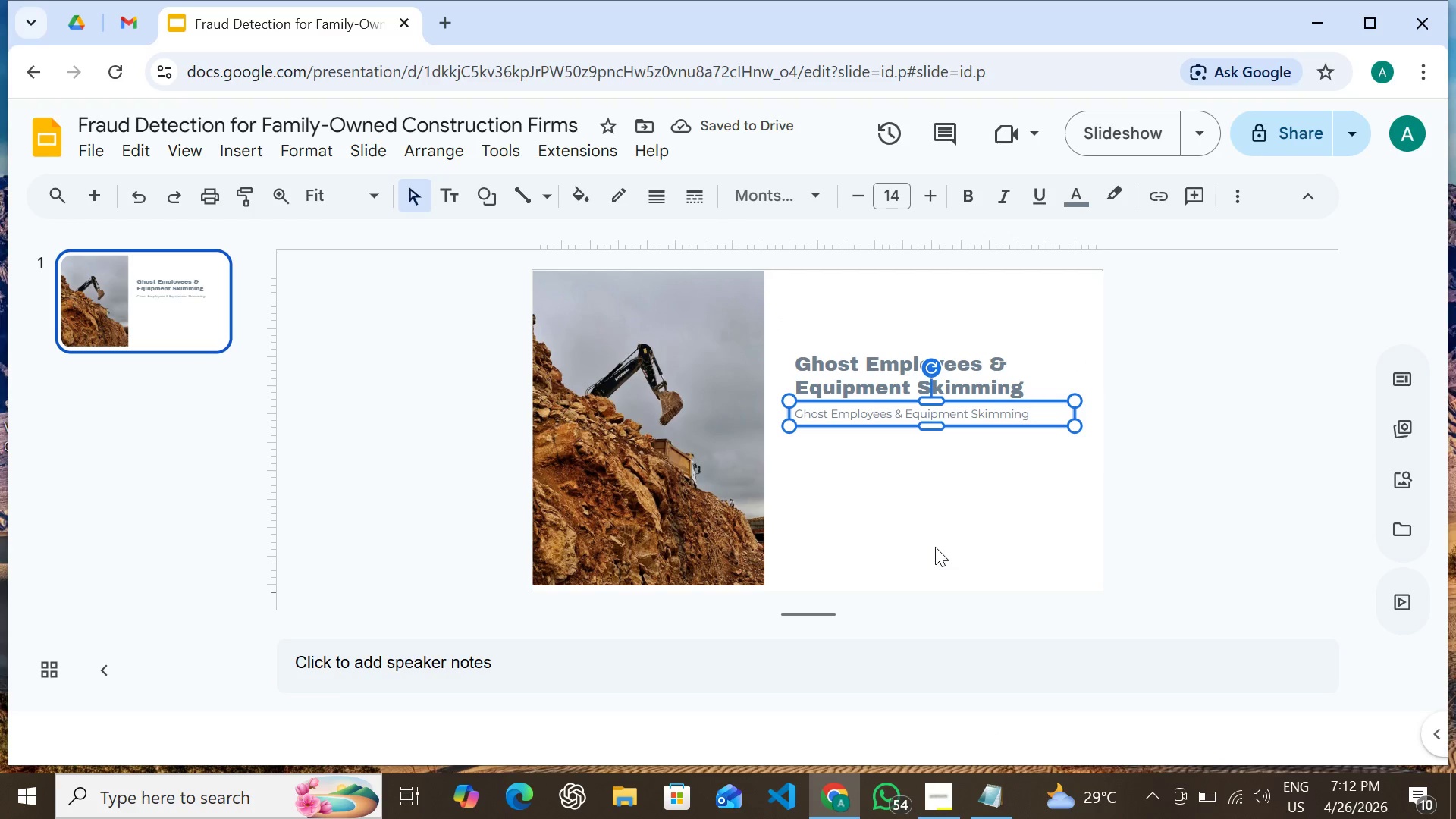 
left_click_drag(start_coordinate=[1321, 358], to_coordinate=[278, 350])
 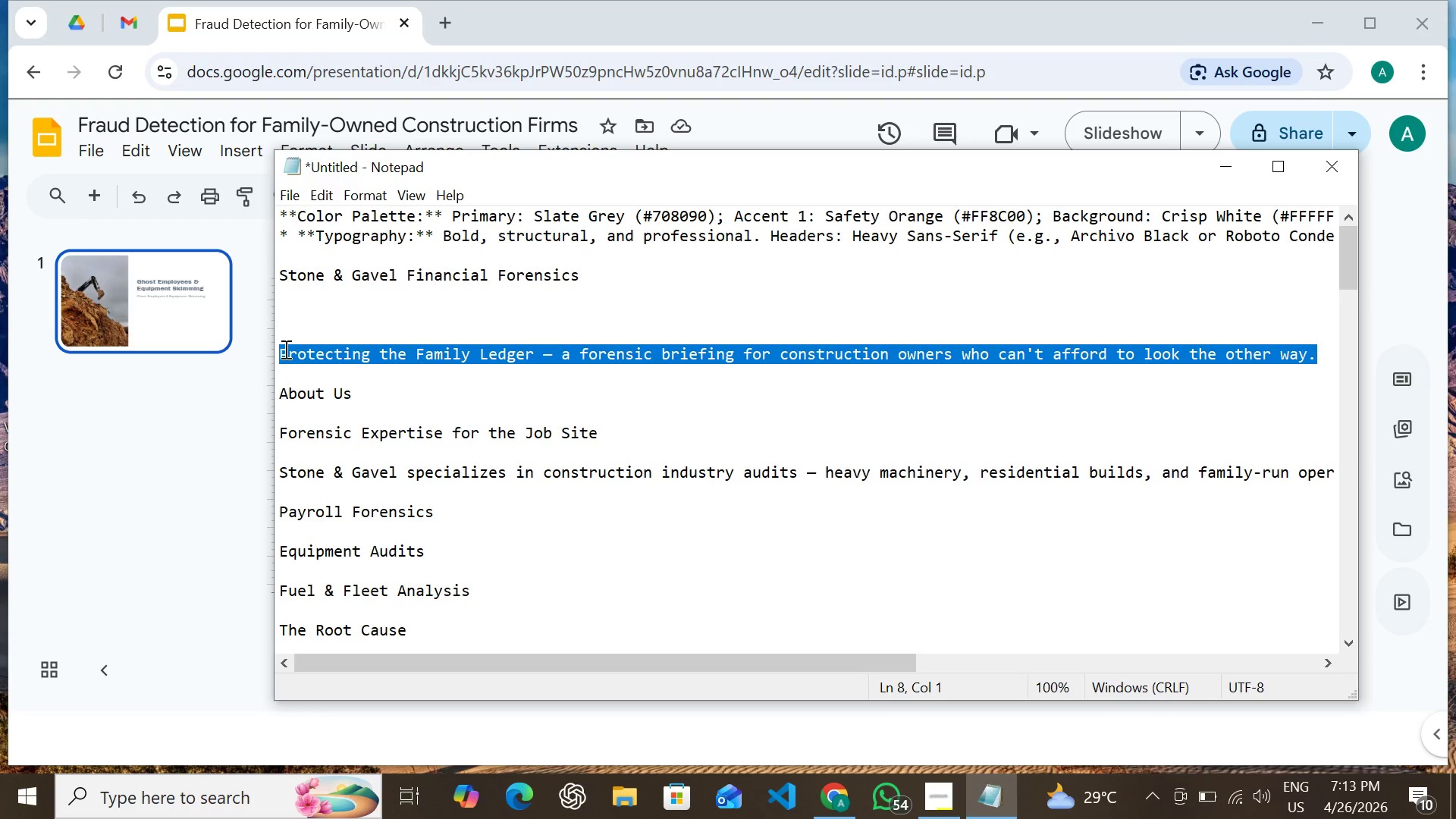 
right_click([284, 349])
 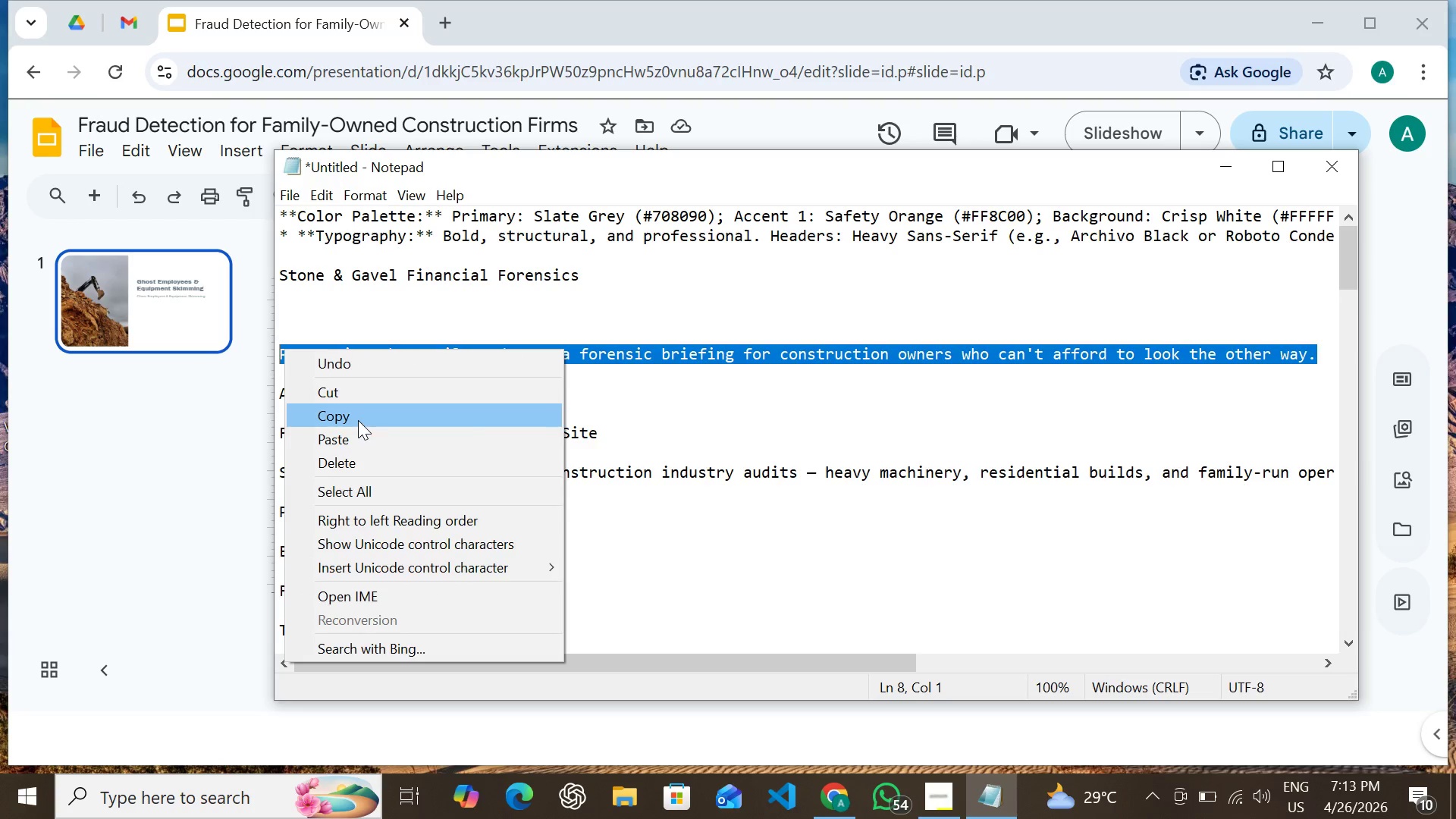 
left_click([360, 391])
 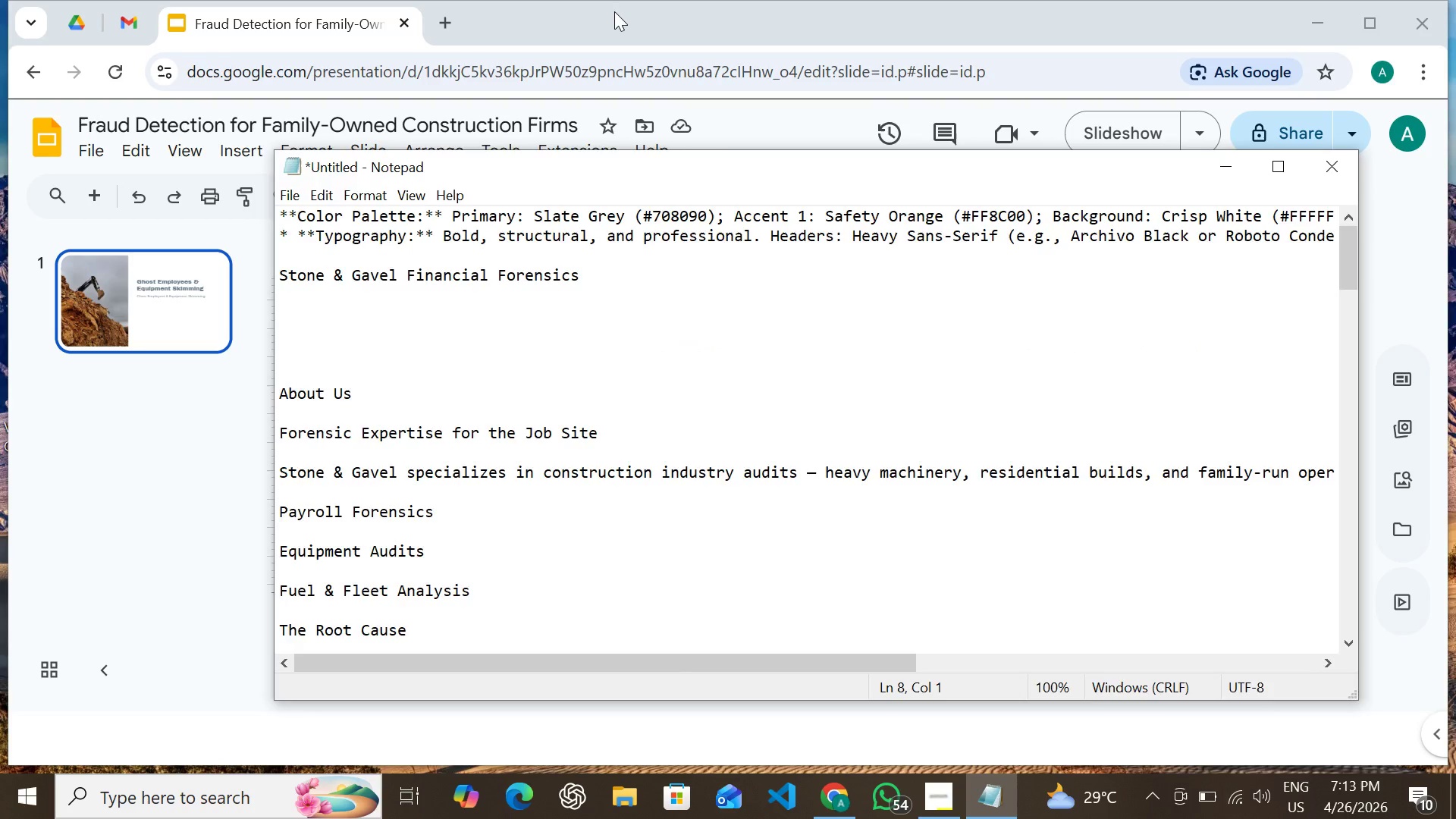 
left_click([614, 11])
 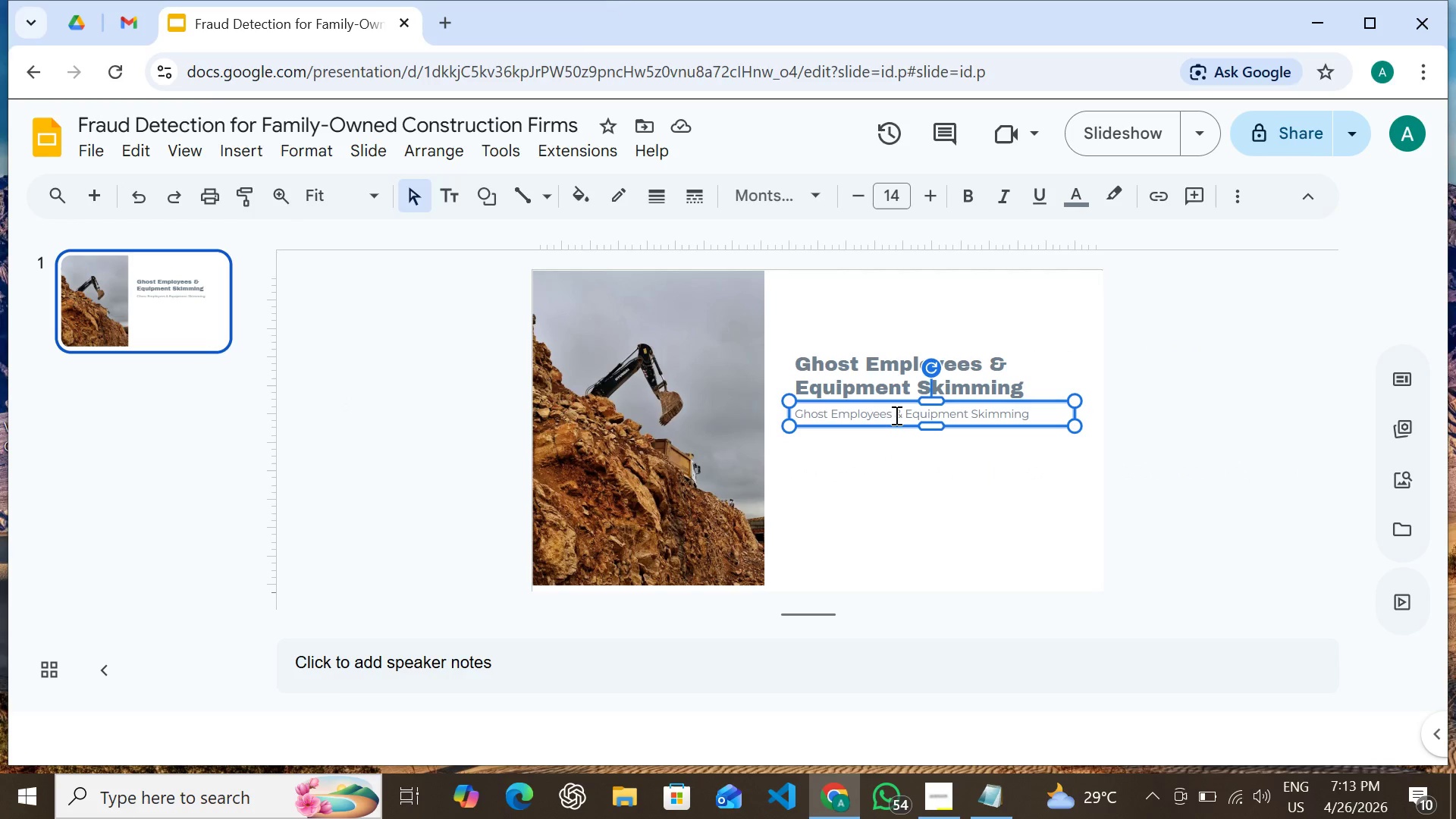 
double_click([895, 415])
 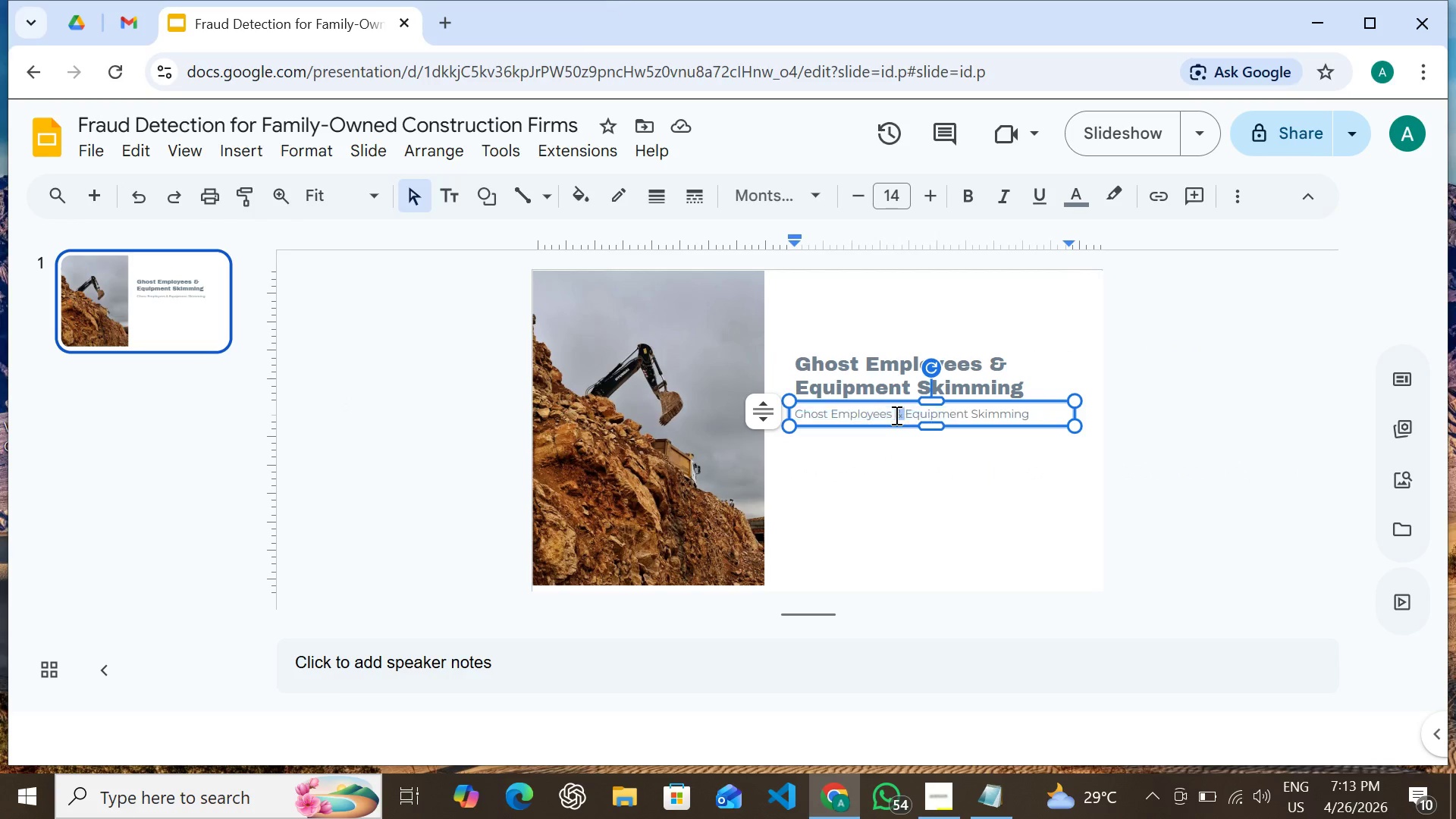 
triple_click([895, 415])
 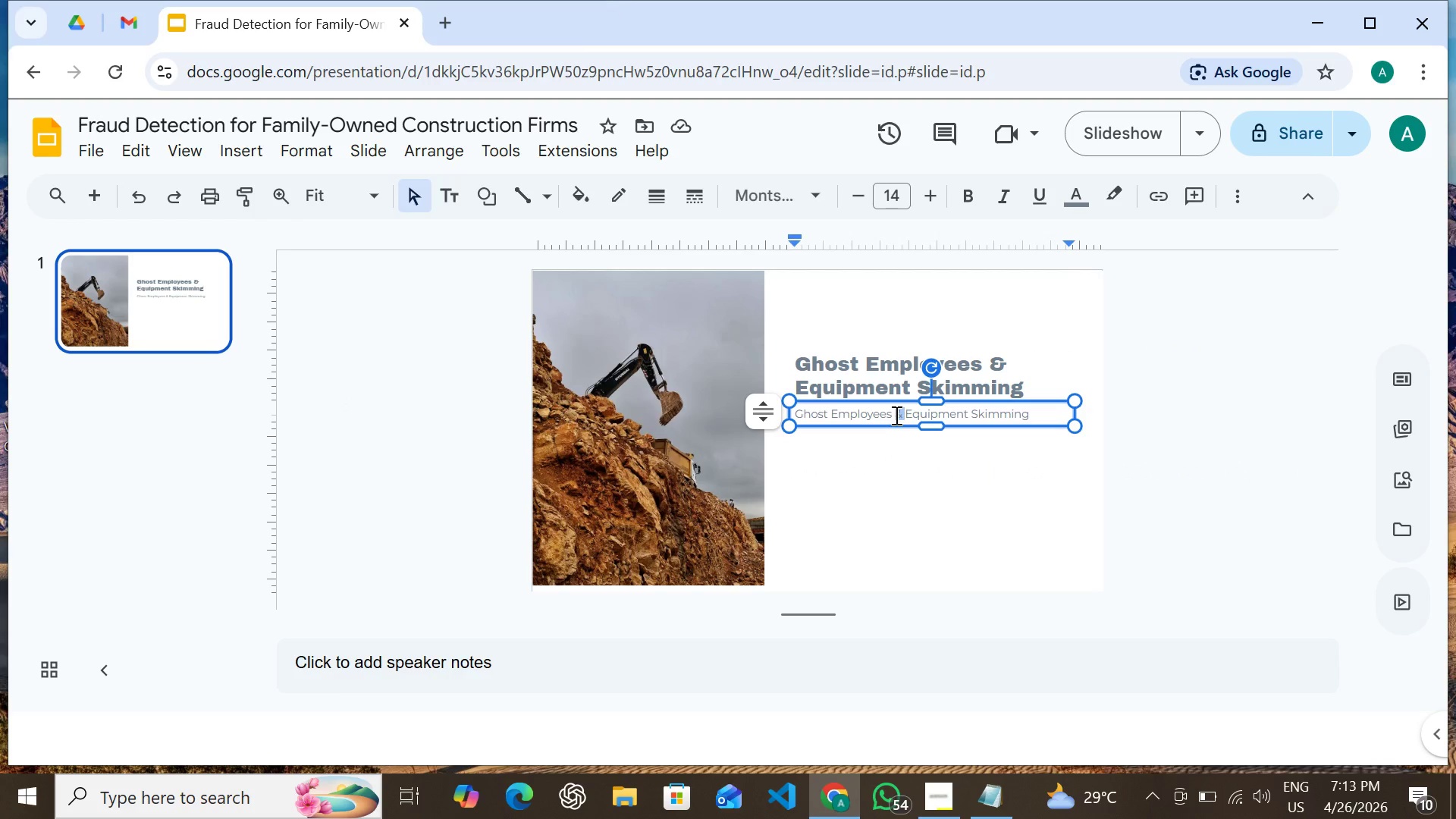 
triple_click([895, 415])
 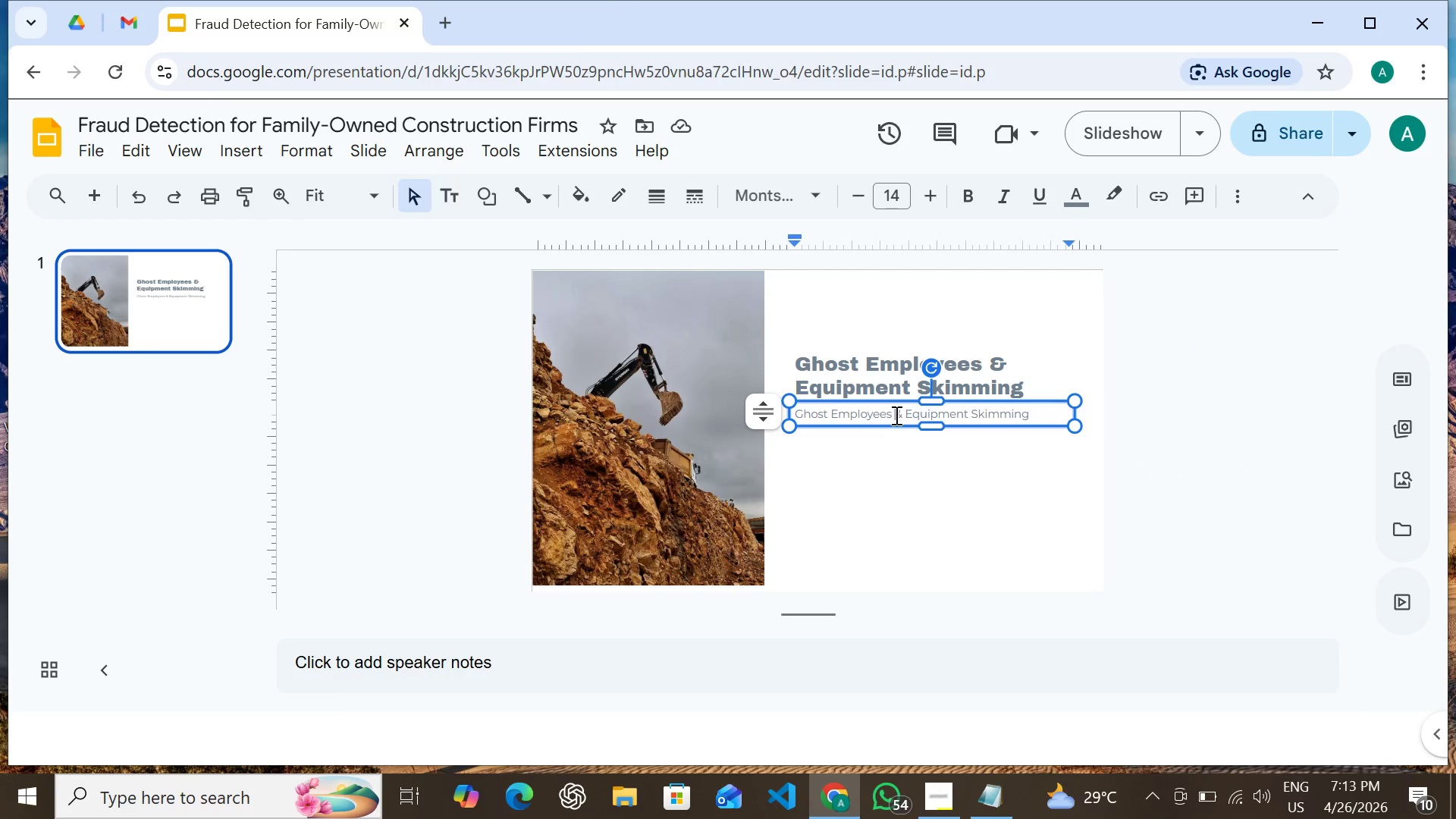 
double_click([895, 415])
 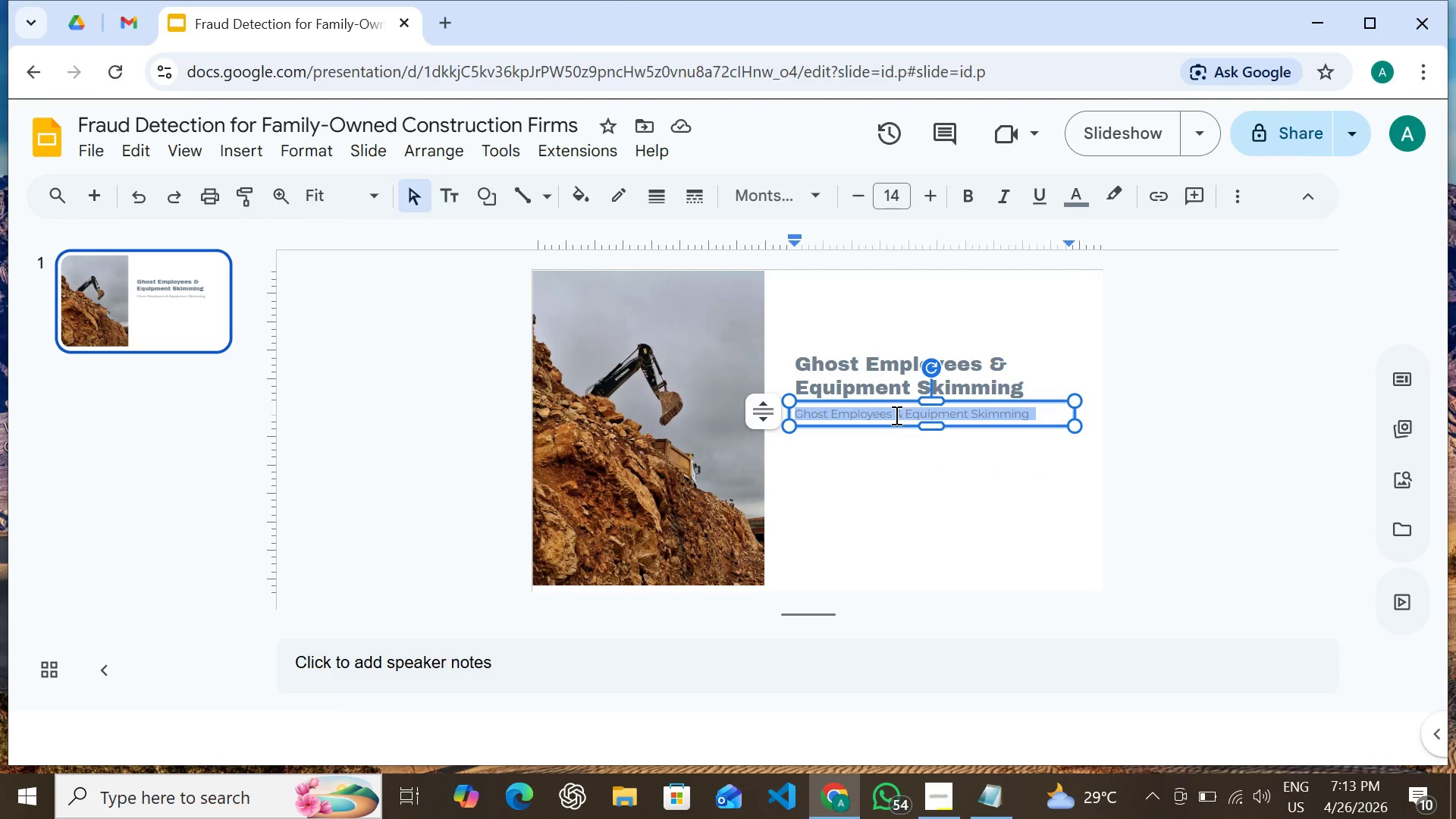 
triple_click([895, 415])
 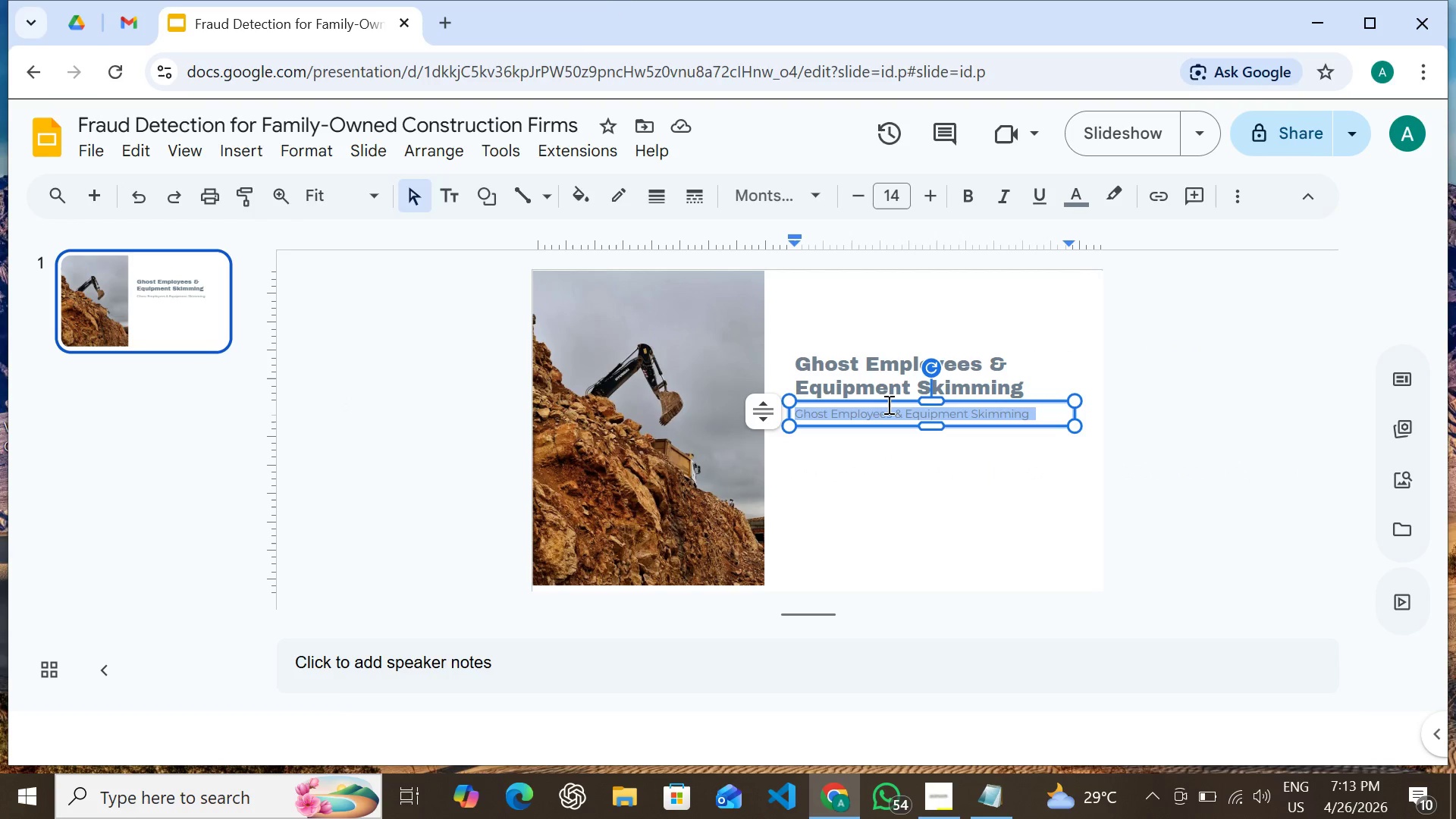 
mouse_move([871, 419])
 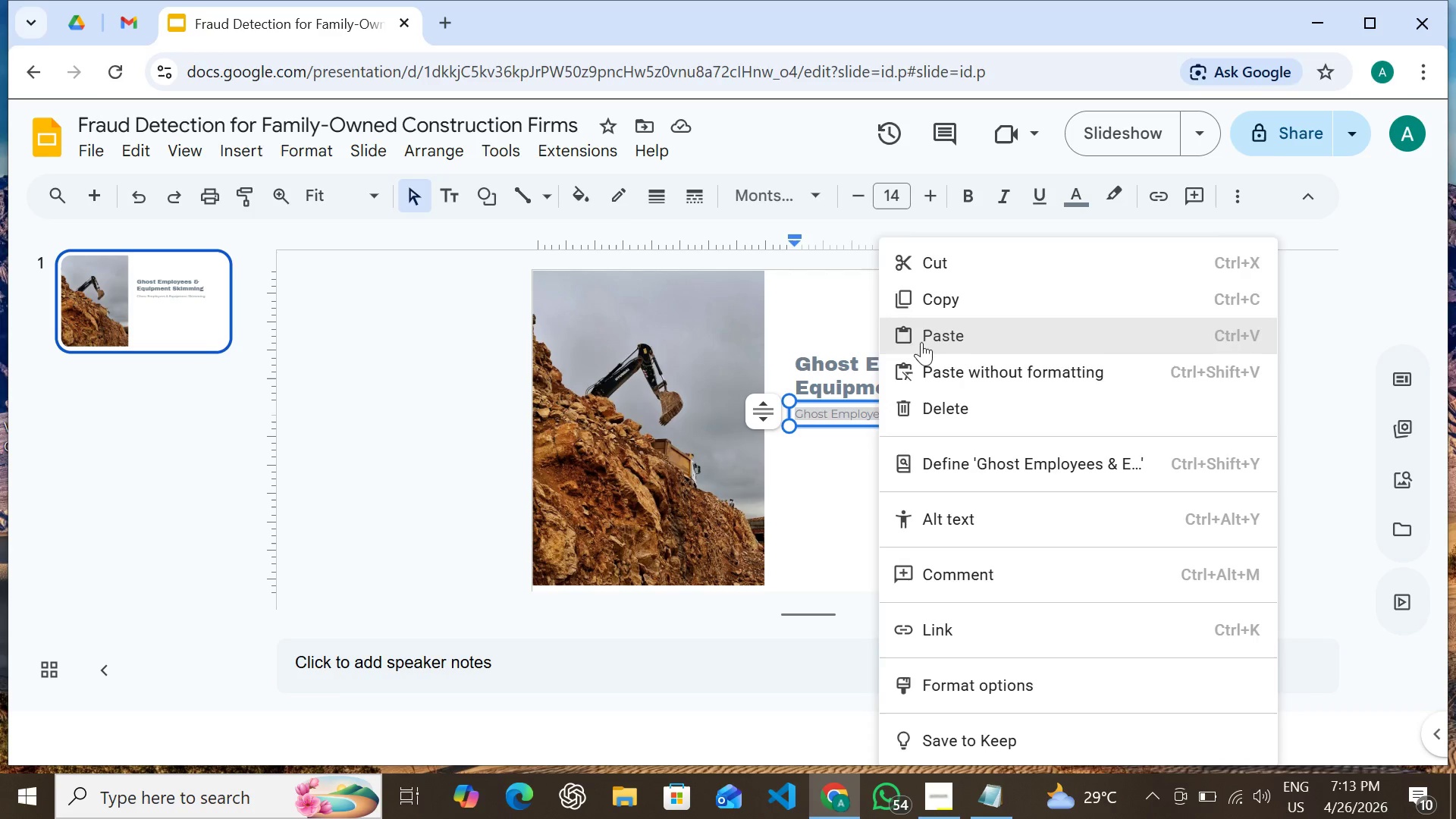 
left_click([921, 342])
 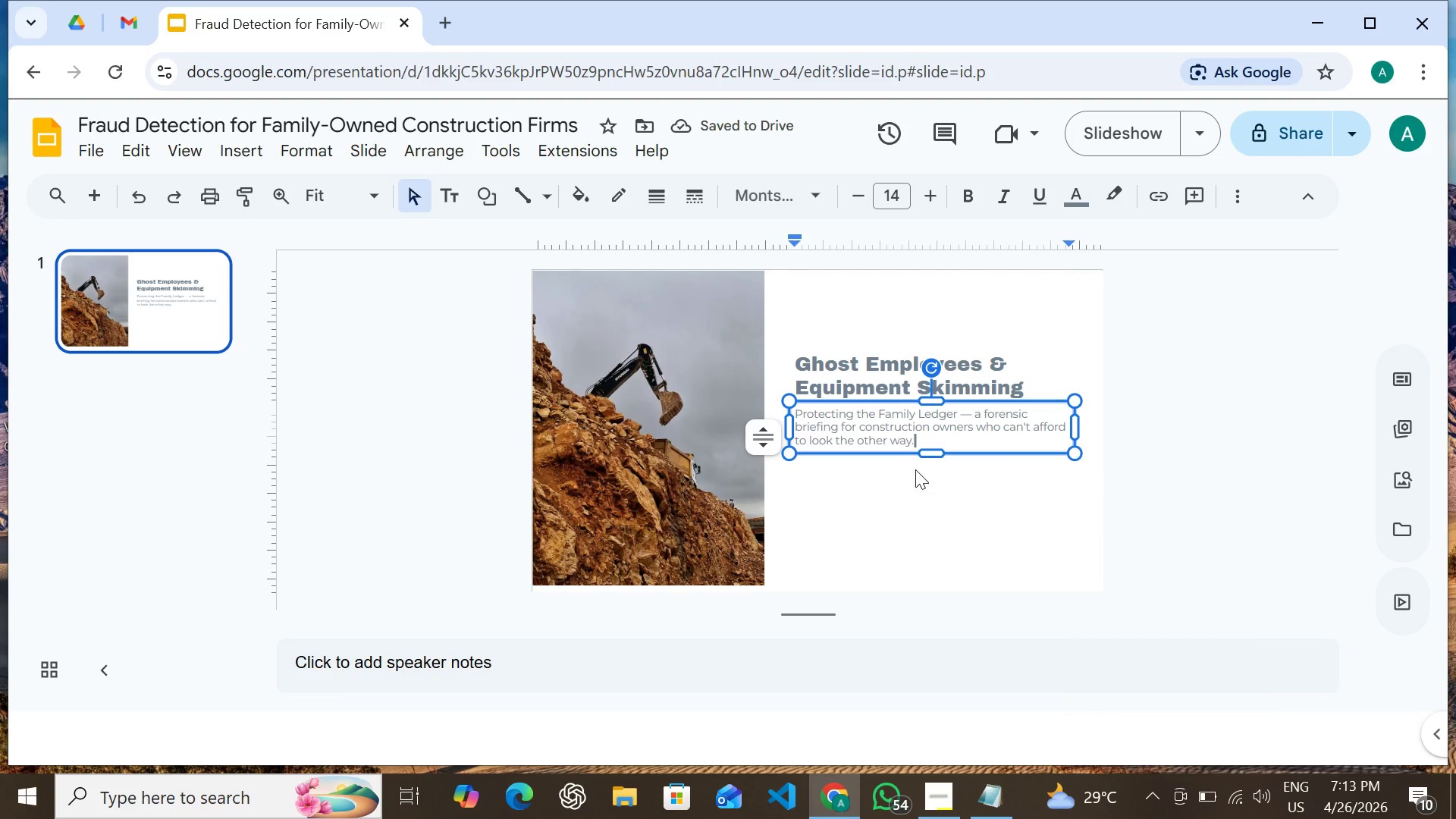 
wait(5.52)
 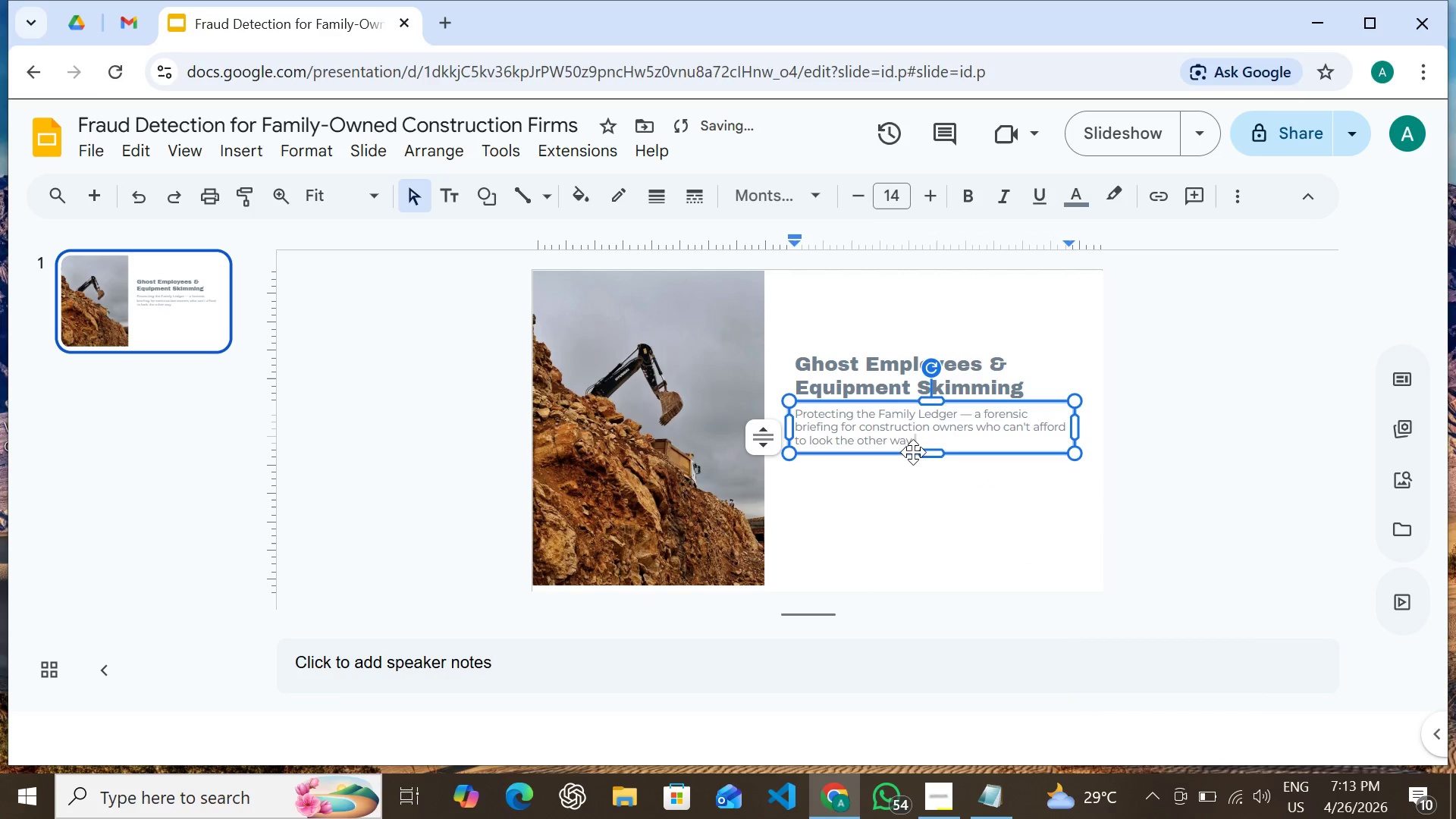 
double_click([911, 454])
 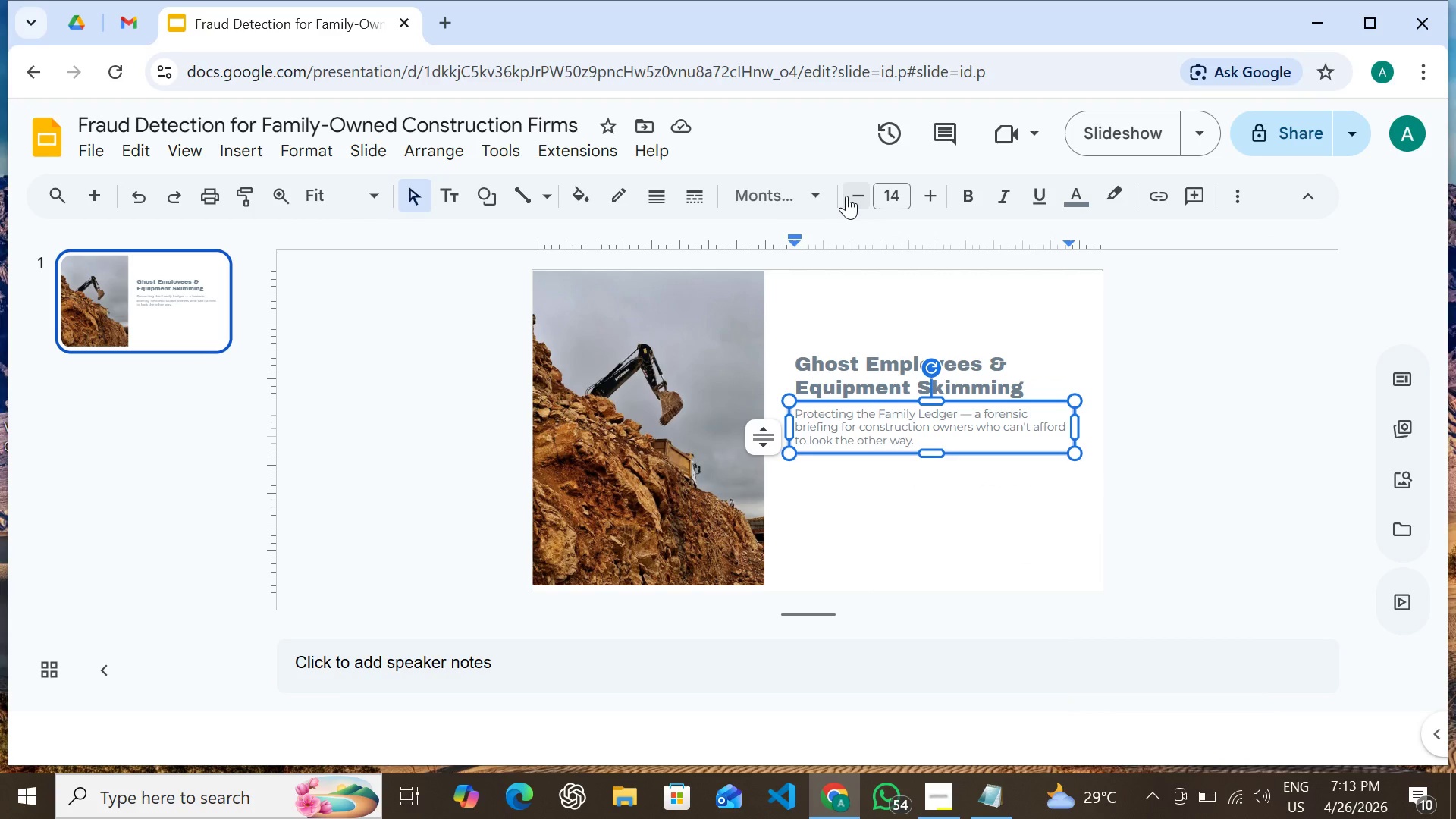 
left_click([849, 196])
 